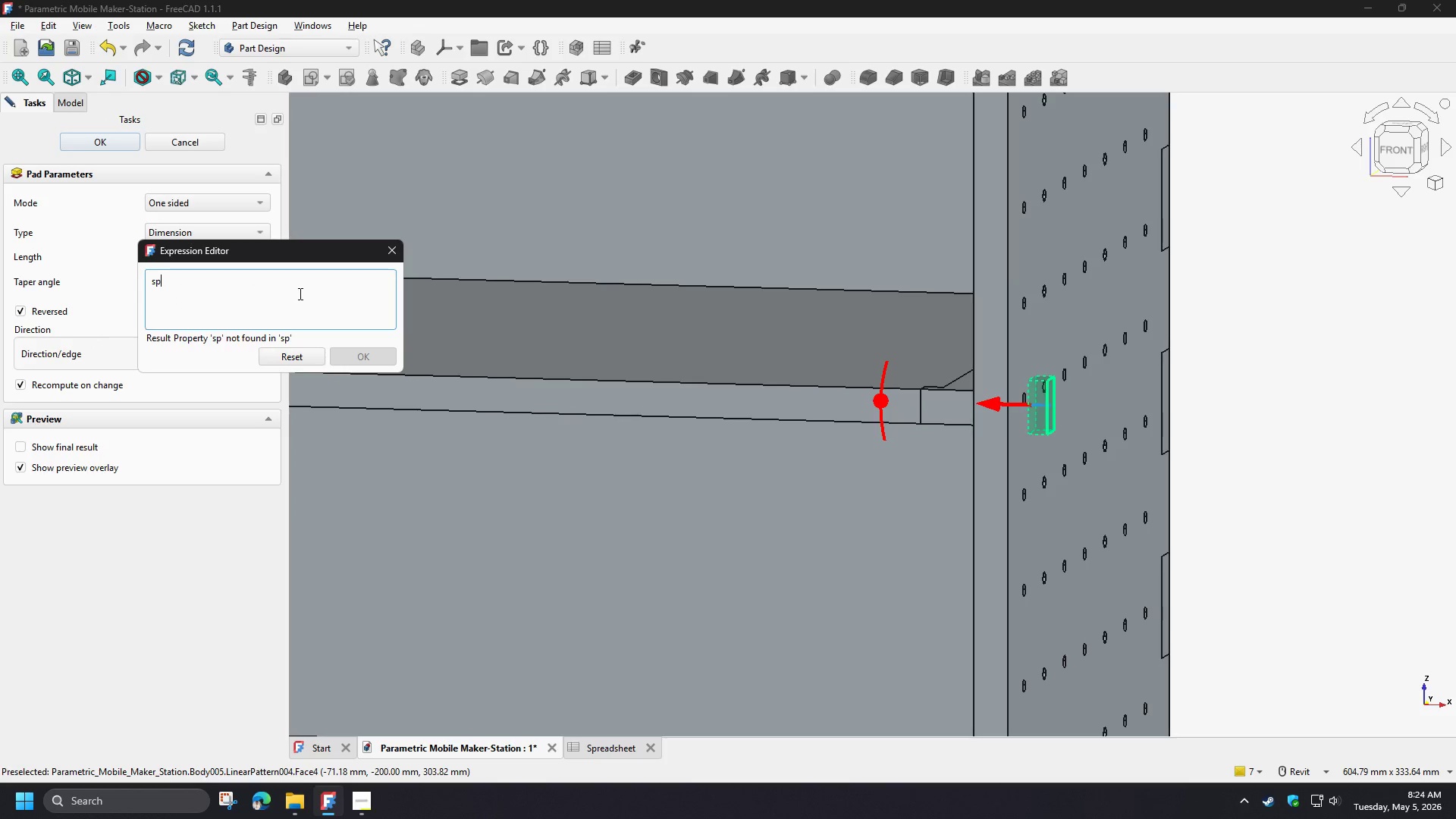 
left_click_drag(start_coordinate=[298, 293], to_coordinate=[107, 286])
 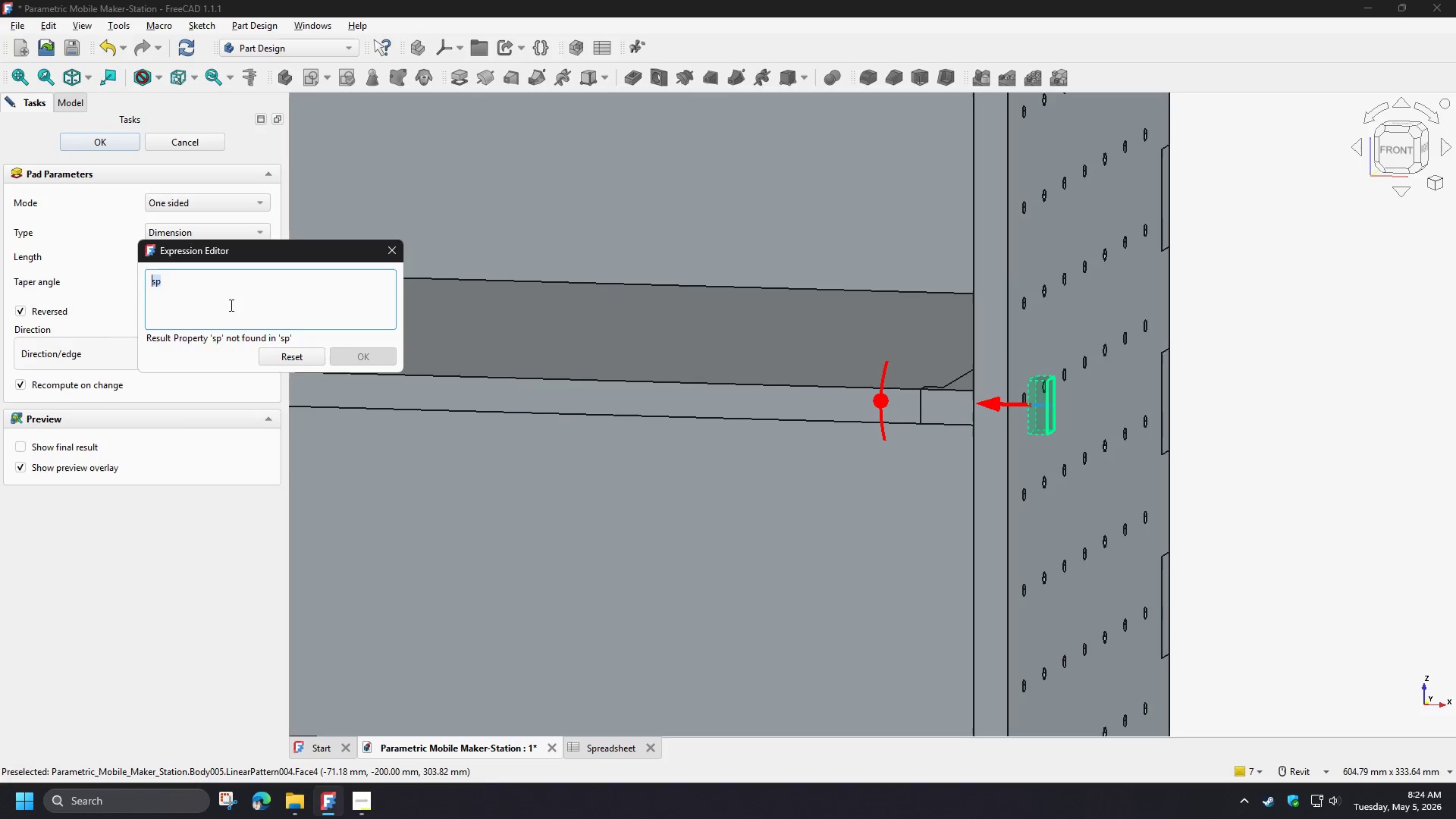 
type(she)
 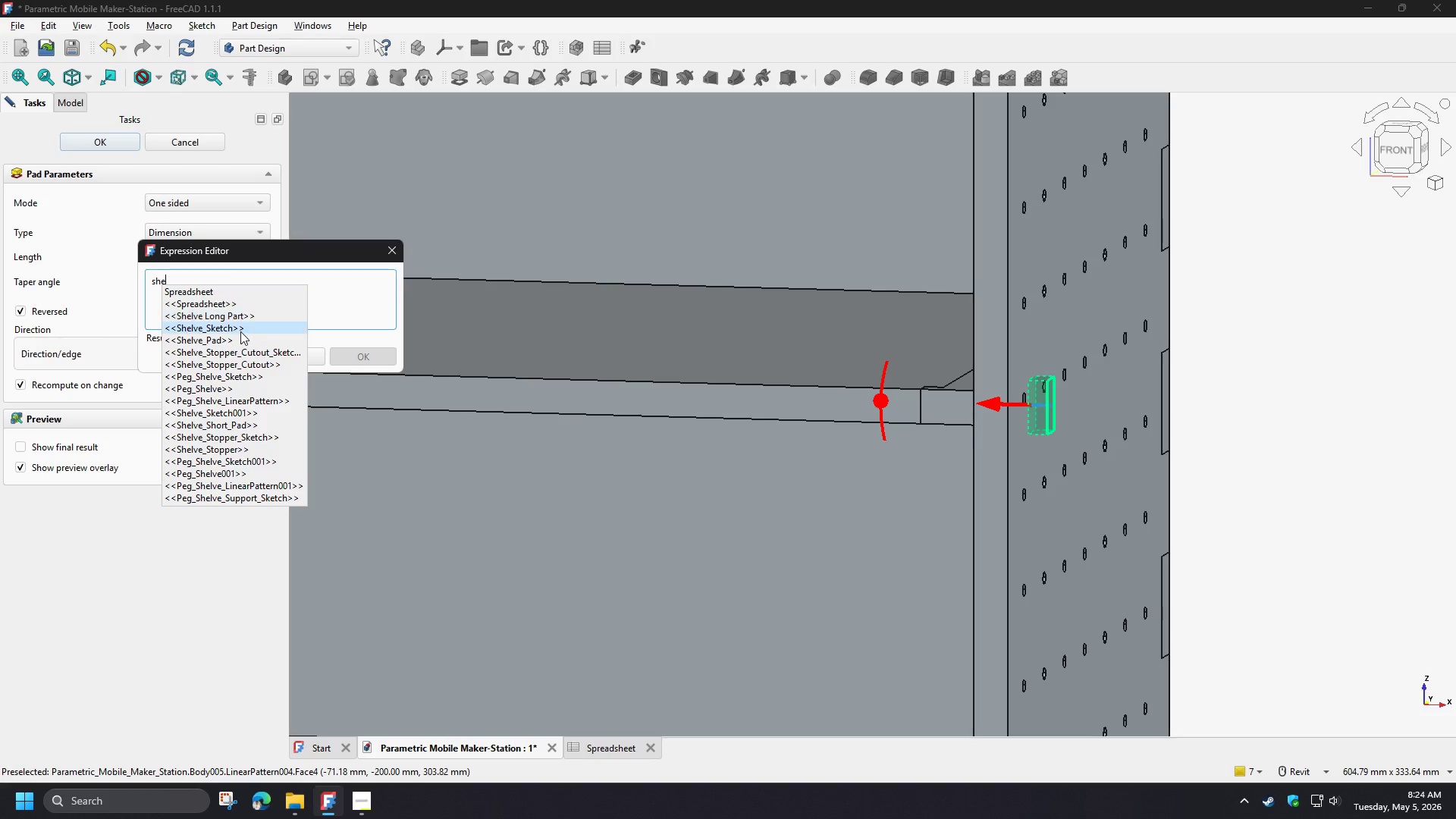 
left_click([240, 331])
 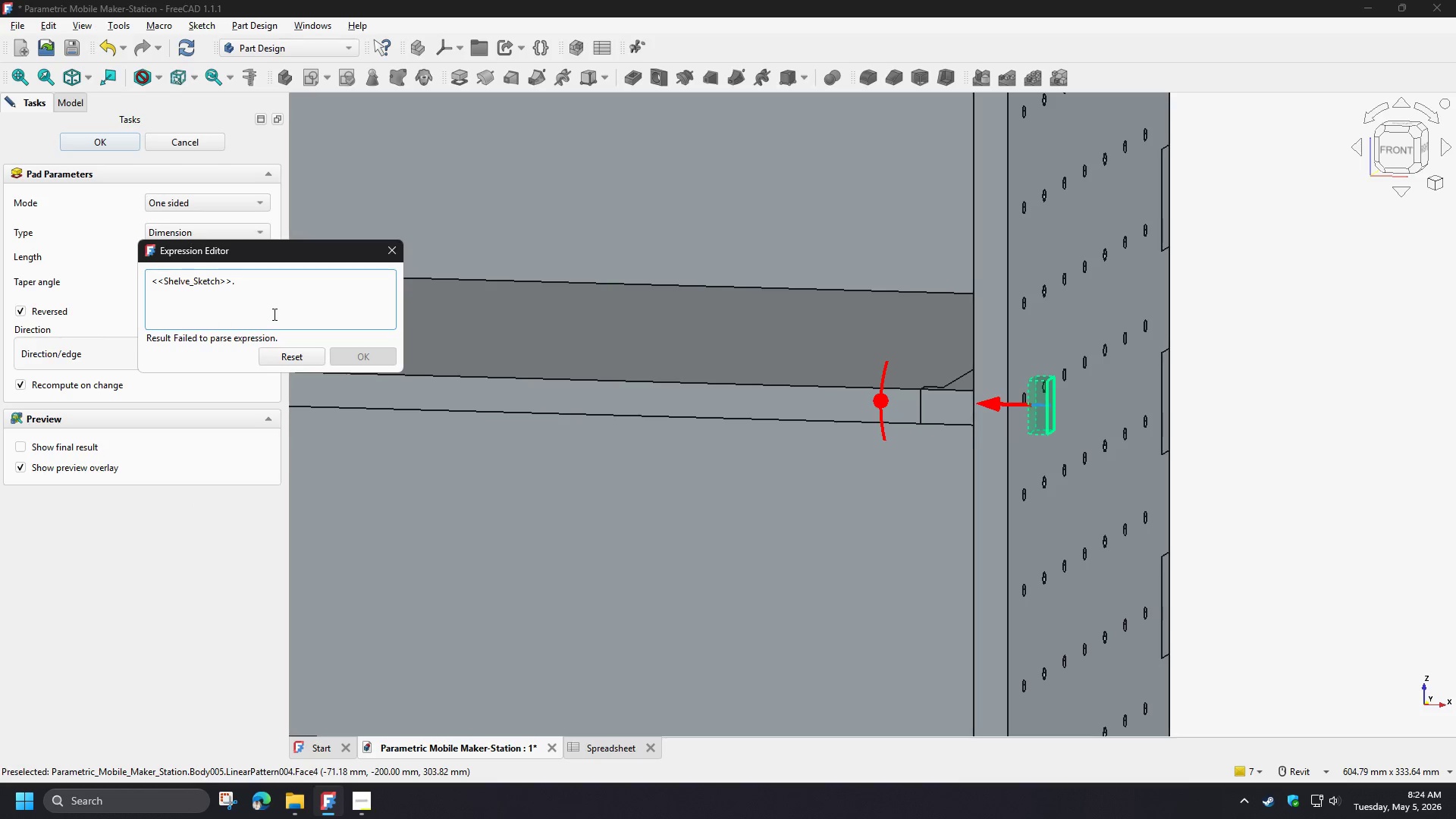 
key(C)
 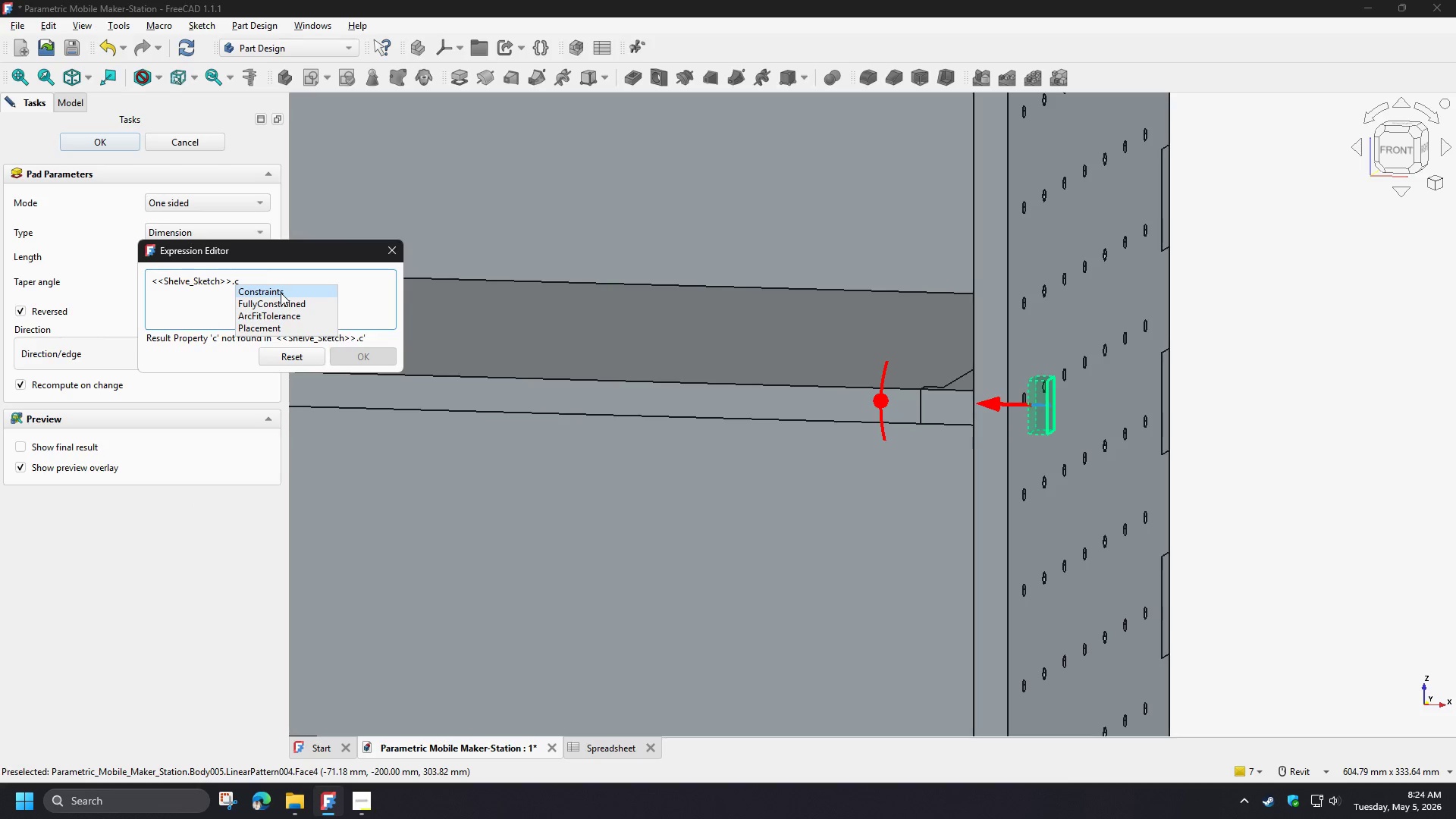 
left_click([281, 293])
 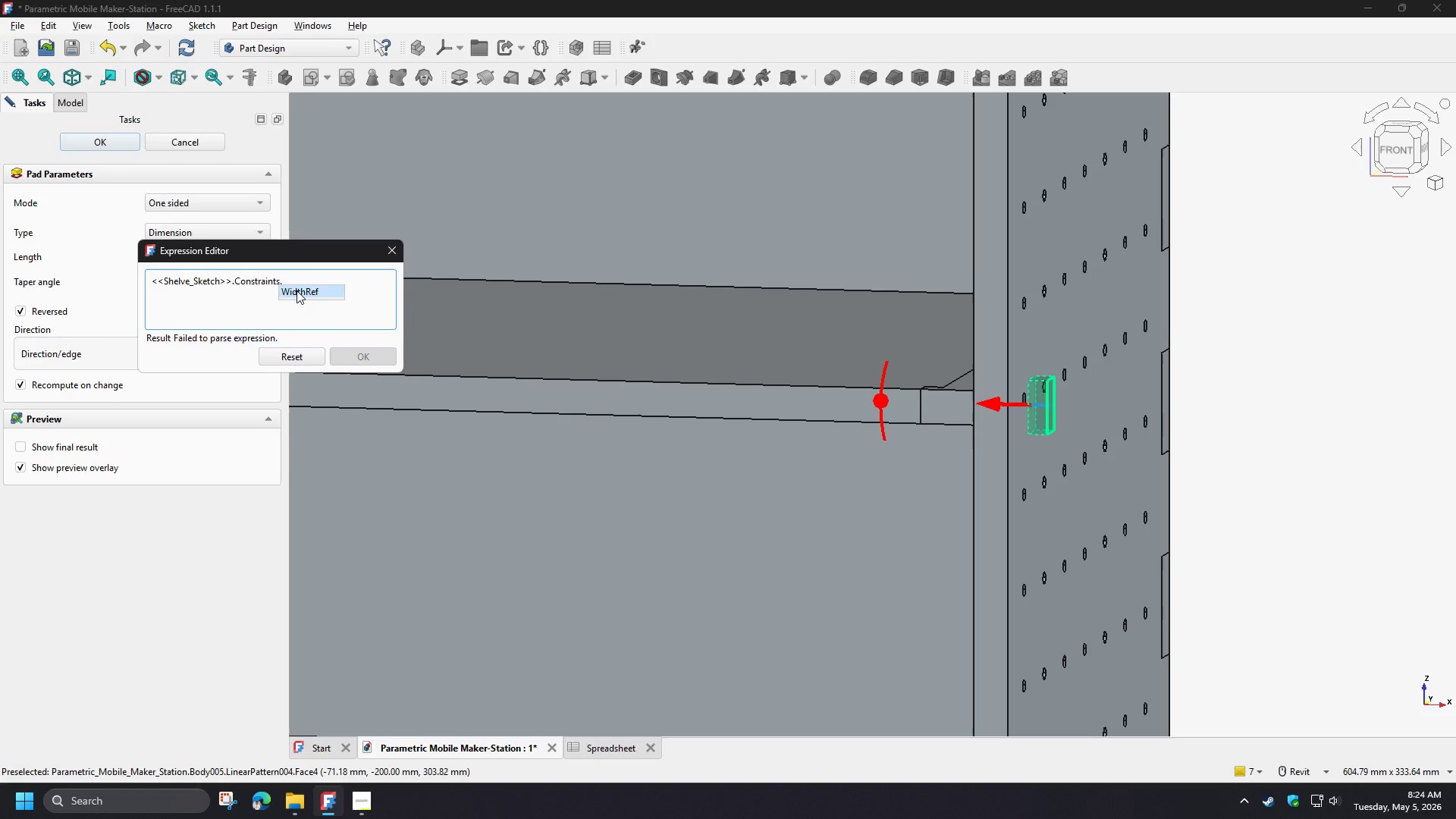 
left_click([297, 290])
 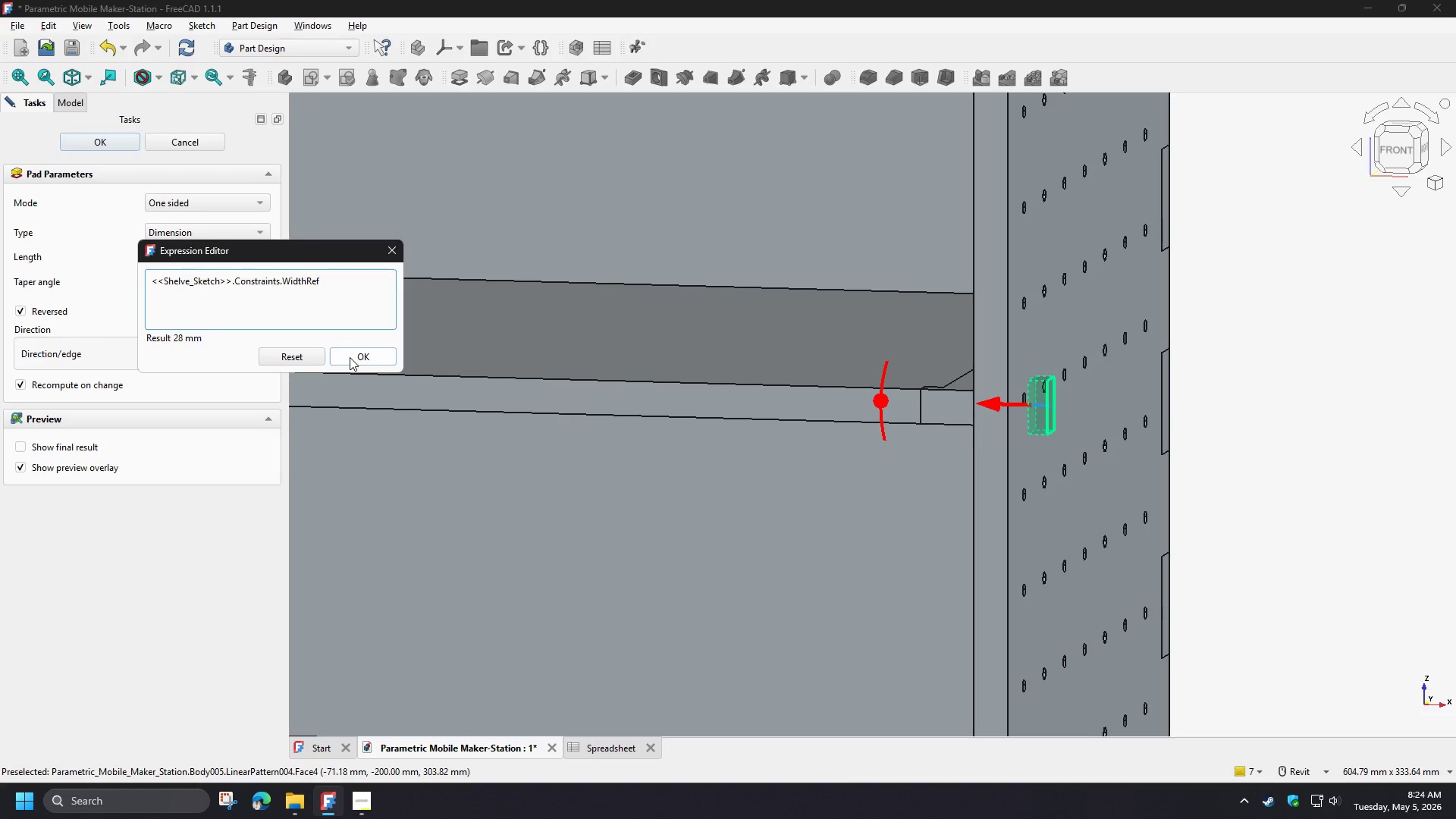 
left_click([350, 357])
 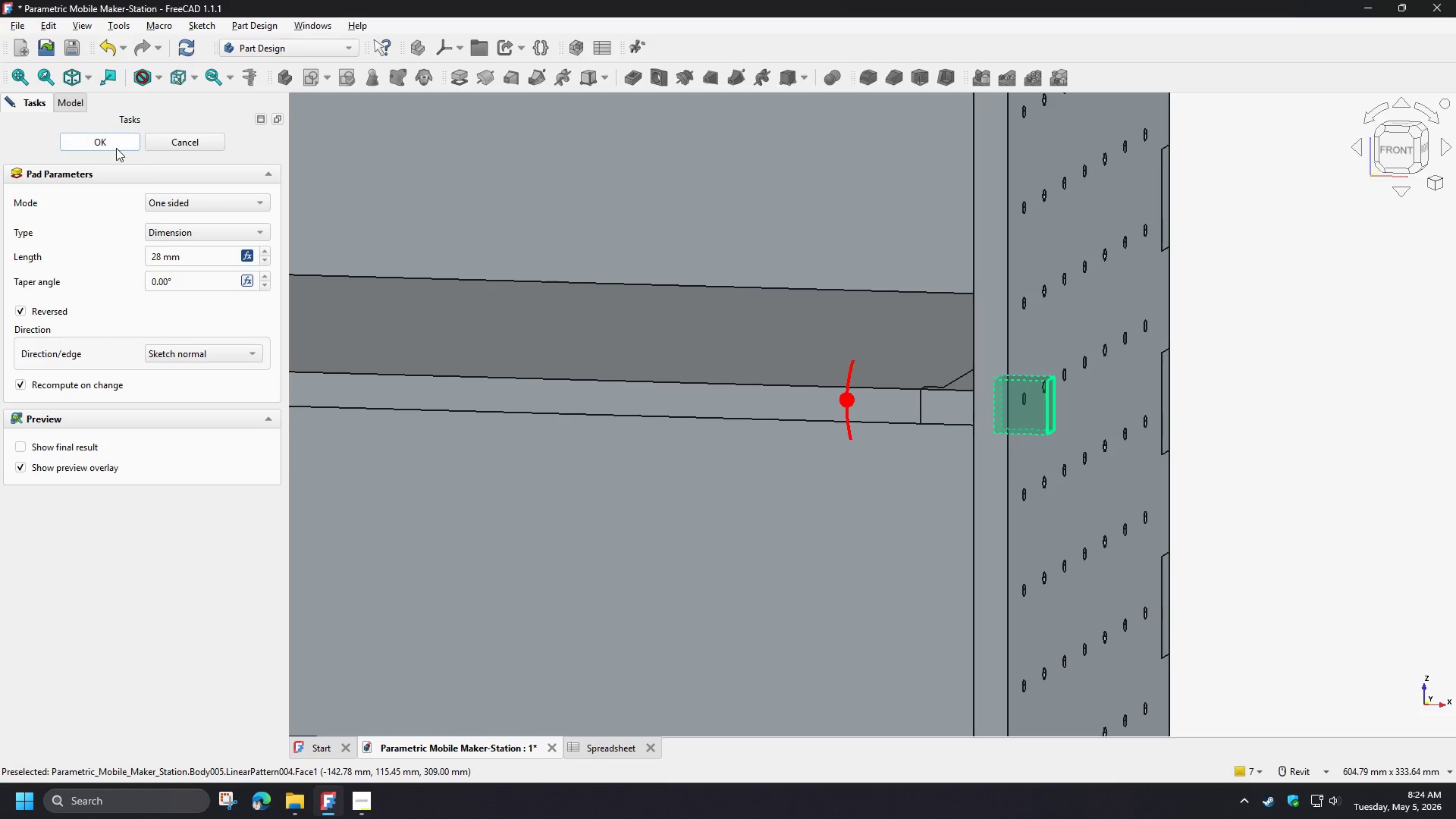 
left_click([115, 146])
 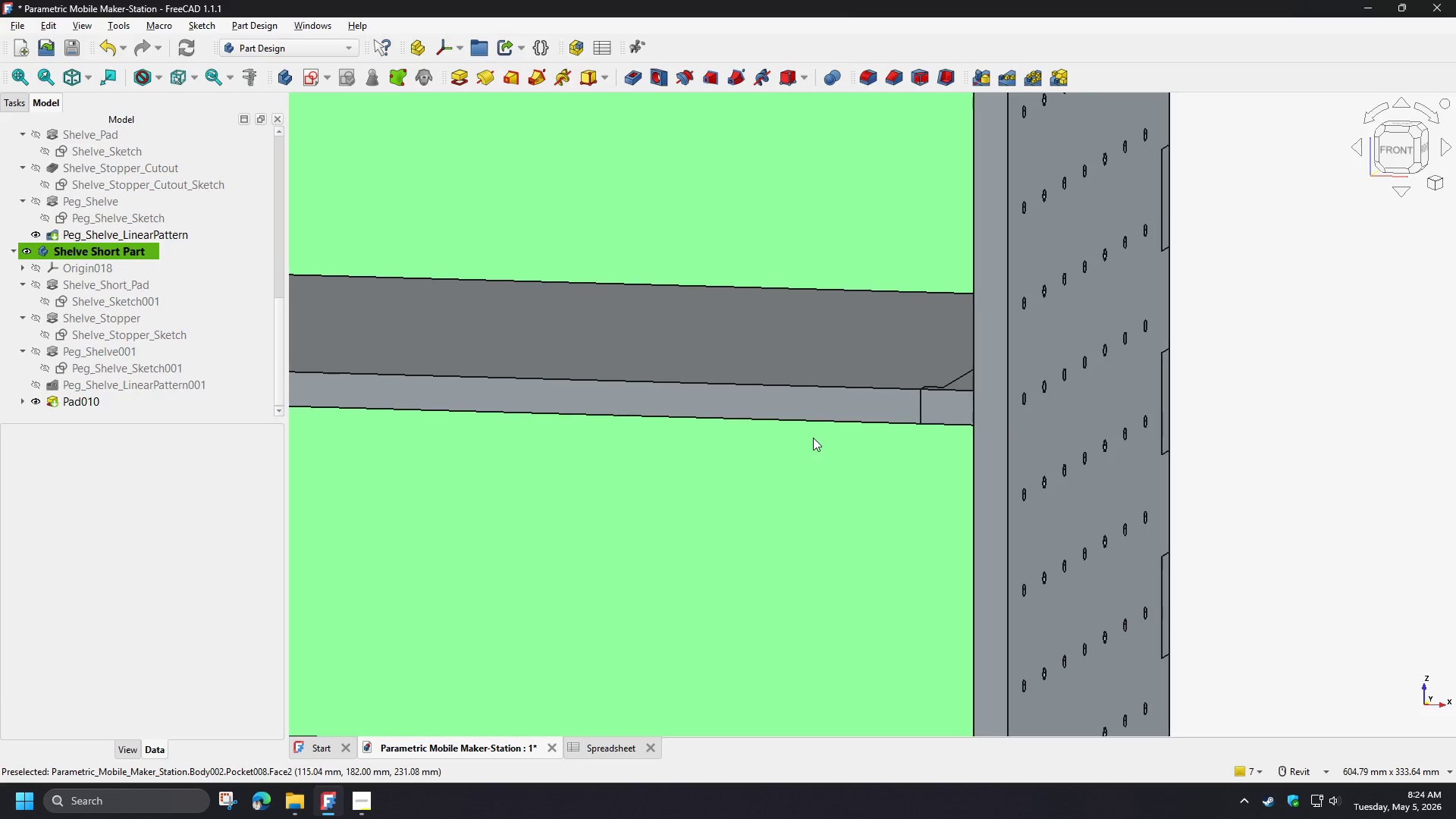 
key(Shift+ShiftLeft)
 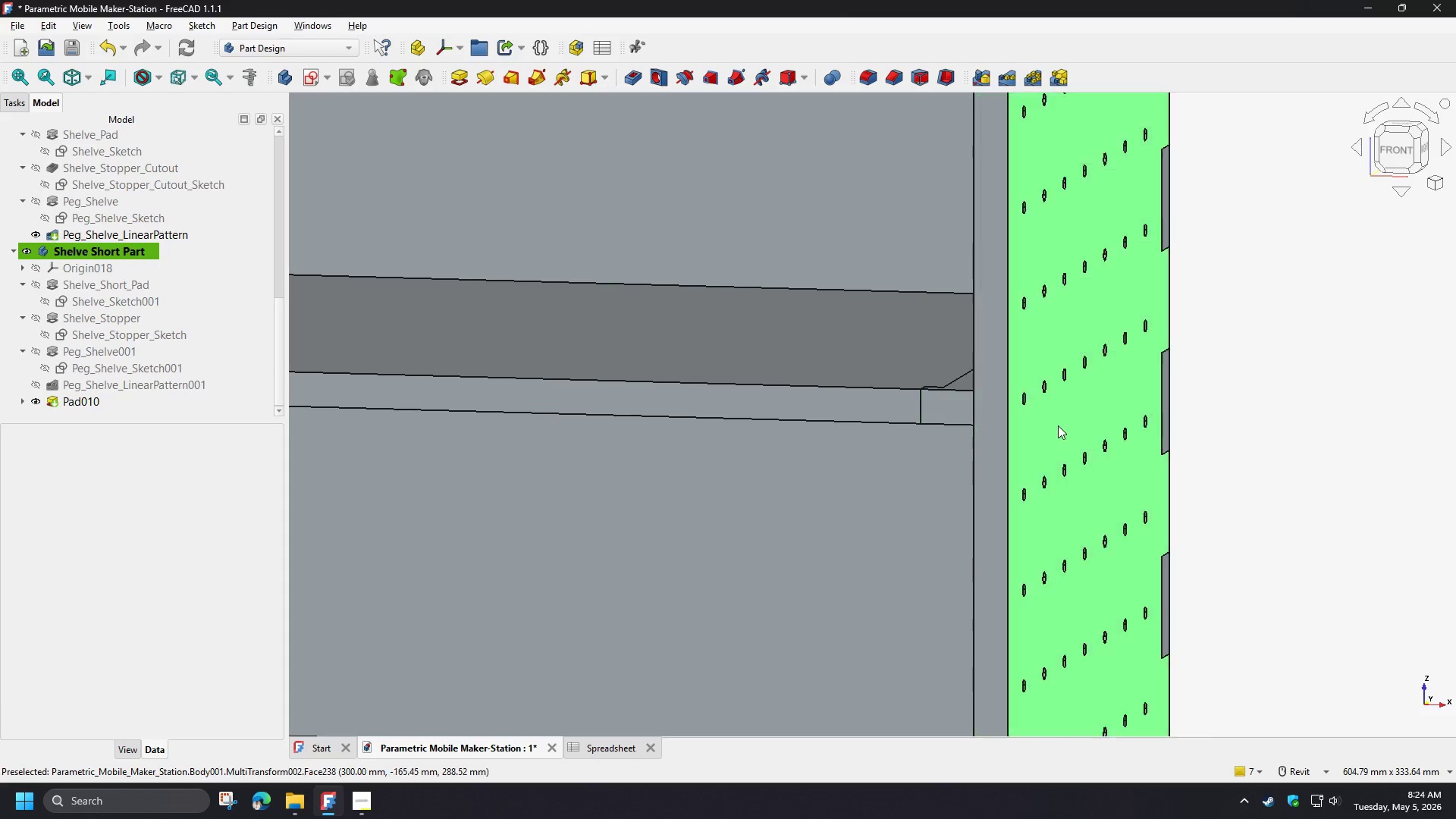 
hold_key(key=ShiftLeft, duration=1.53)
 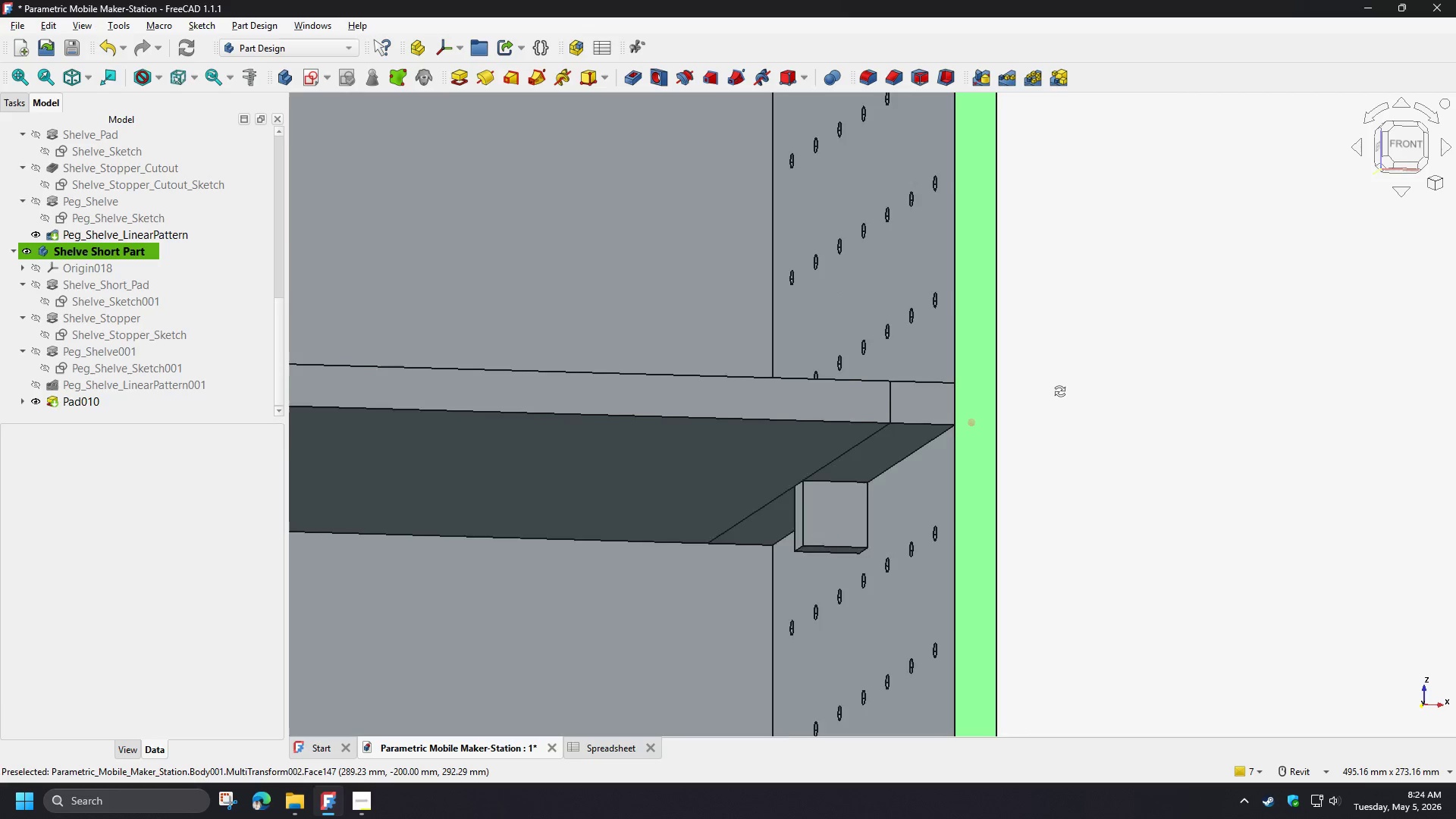 
scroll: coordinate [1058, 425], scroll_direction: up, amount: 1.0
 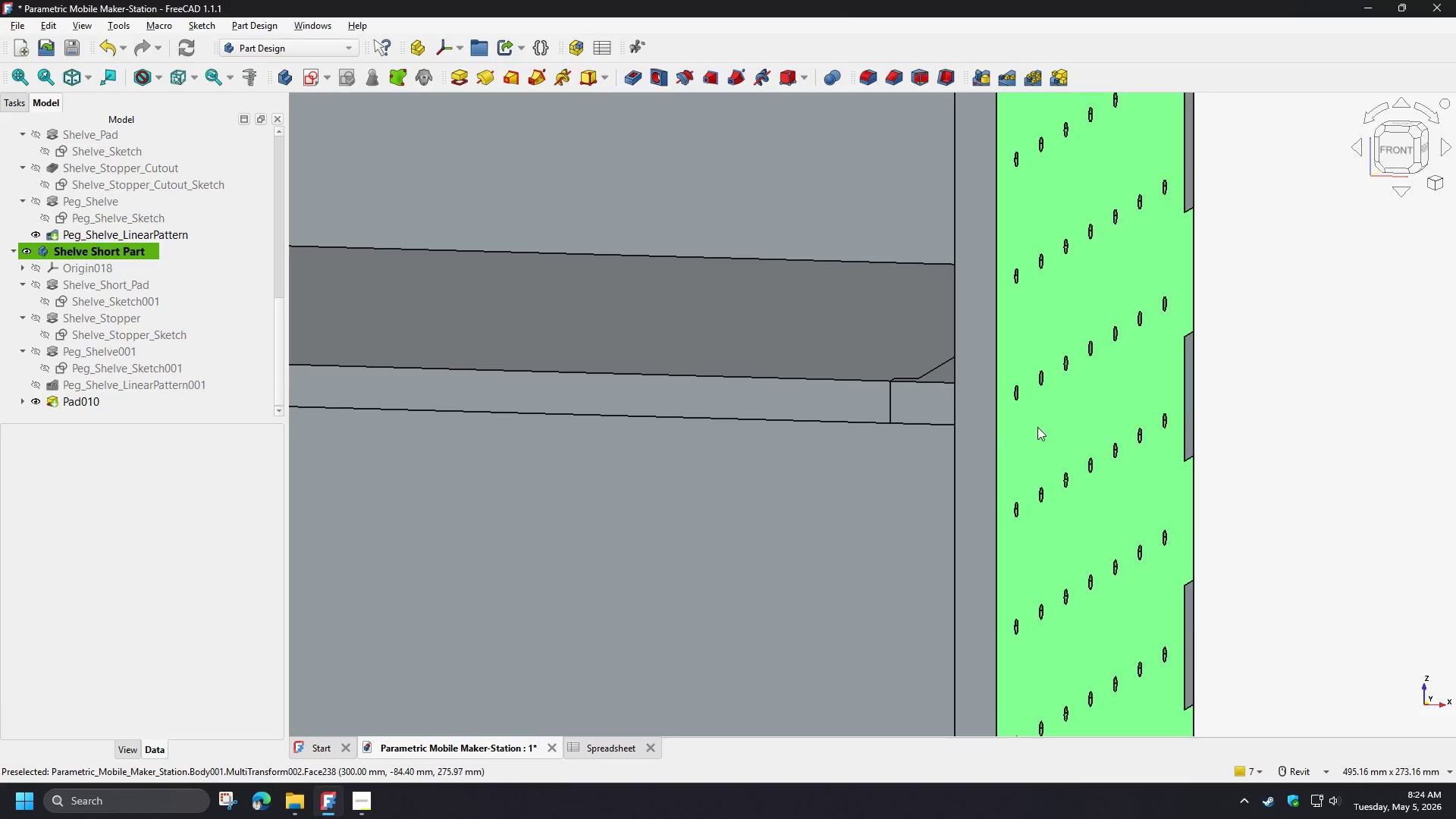 
hold_key(key=ShiftLeft, duration=1.53)
 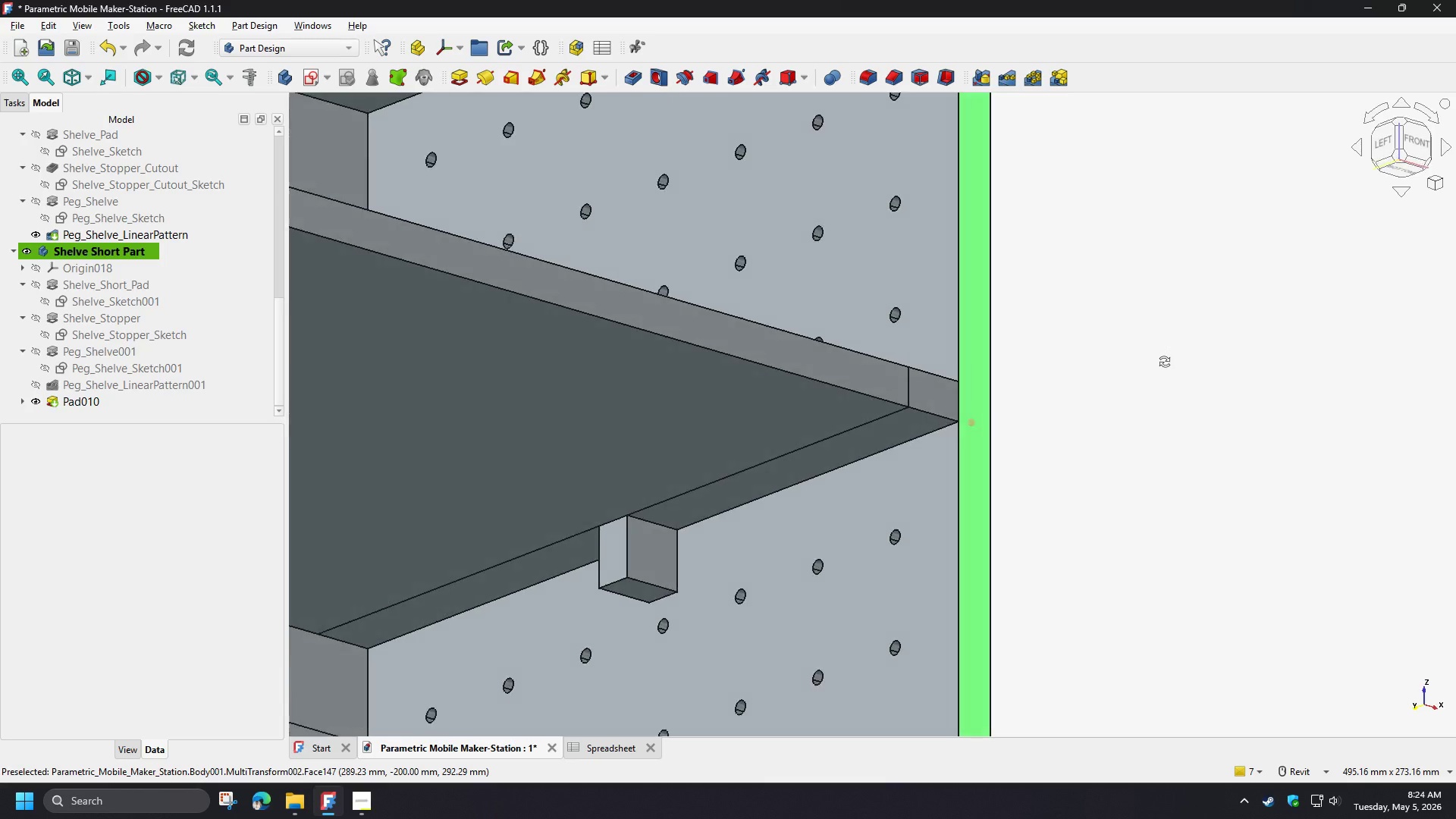 
hold_key(key=ShiftLeft, duration=1.5)
 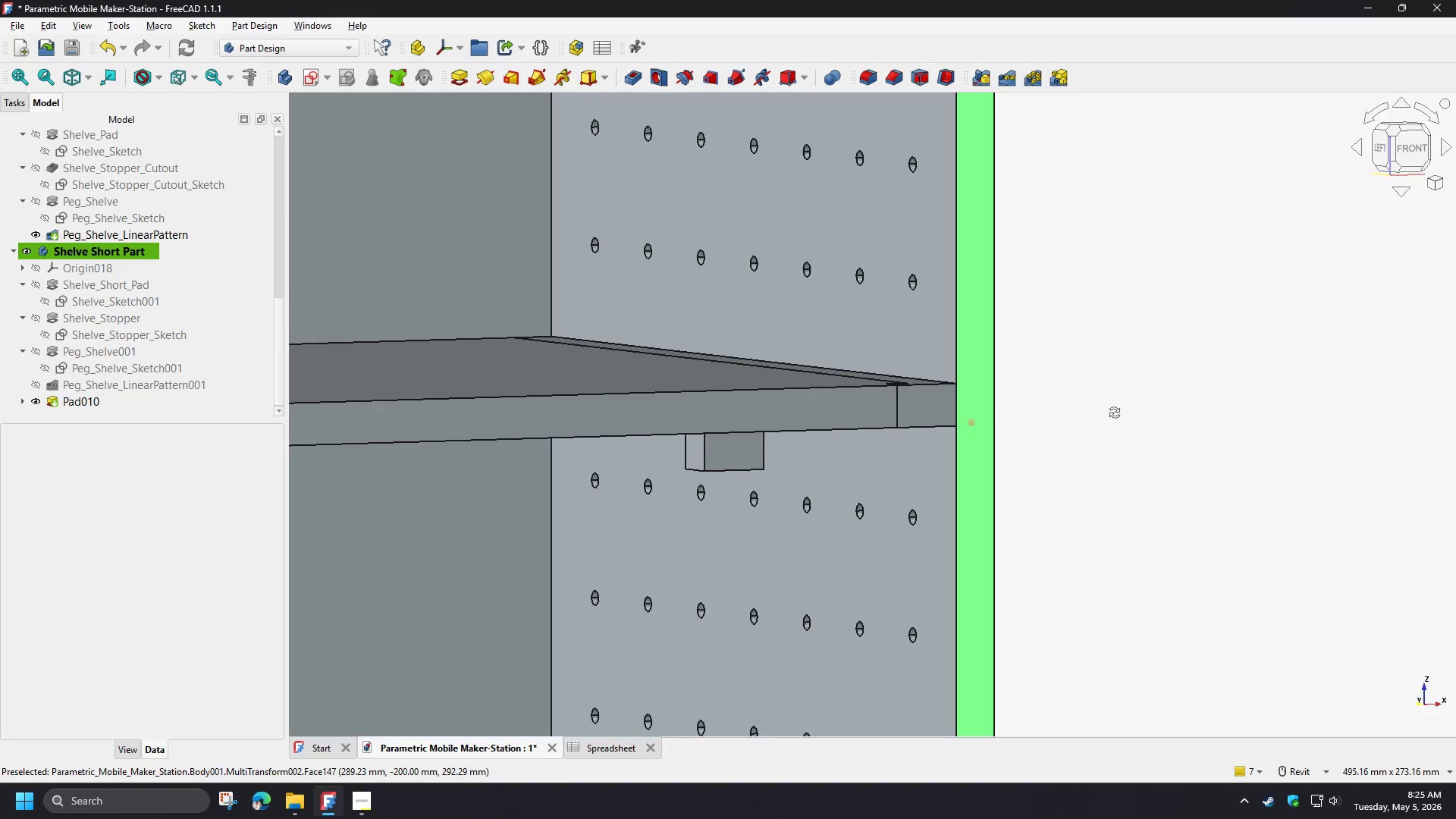 
hold_key(key=ShiftLeft, duration=1.41)
 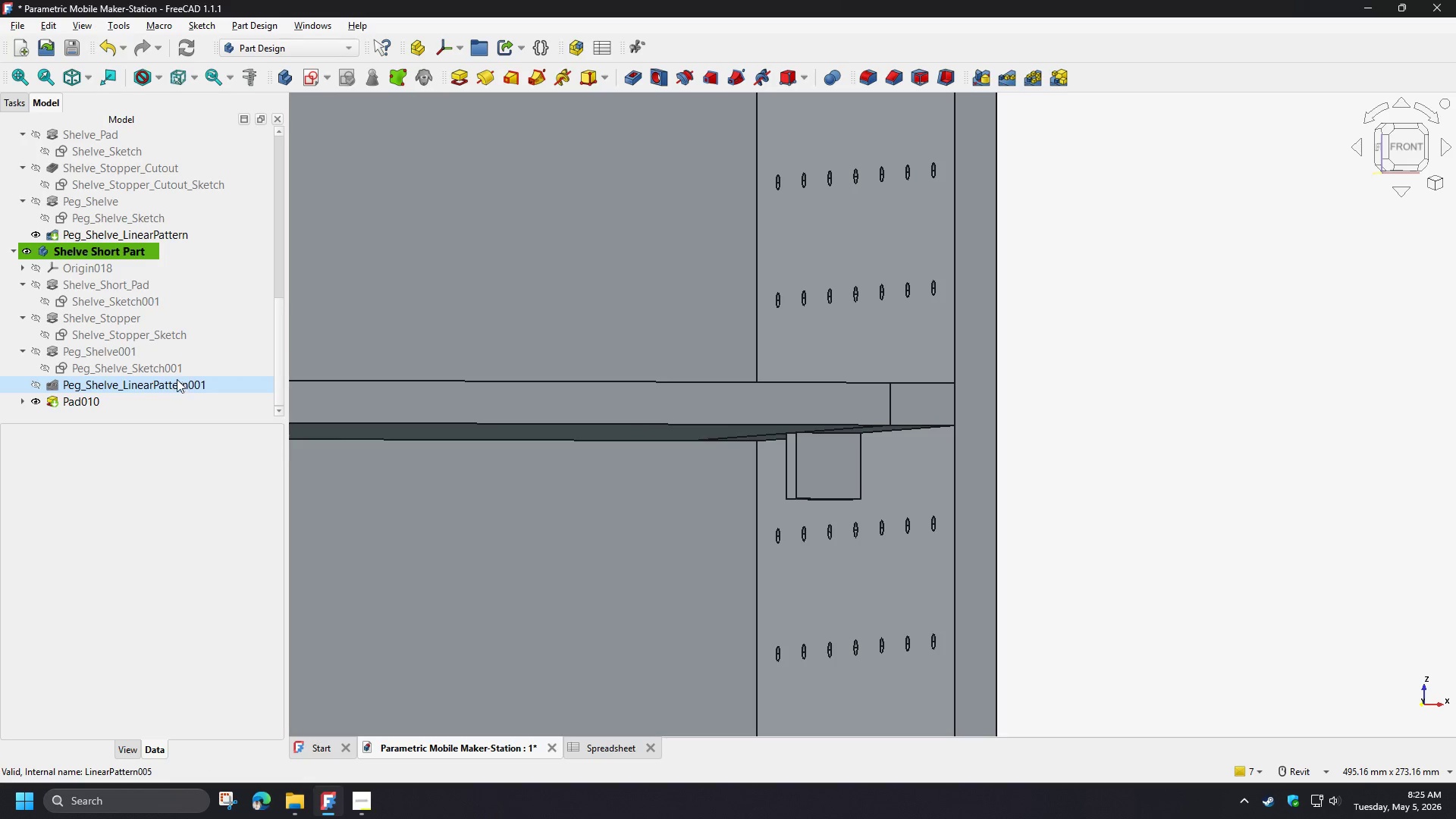 
wait(18.78)
 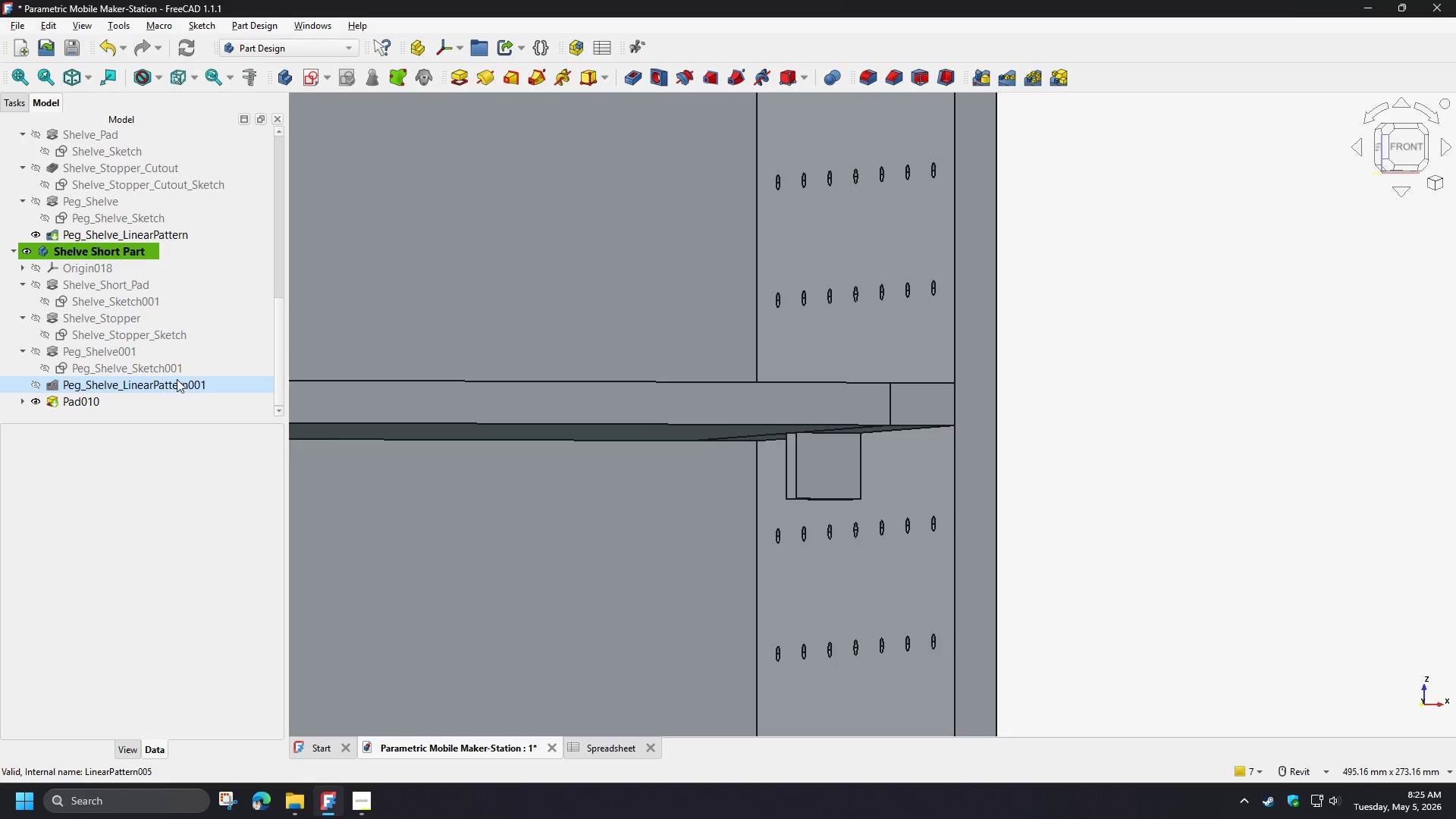 
left_click([24, 400])
 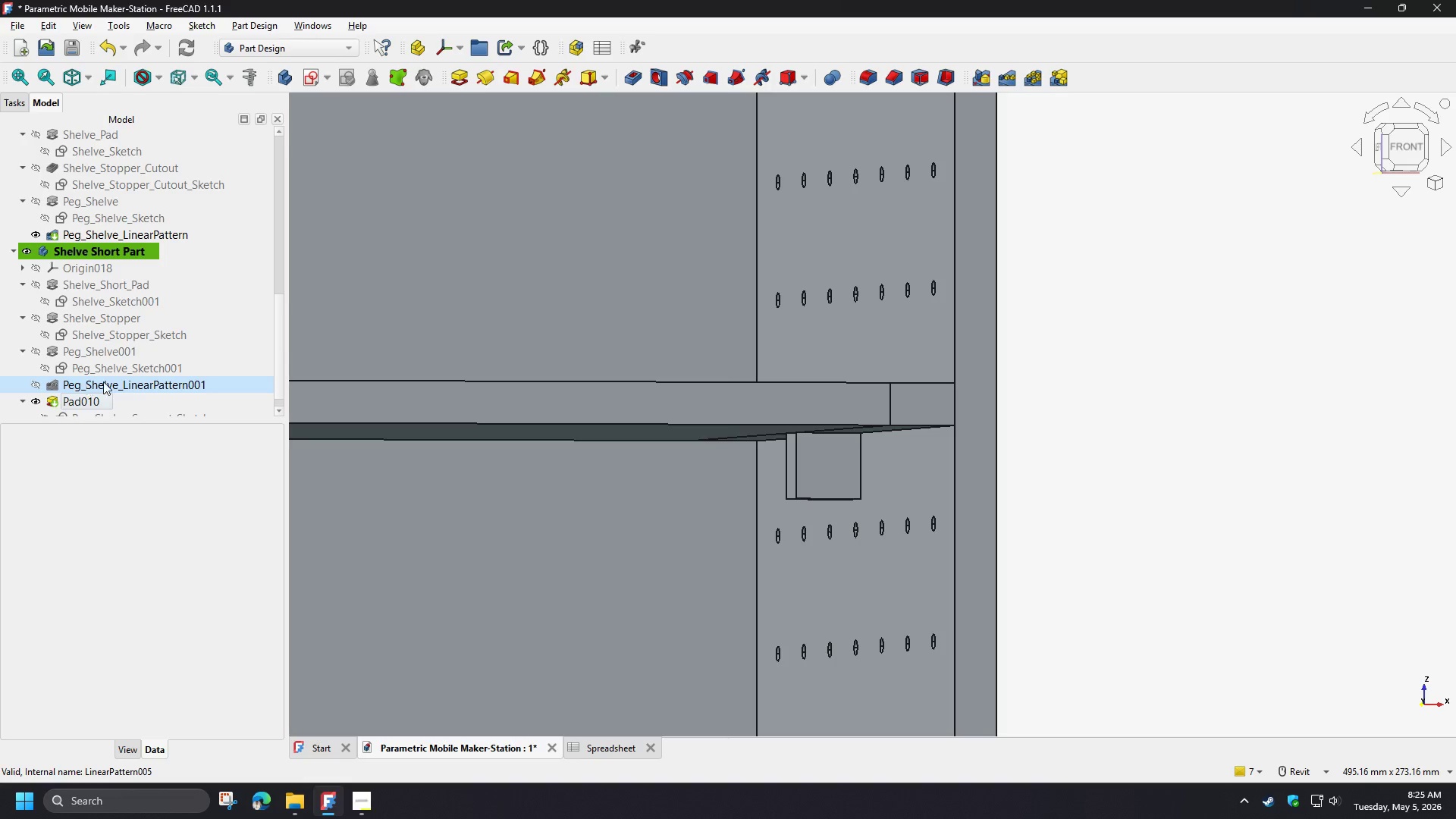 
scroll: coordinate [111, 388], scroll_direction: down, amount: 3.0
 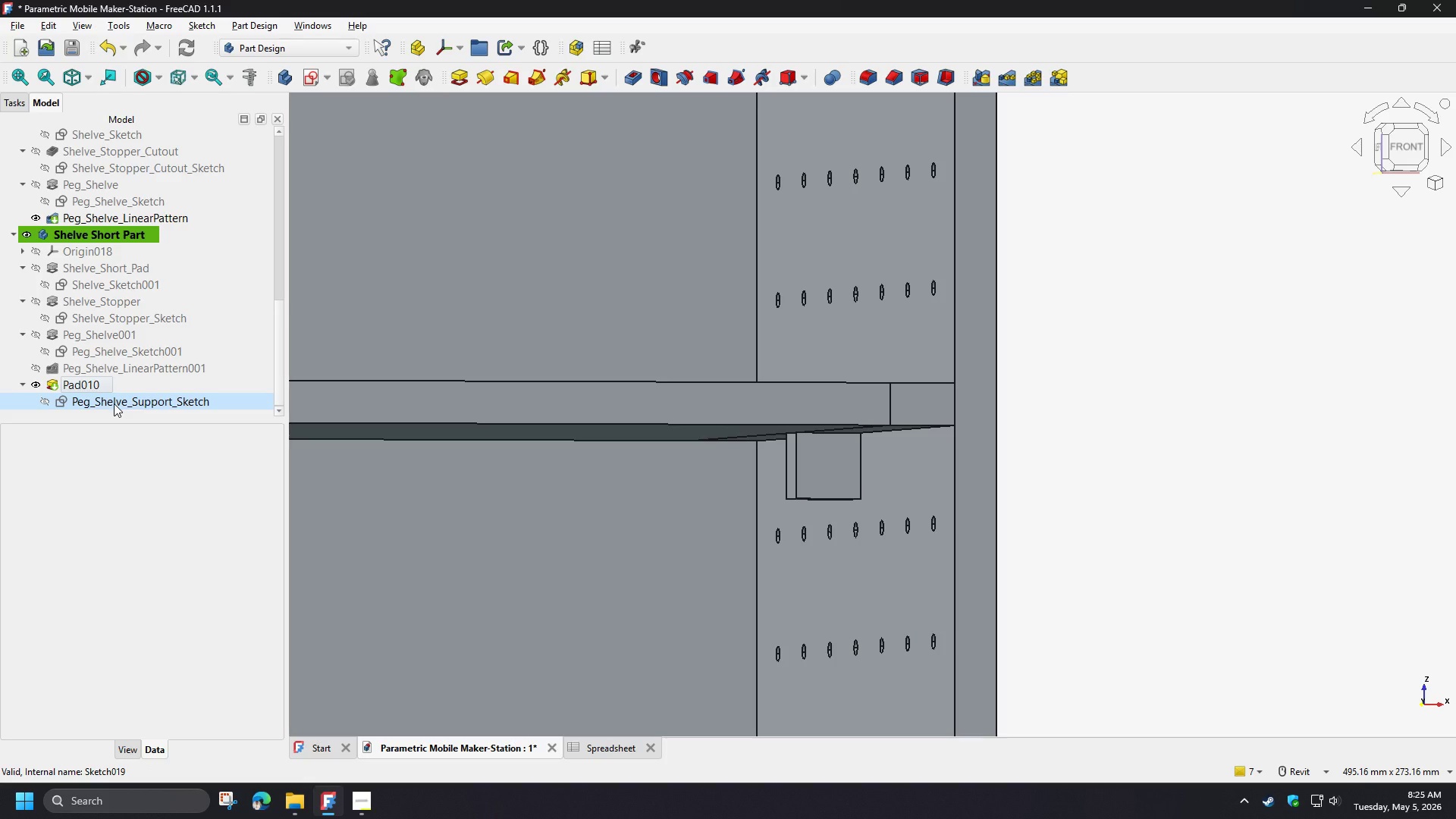 
left_click([82, 384])
 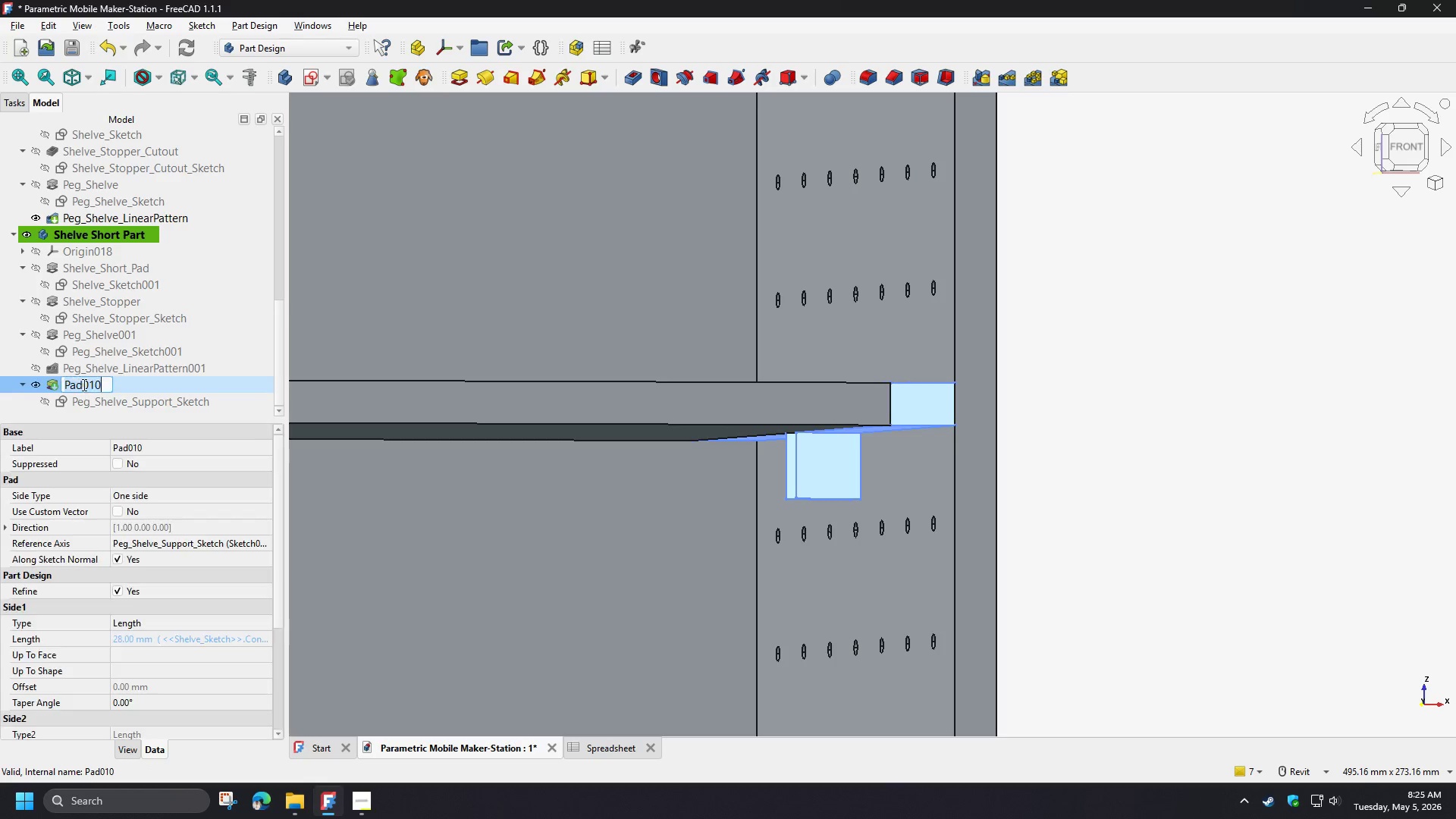 
key(F2)
 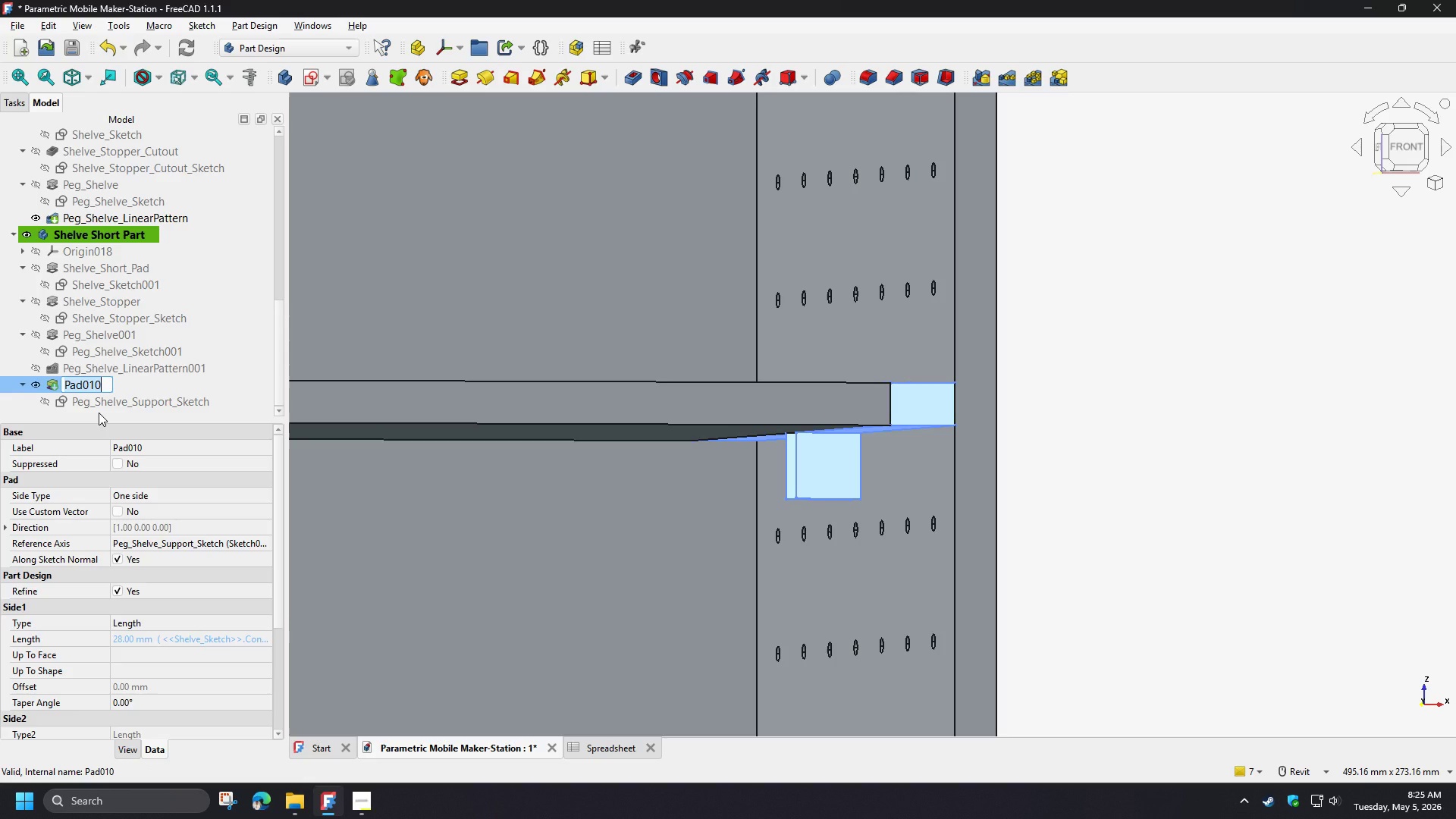 
left_click([66, 381])
 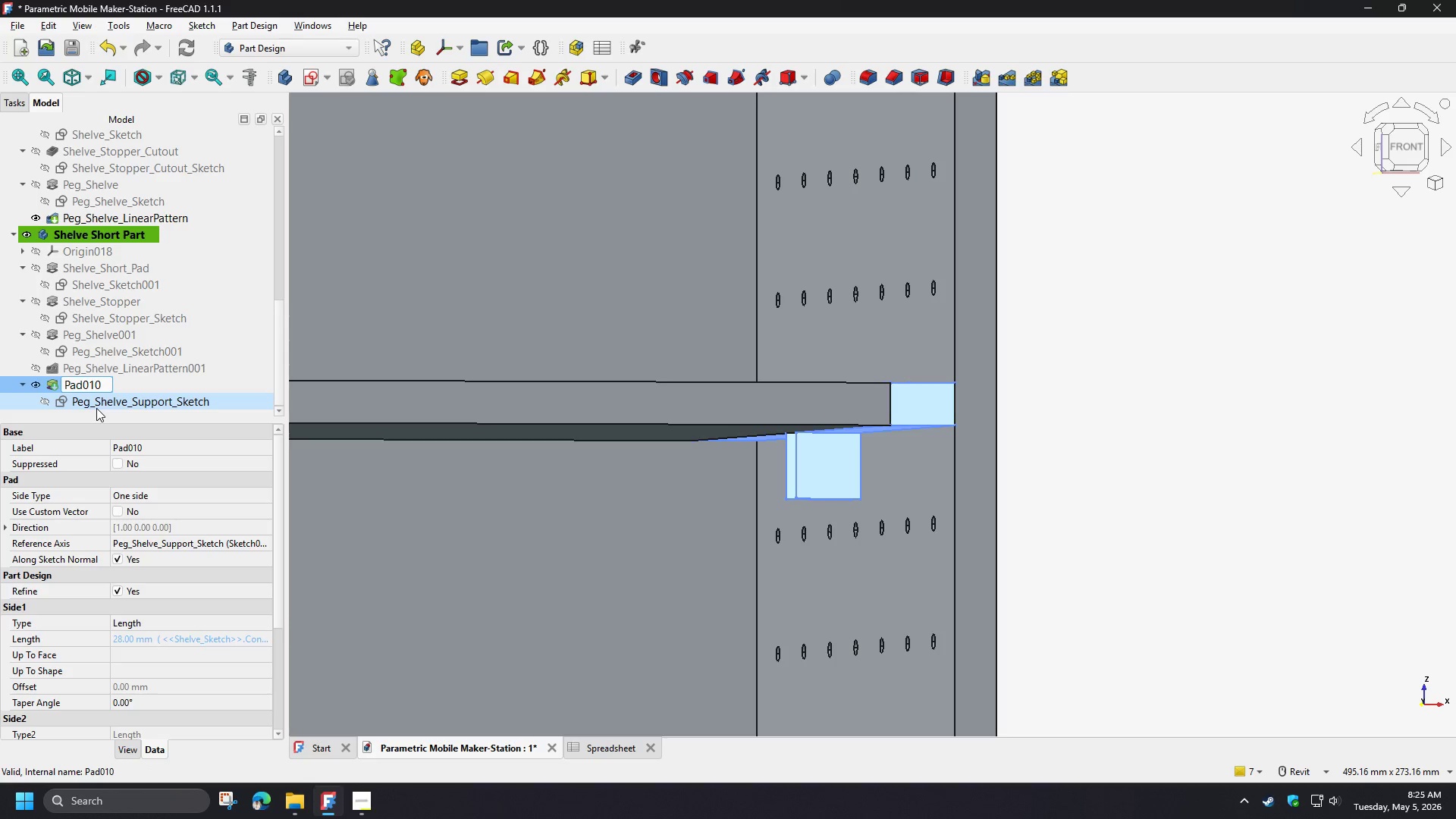 
type(Peg_she)
key(Backspace)
key(Backspace)
key(Backspace)
type(Shelve_Support_)
 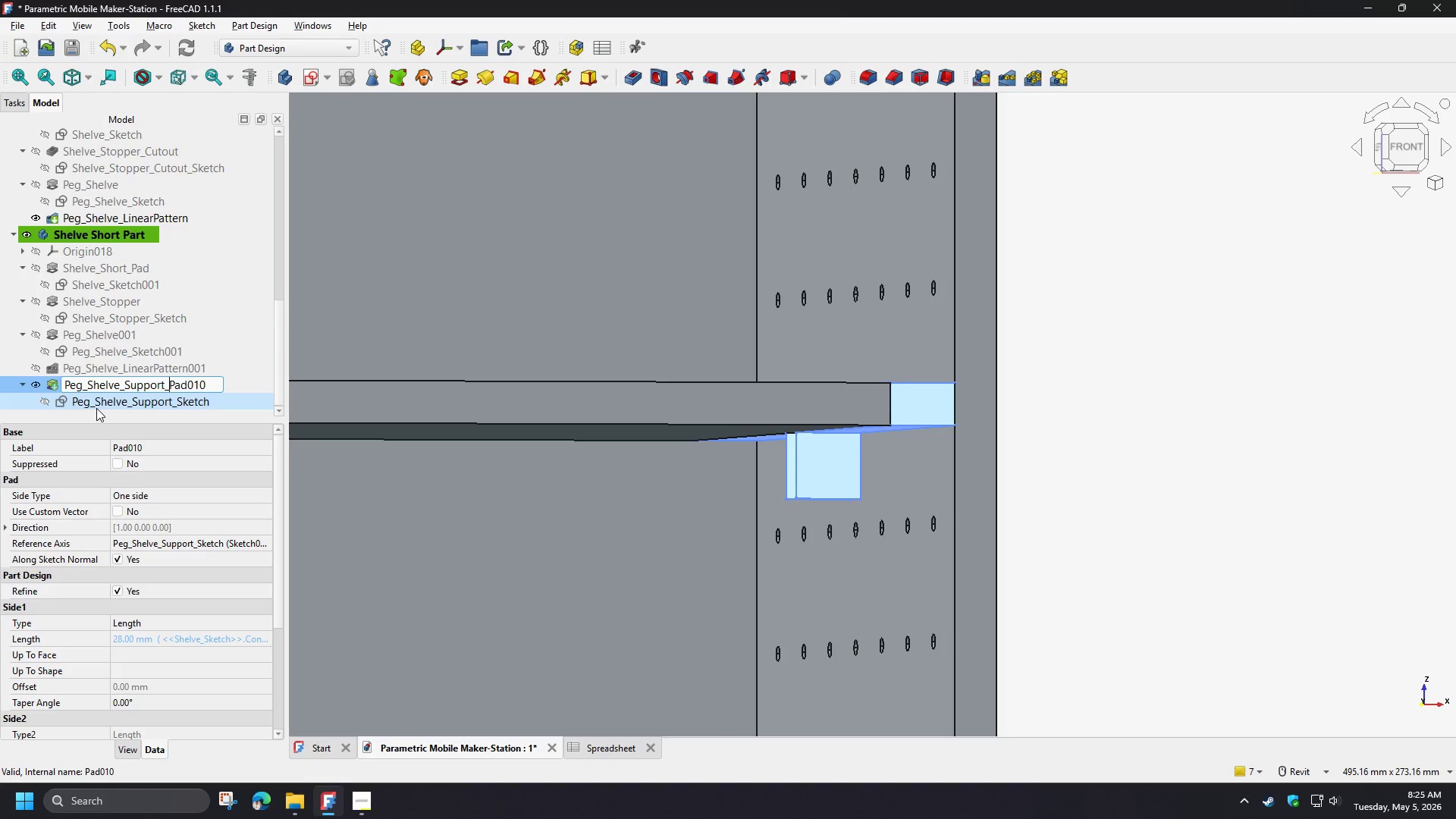 
left_click_drag(start_coordinate=[190, 388], to_coordinate=[213, 387])
 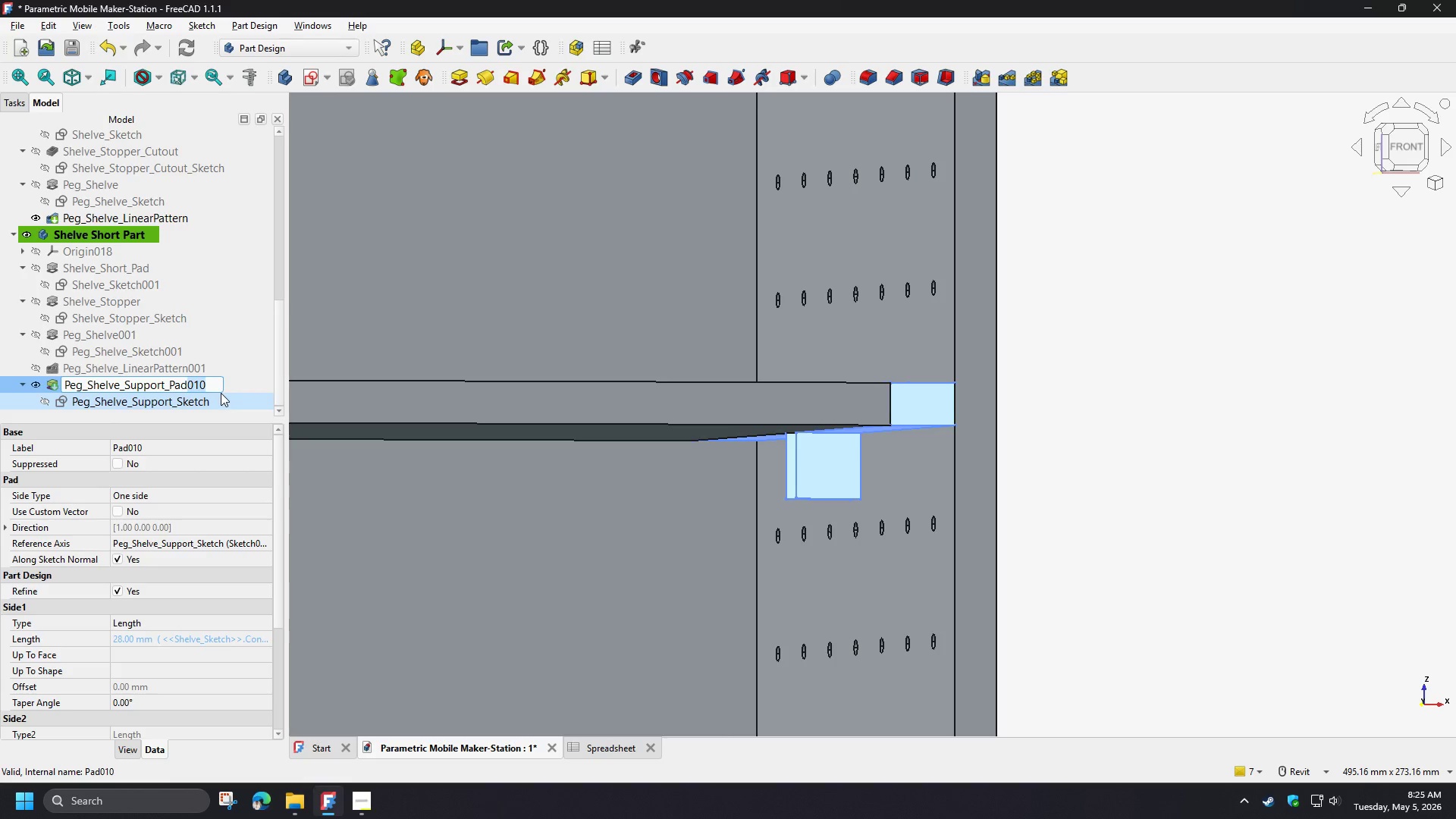 
key(Backspace)
 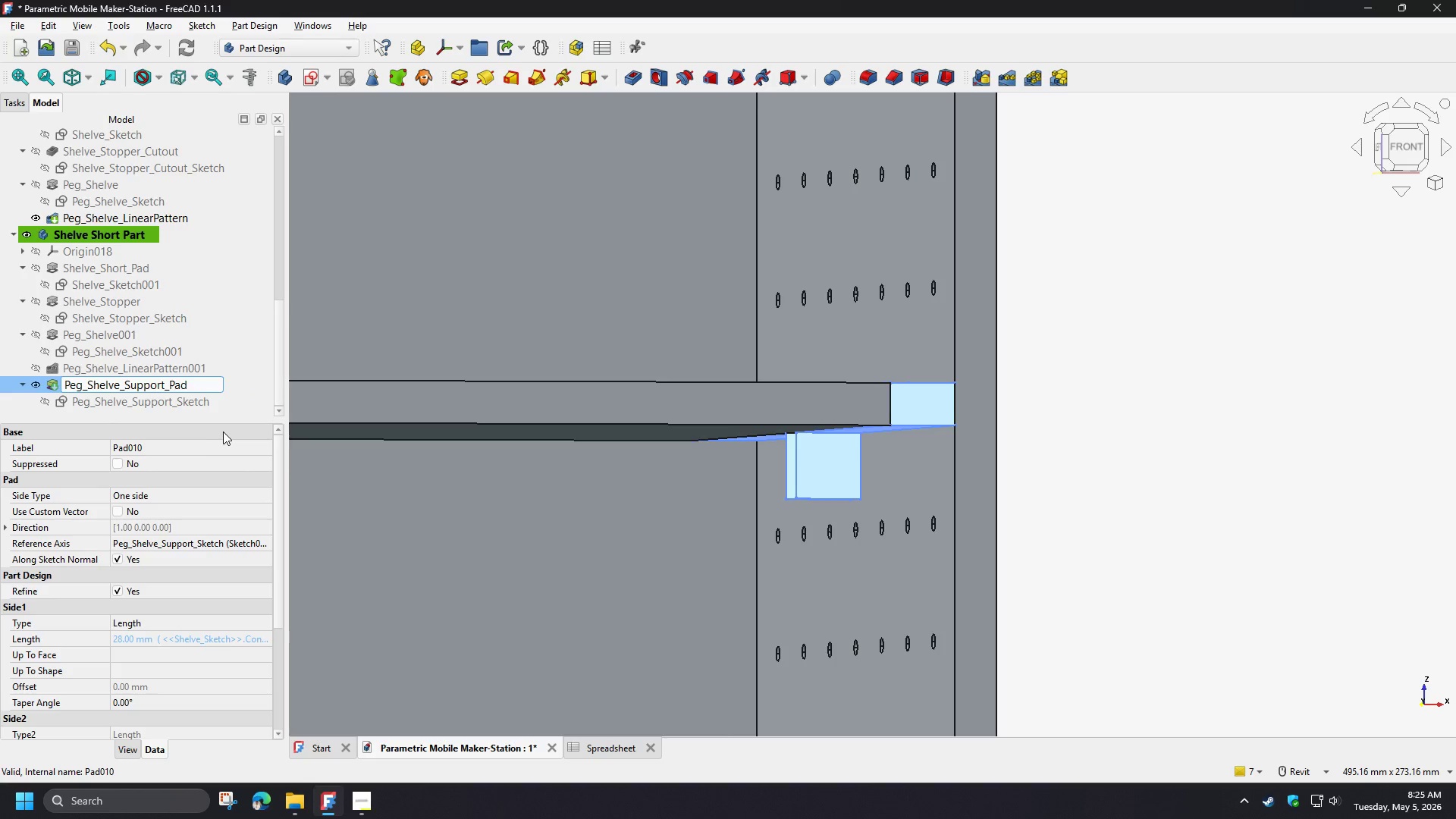 
key(Enter)
 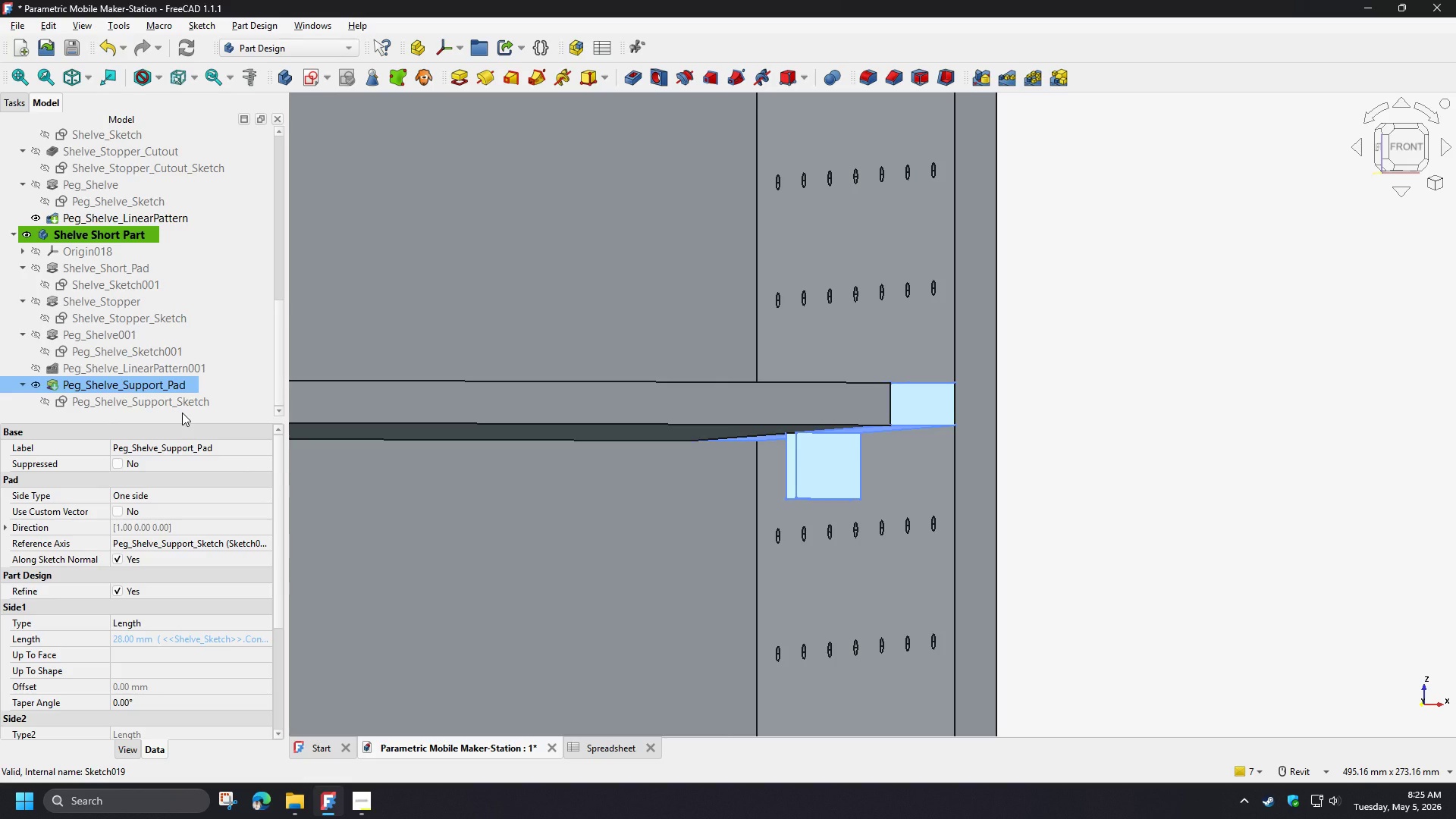 
wait(6.2)
 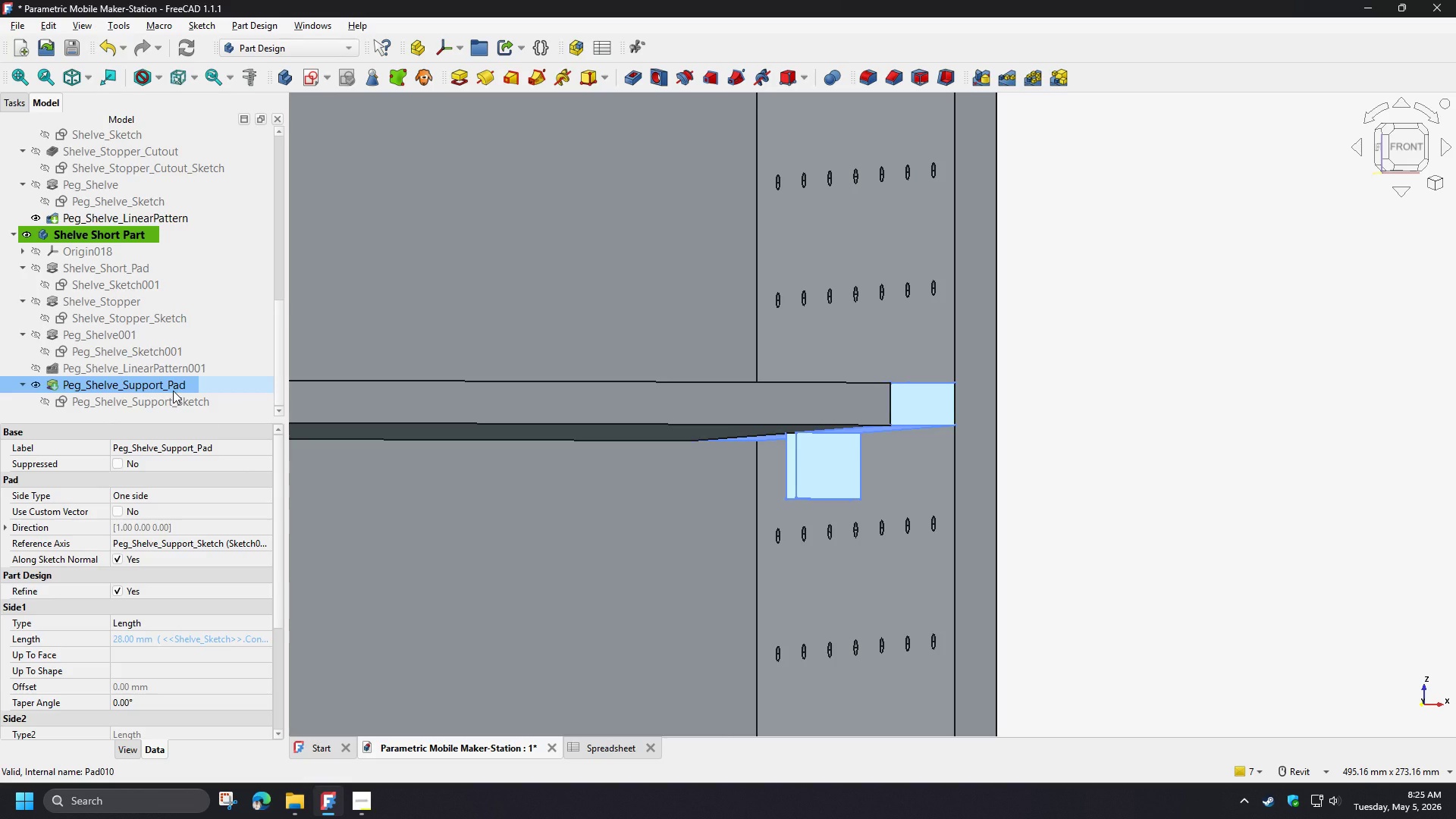 
left_click([173, 386])
 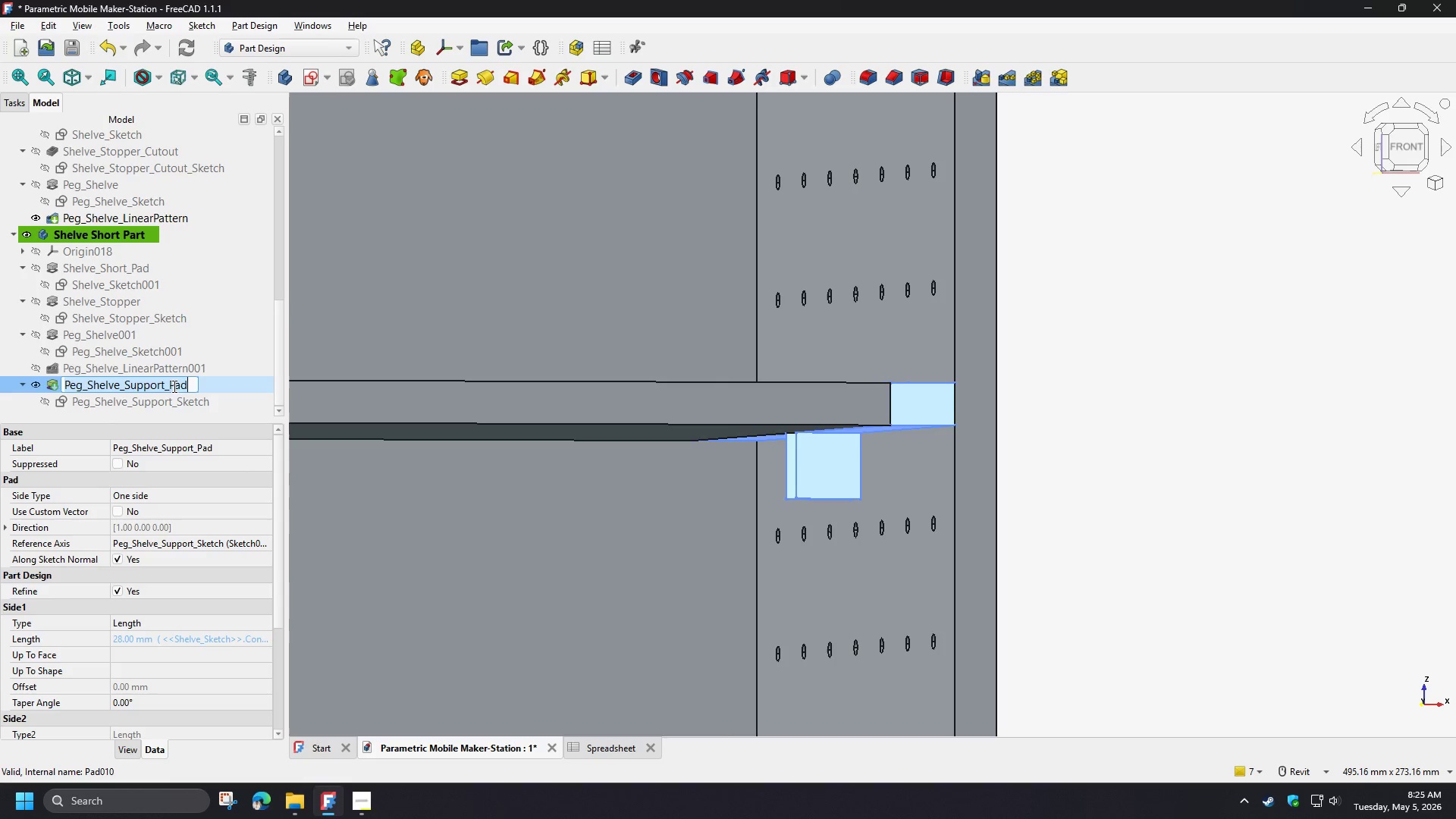 
key(F2)
 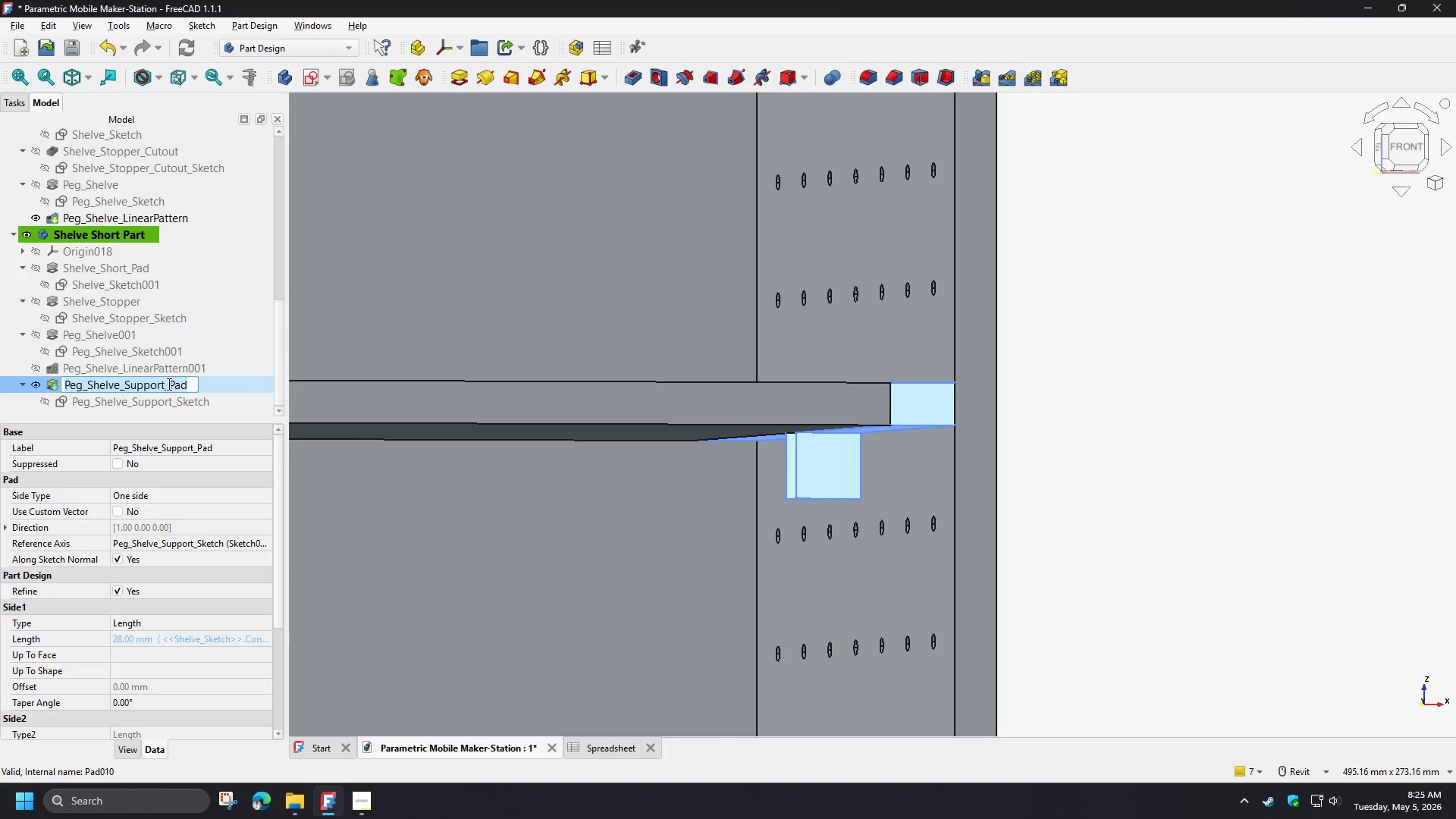 
left_click_drag(start_coordinate=[168, 384], to_coordinate=[192, 389])
 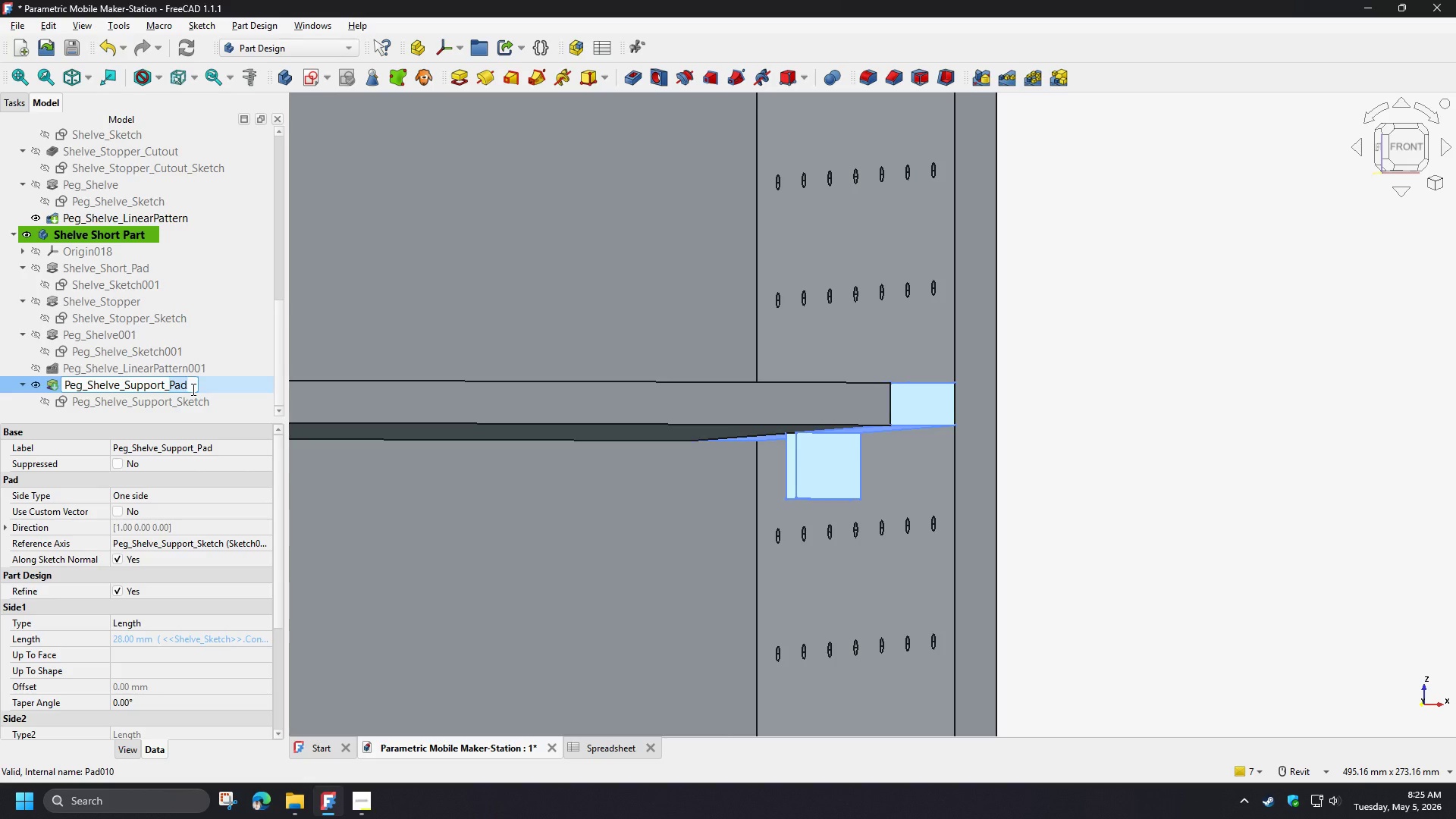 
key(Backspace)
 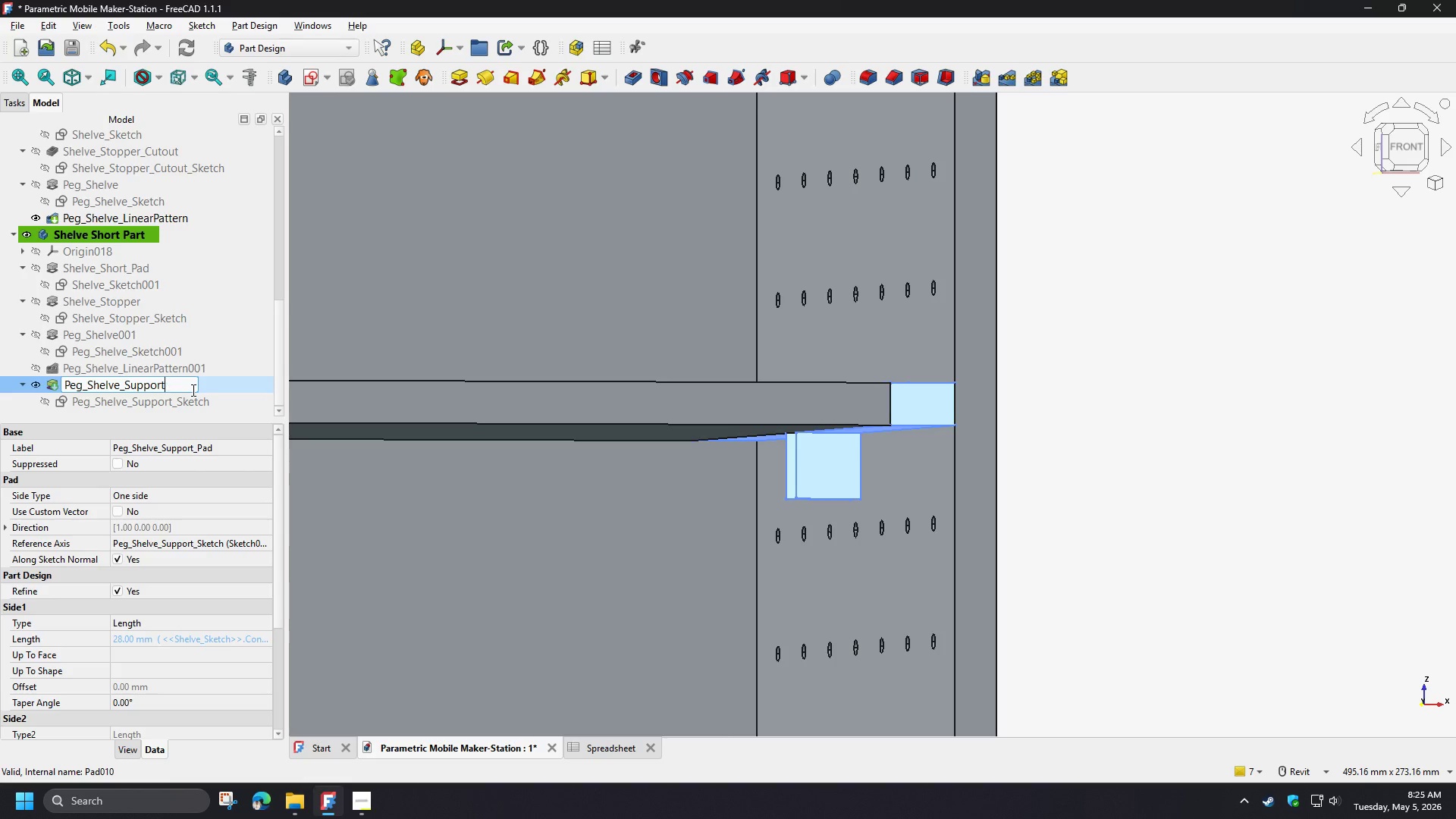 
key(Backspace)
 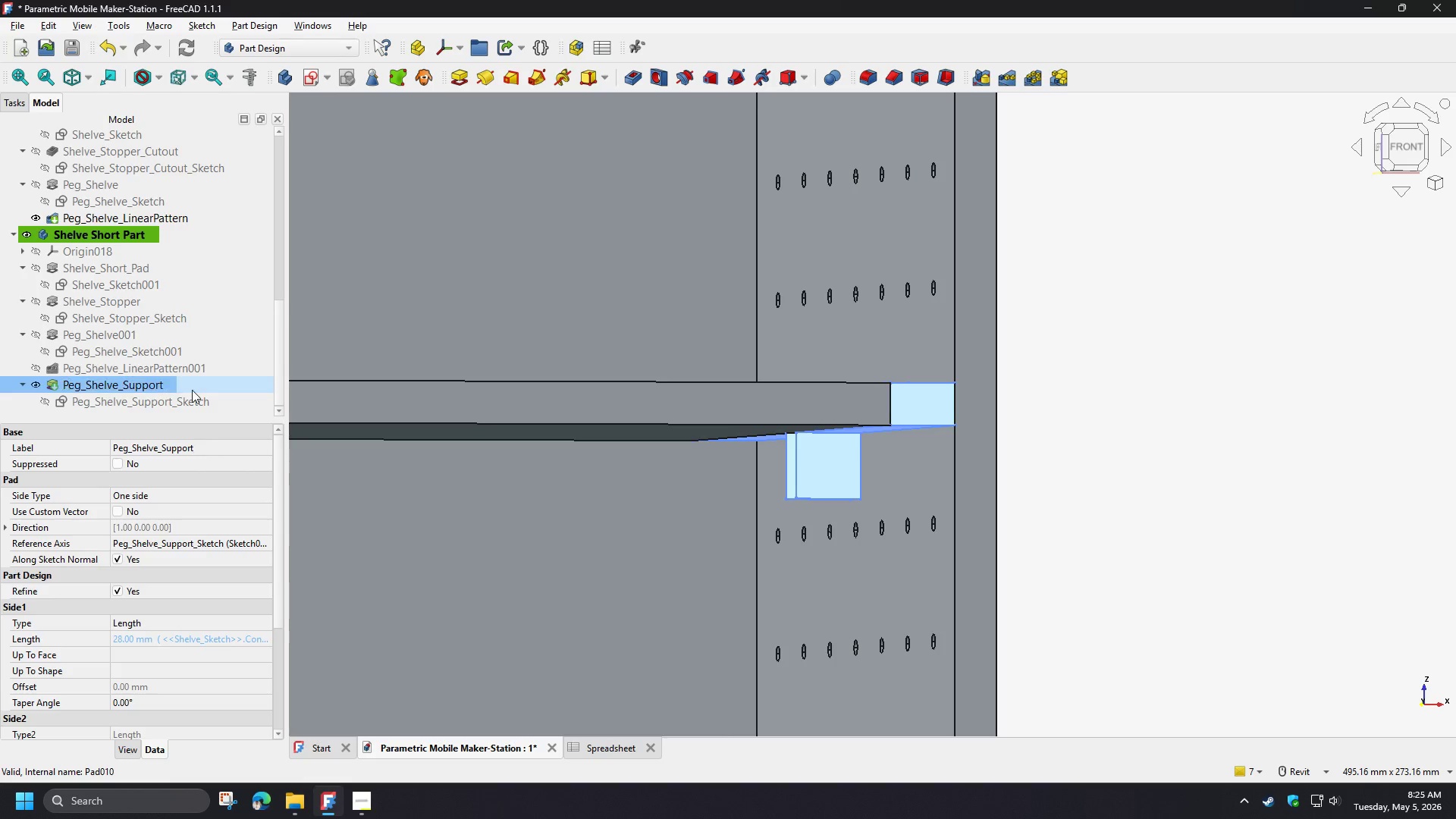 
key(Enter)
 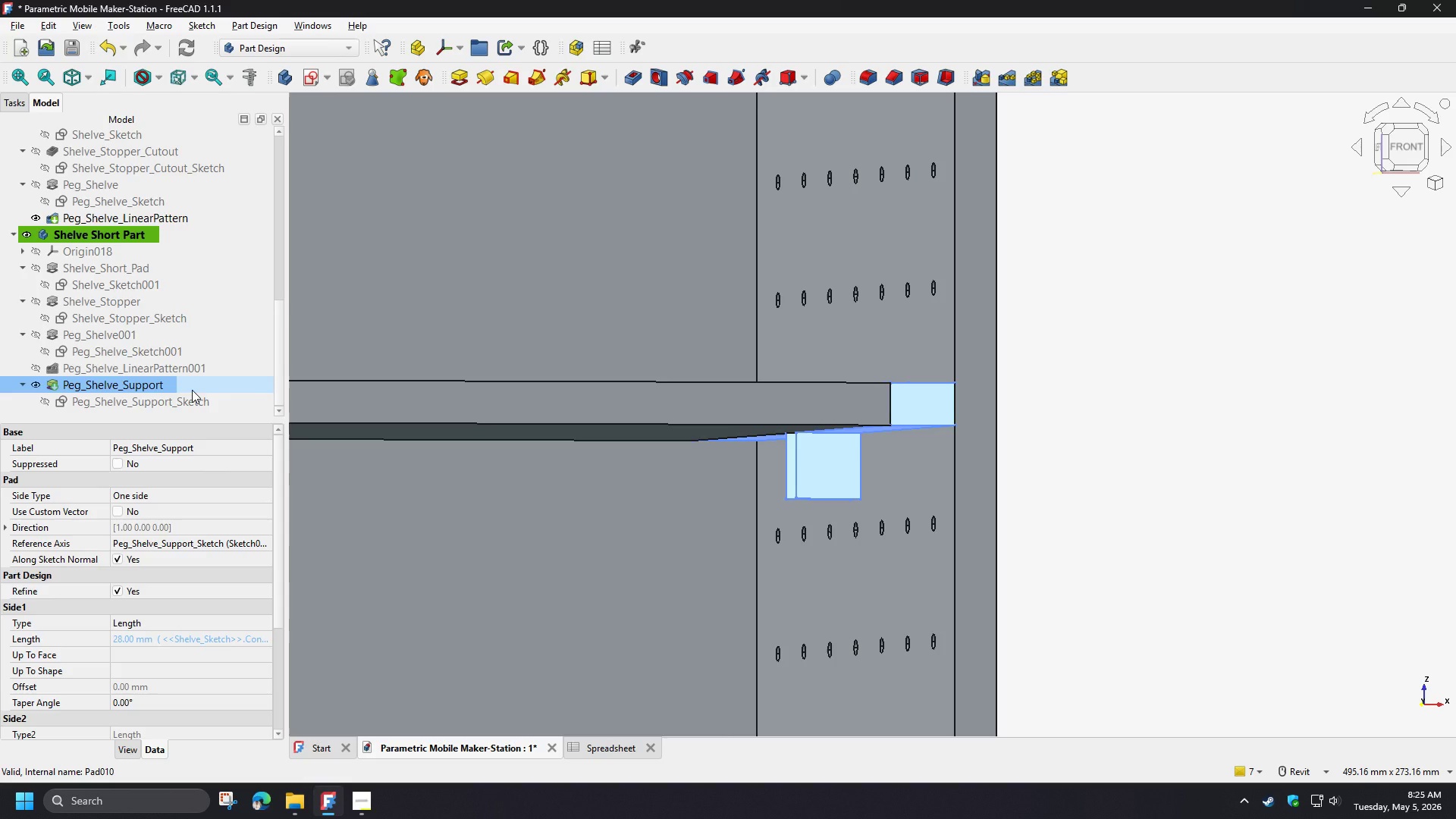 
key(Control+Z)
 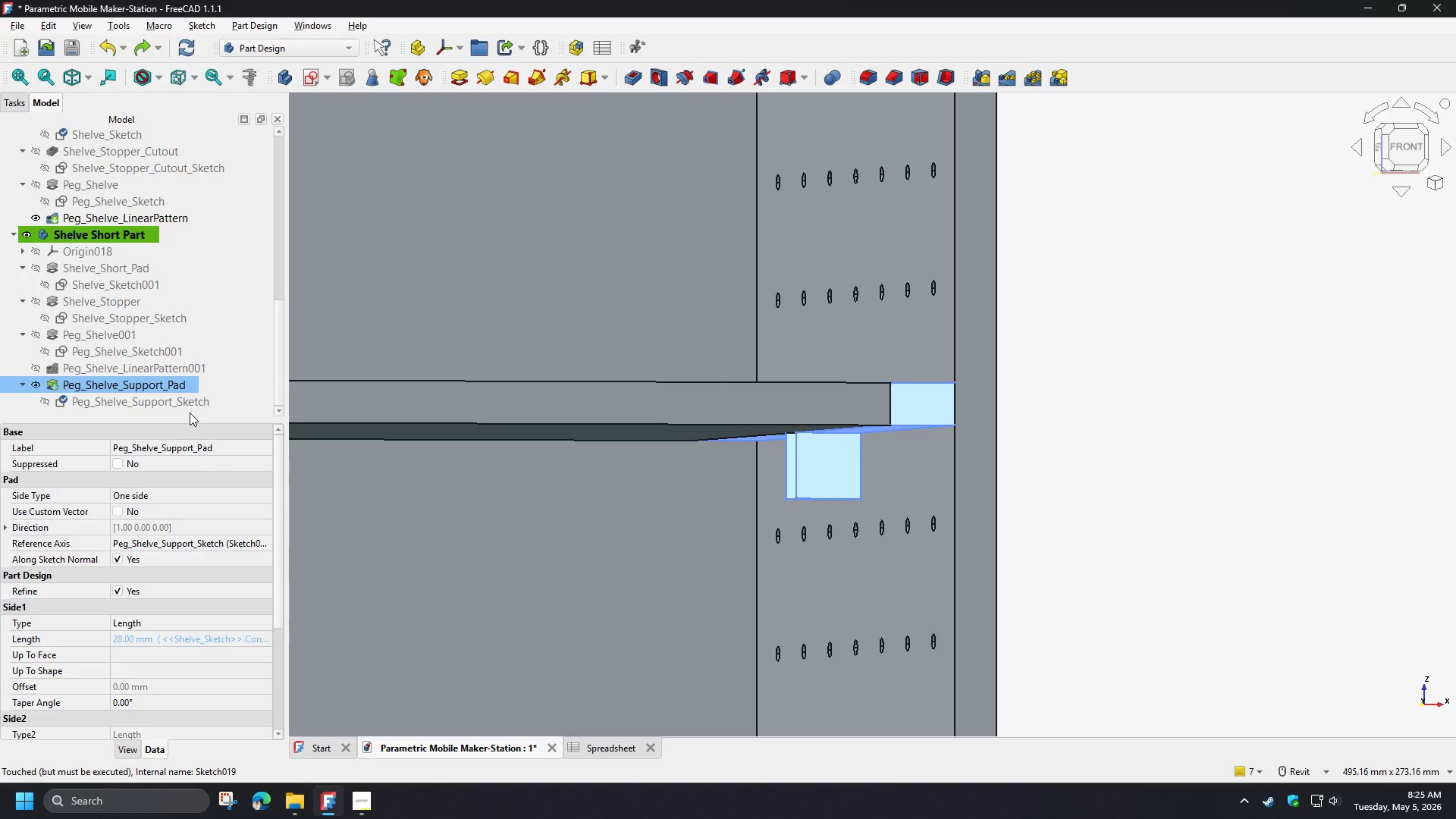 
left_click([190, 413])
 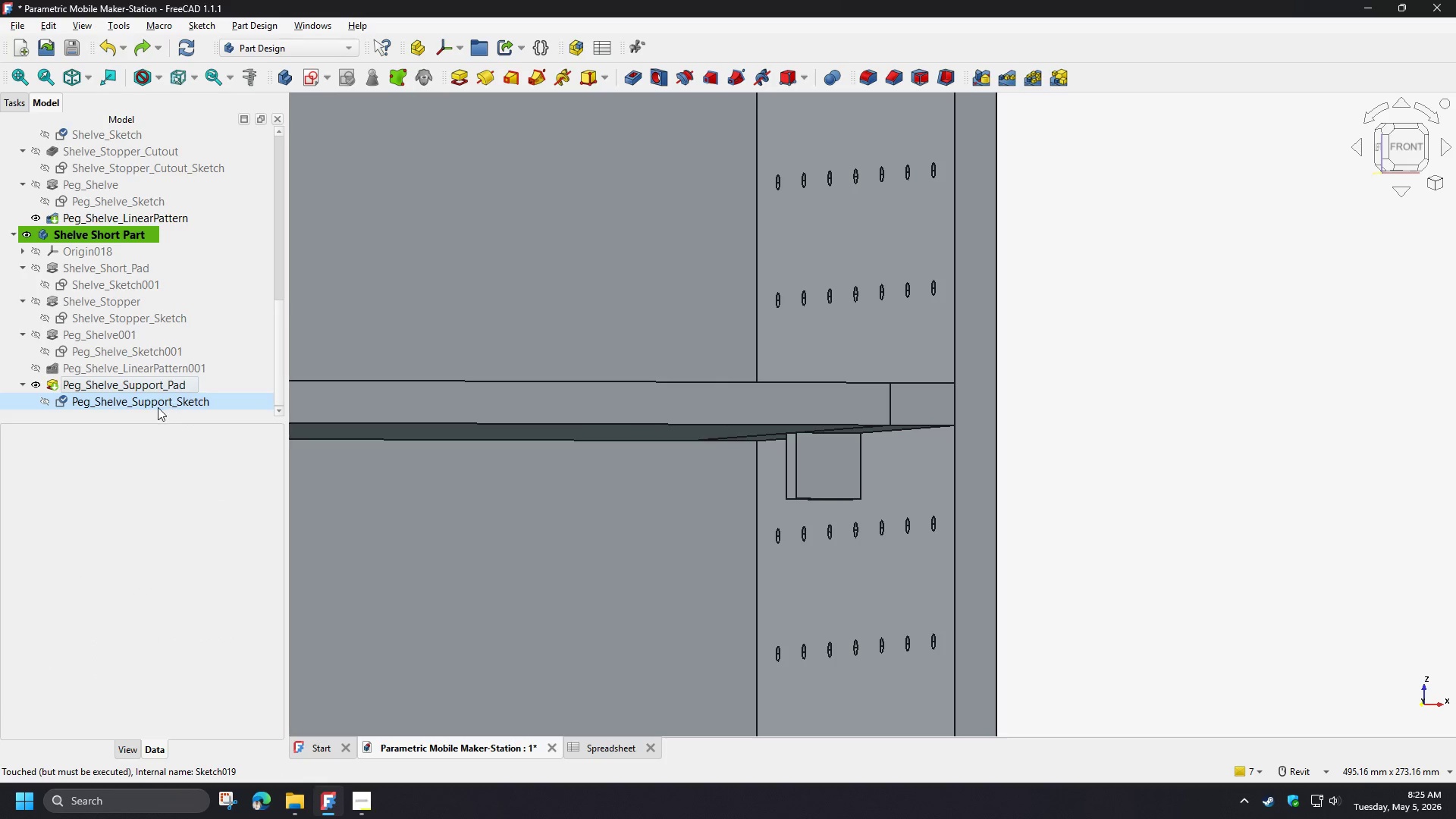 
left_click([154, 412])
 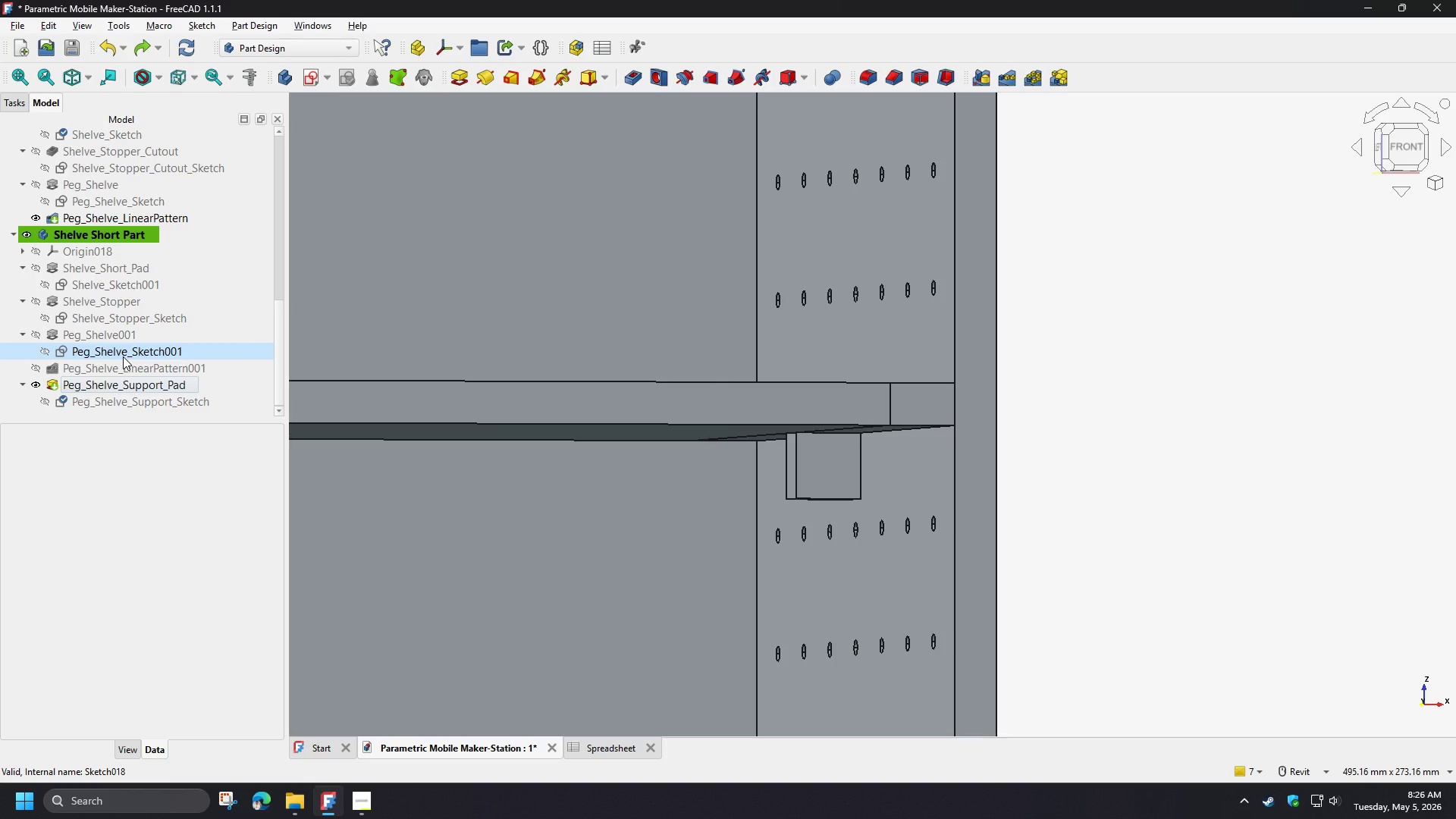 
wait(13.39)
 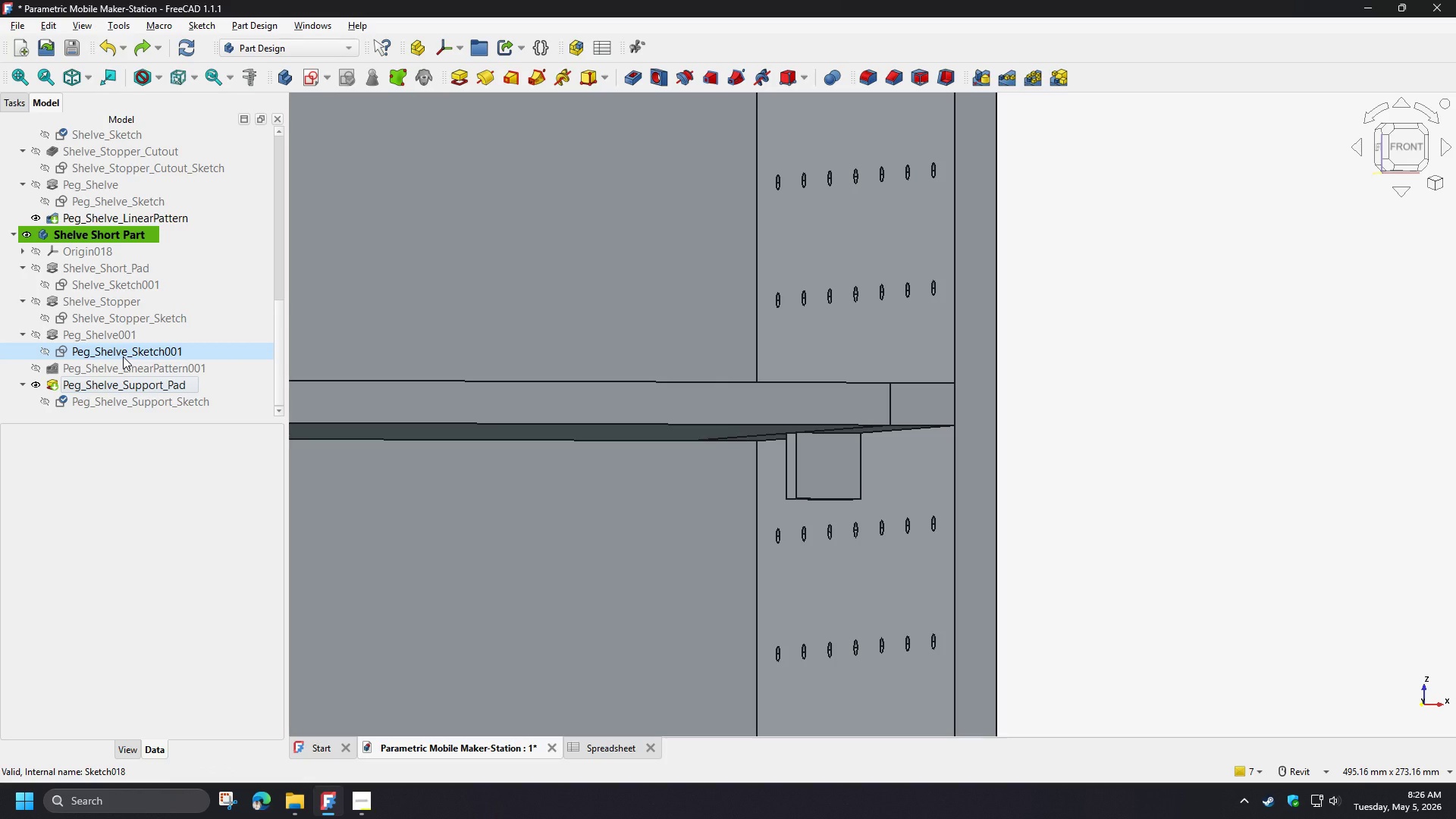 
left_click([121, 353])
 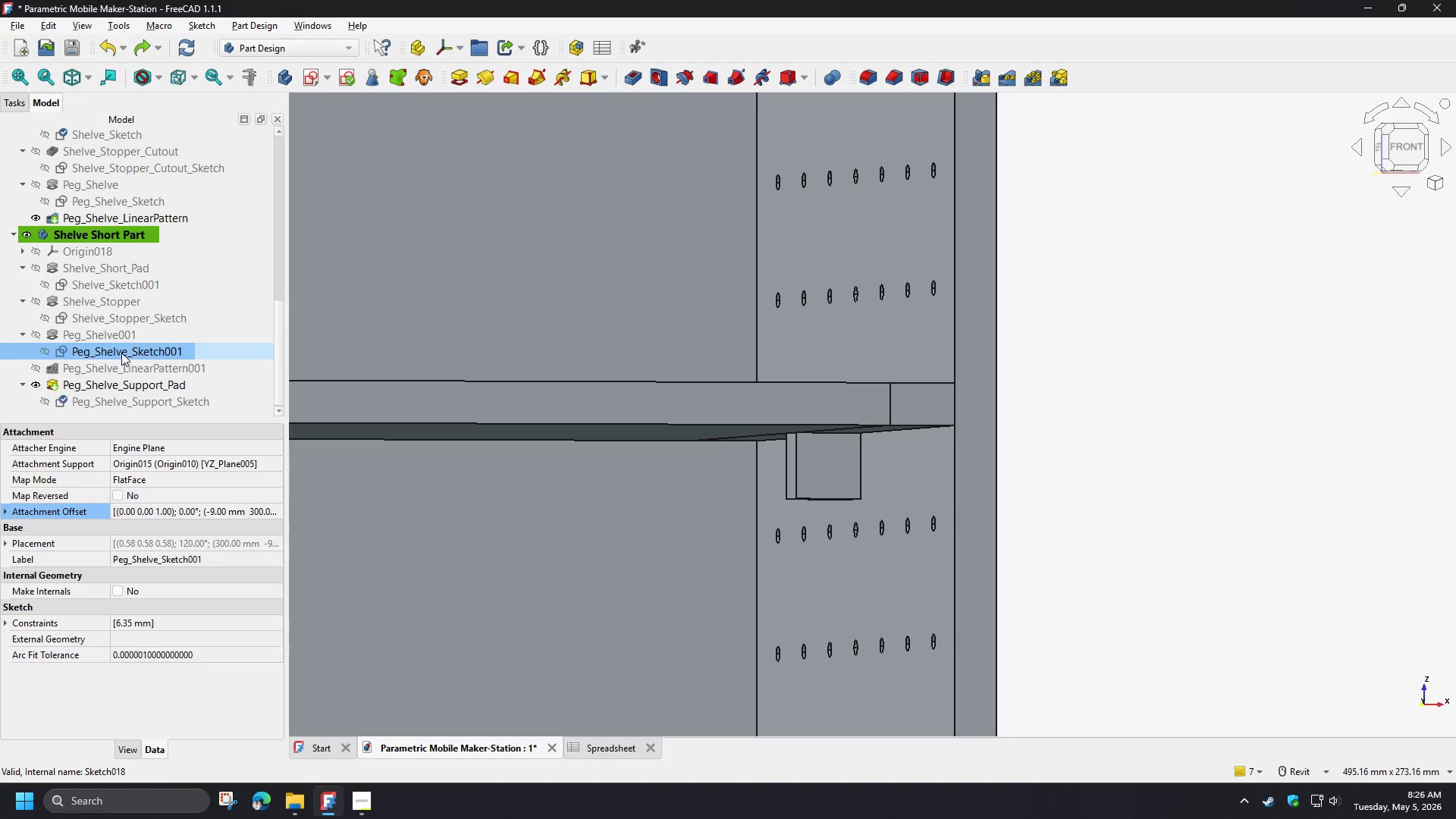 
key(Space)
 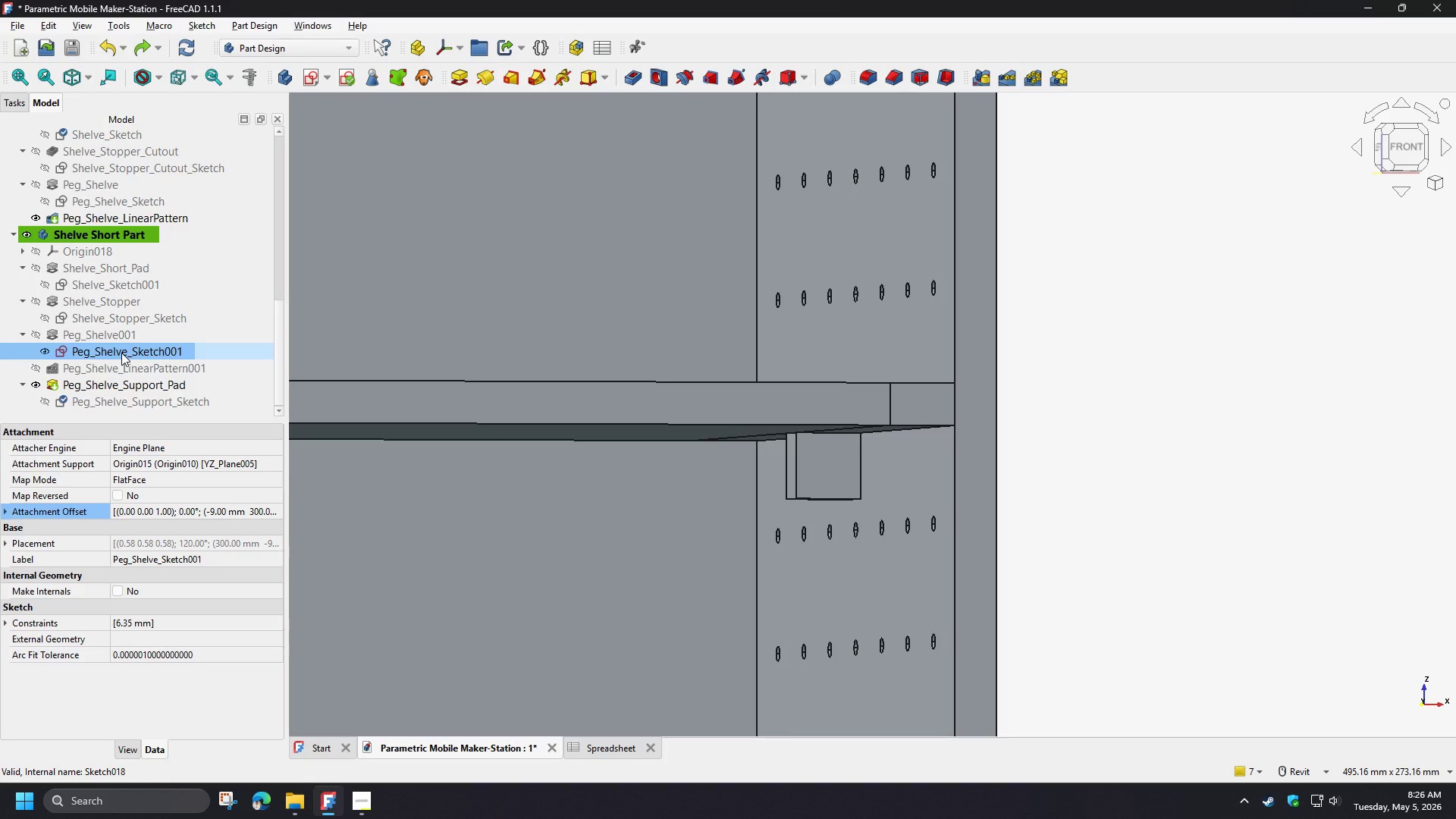 
key(Space)
 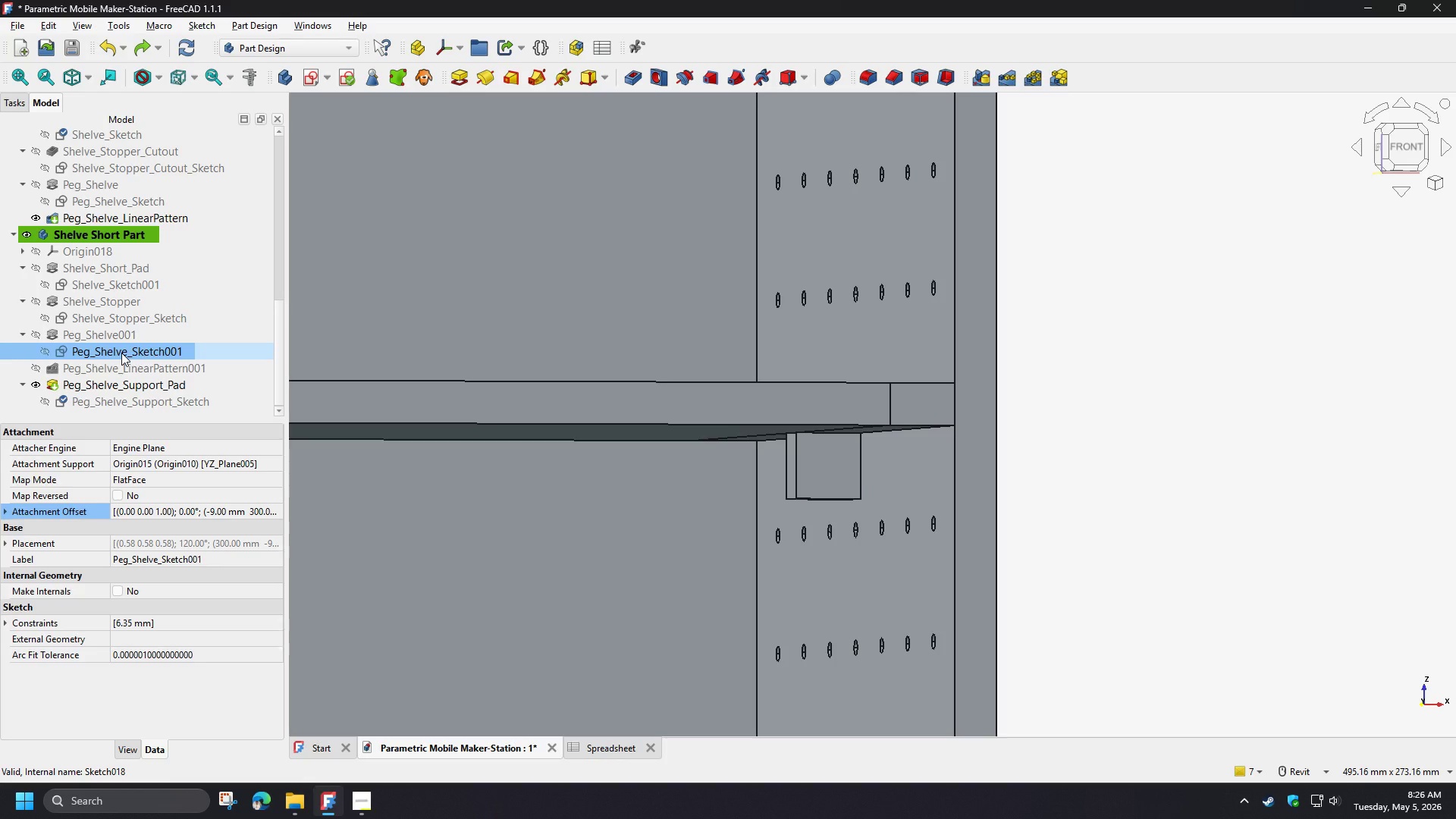 
wait(6.69)
 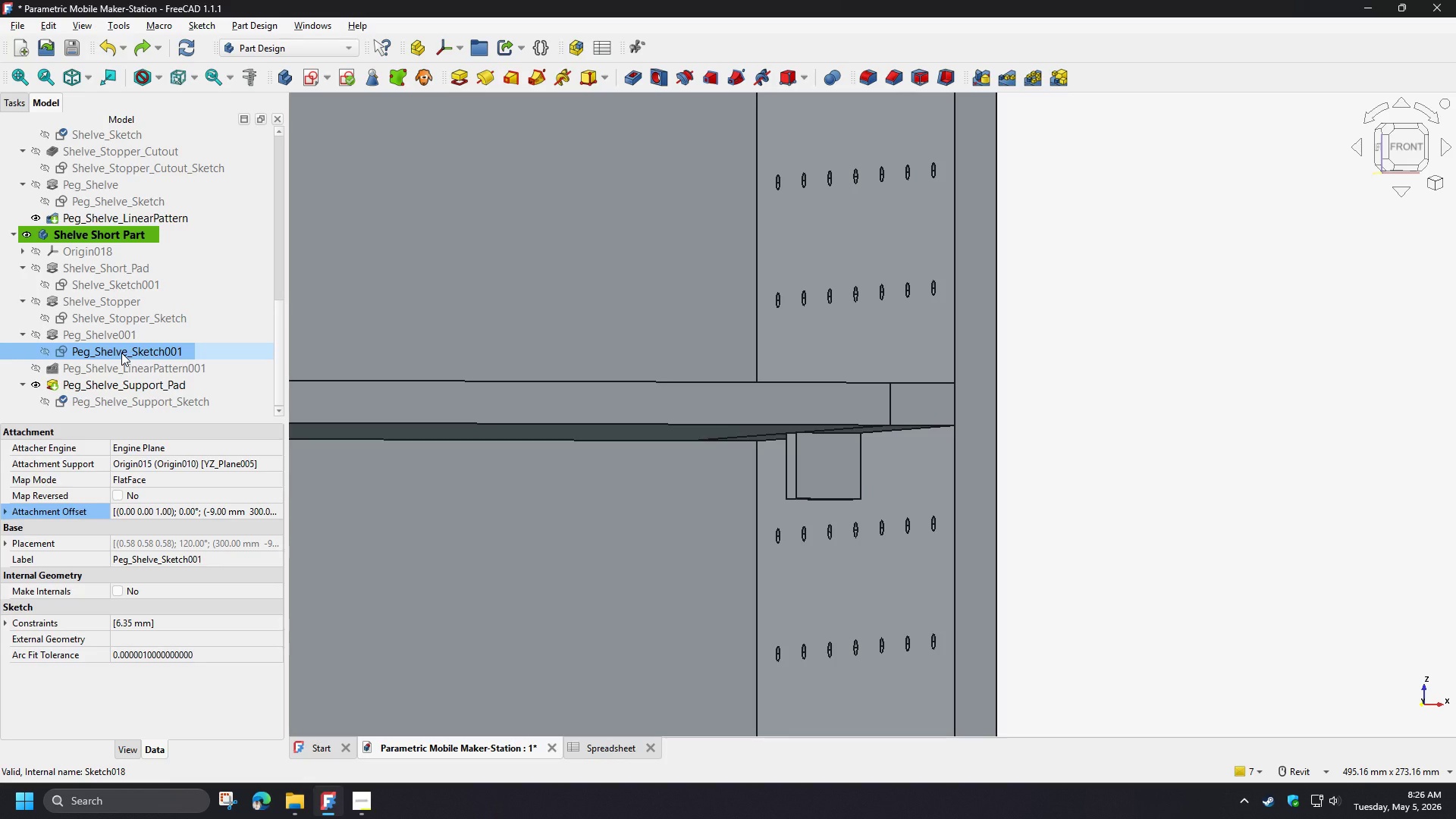 
left_click([123, 281])
 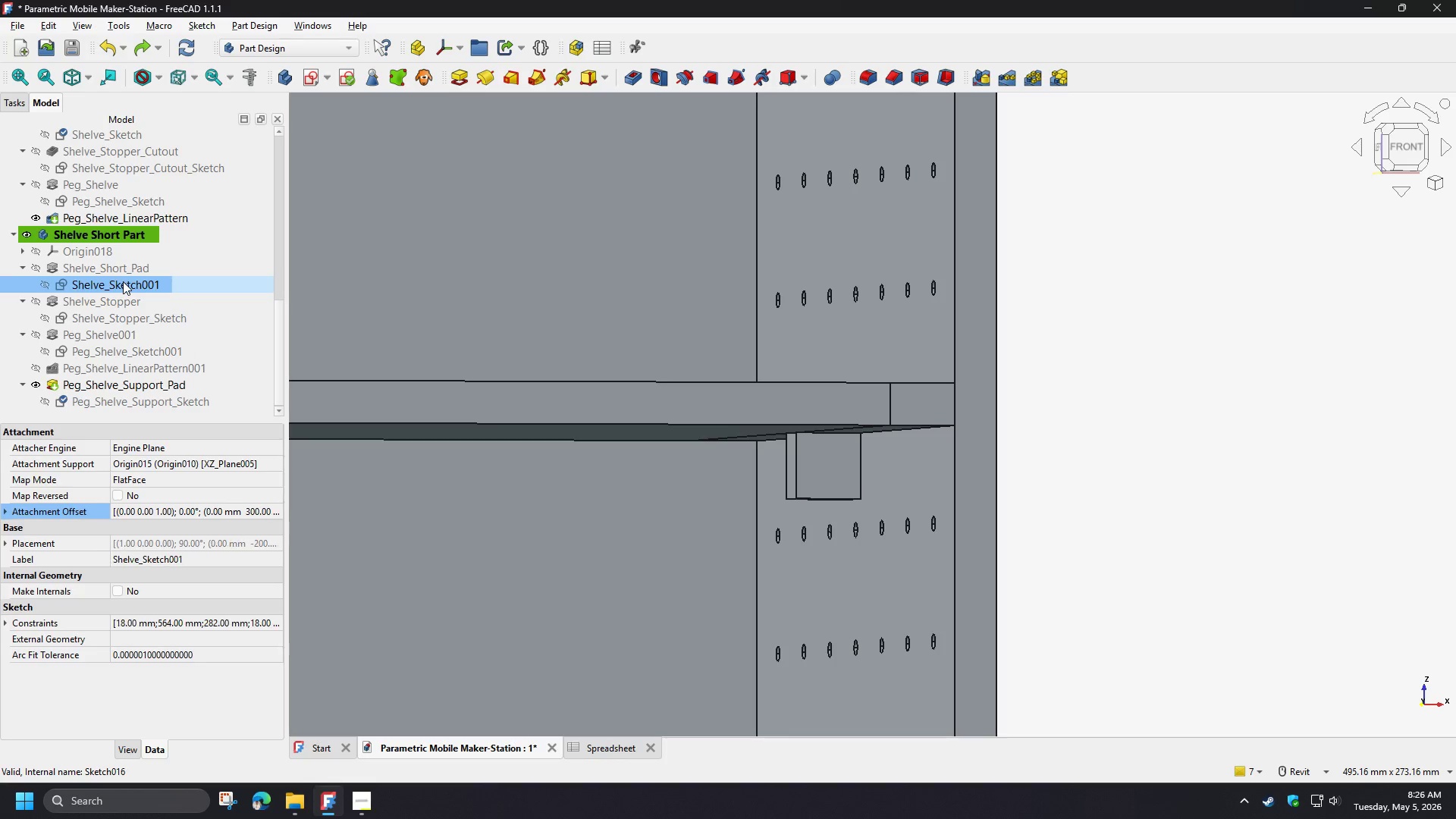 
key(Space)
 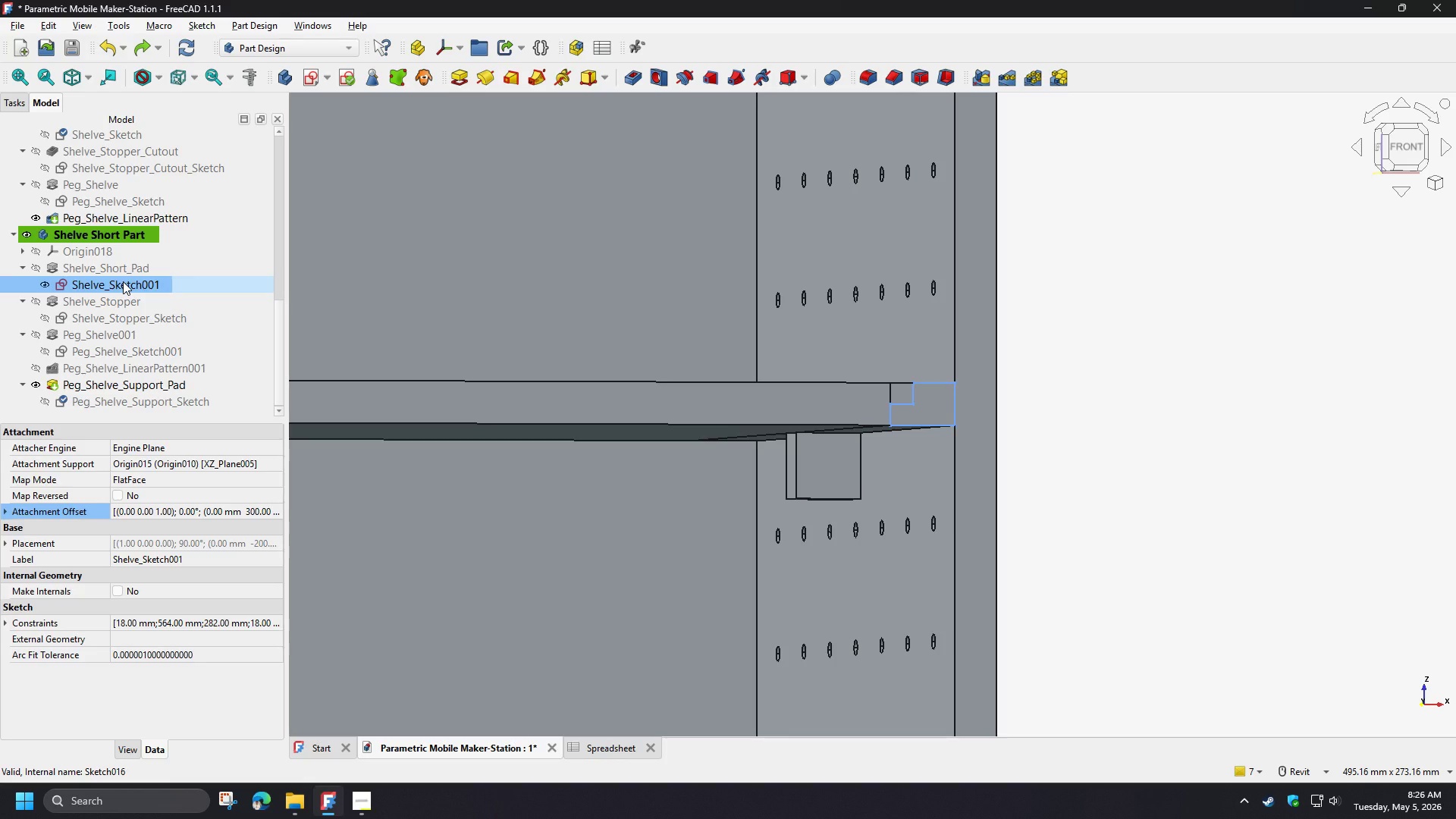 
key(Space)
 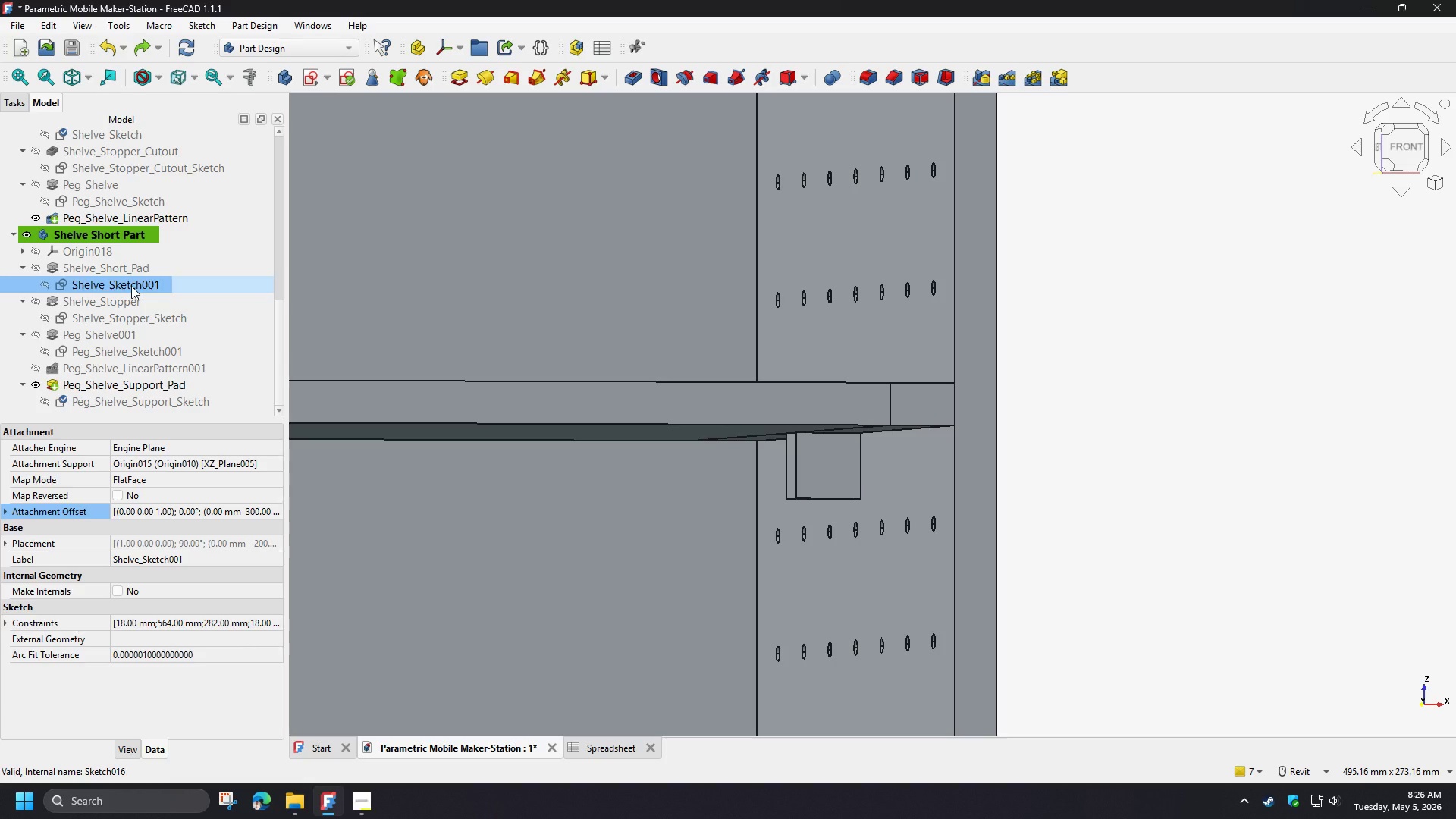 
left_click([131, 286])
 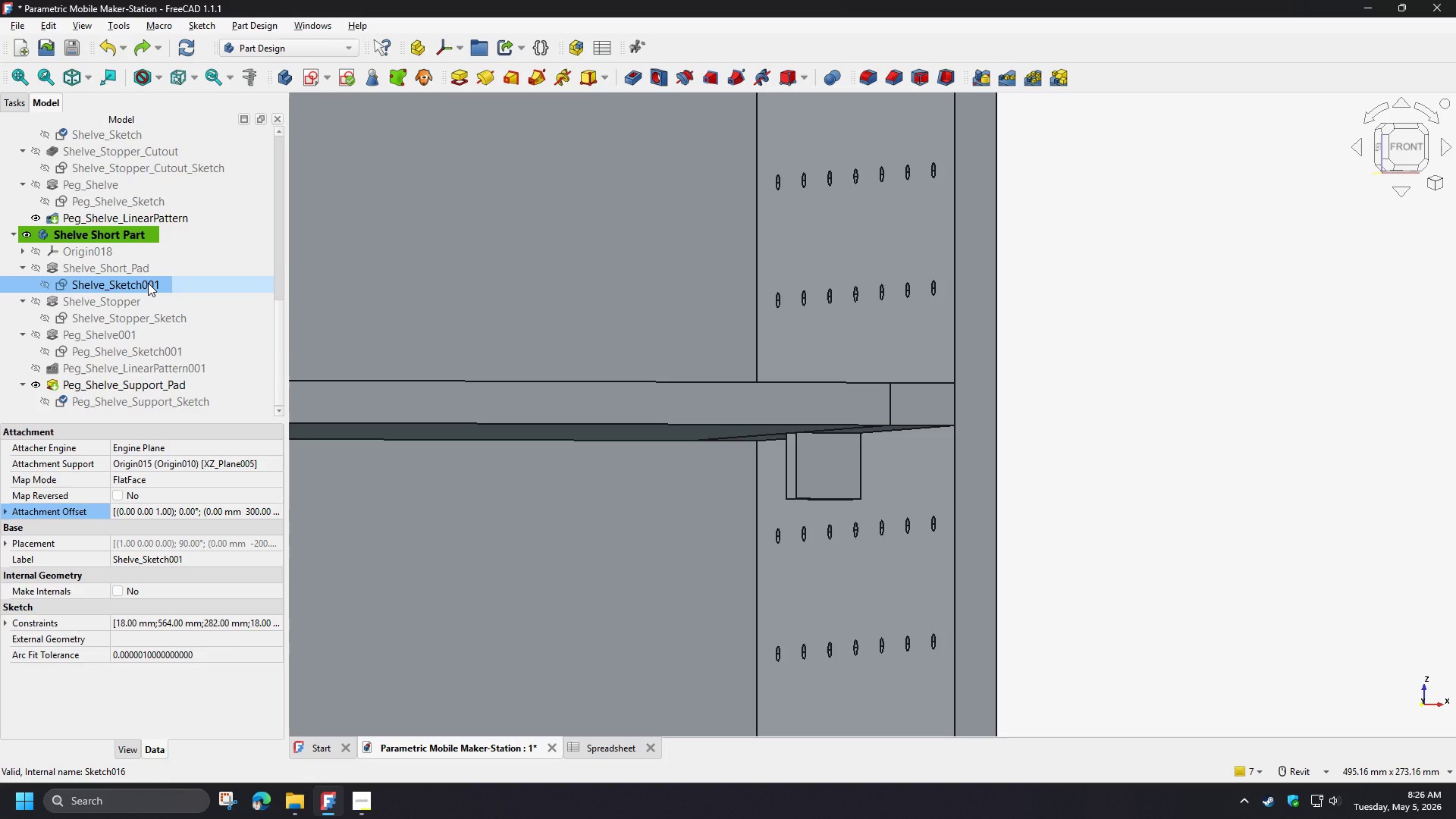 
key(Control+C)
 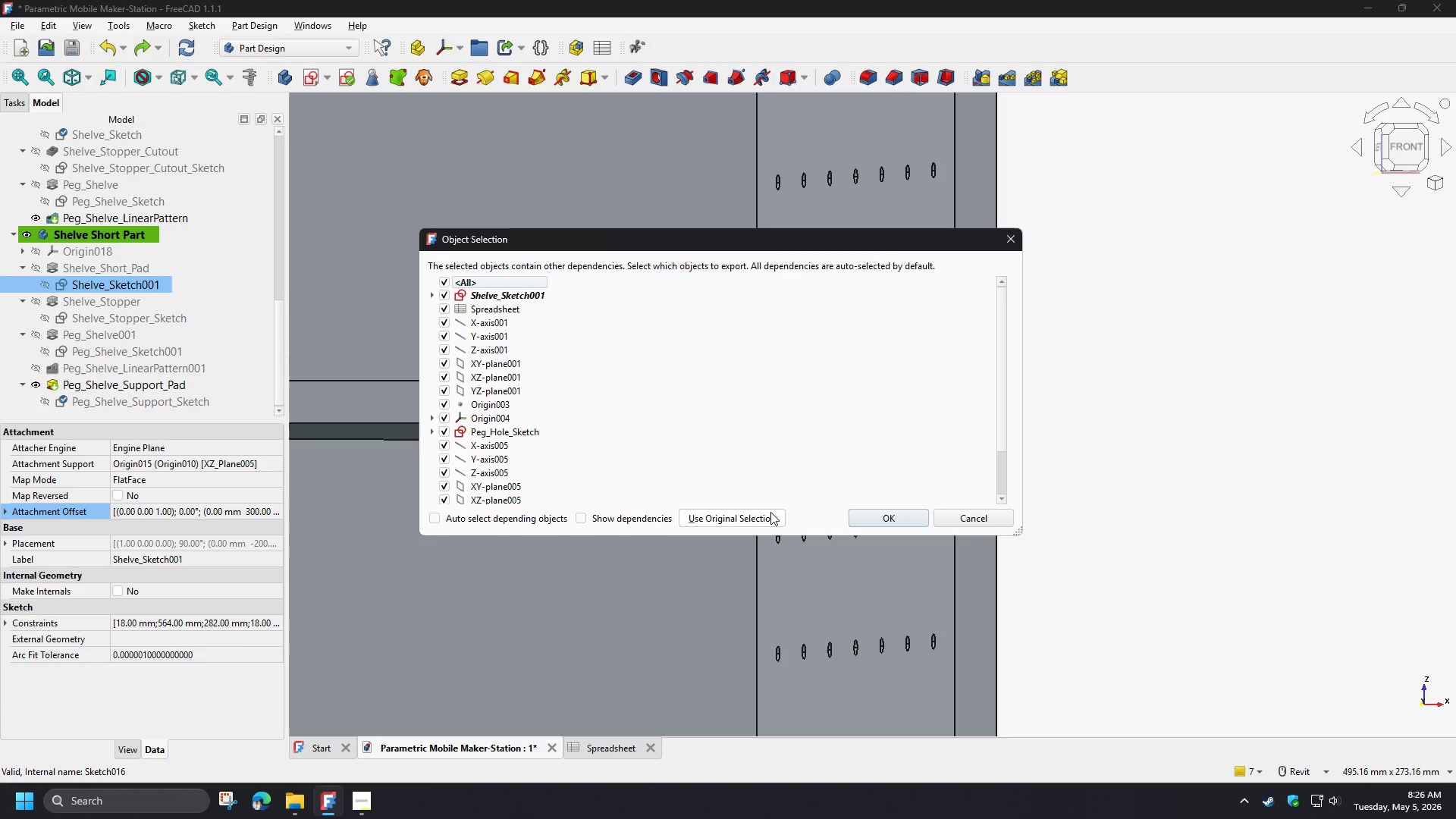 
left_click([759, 514])
 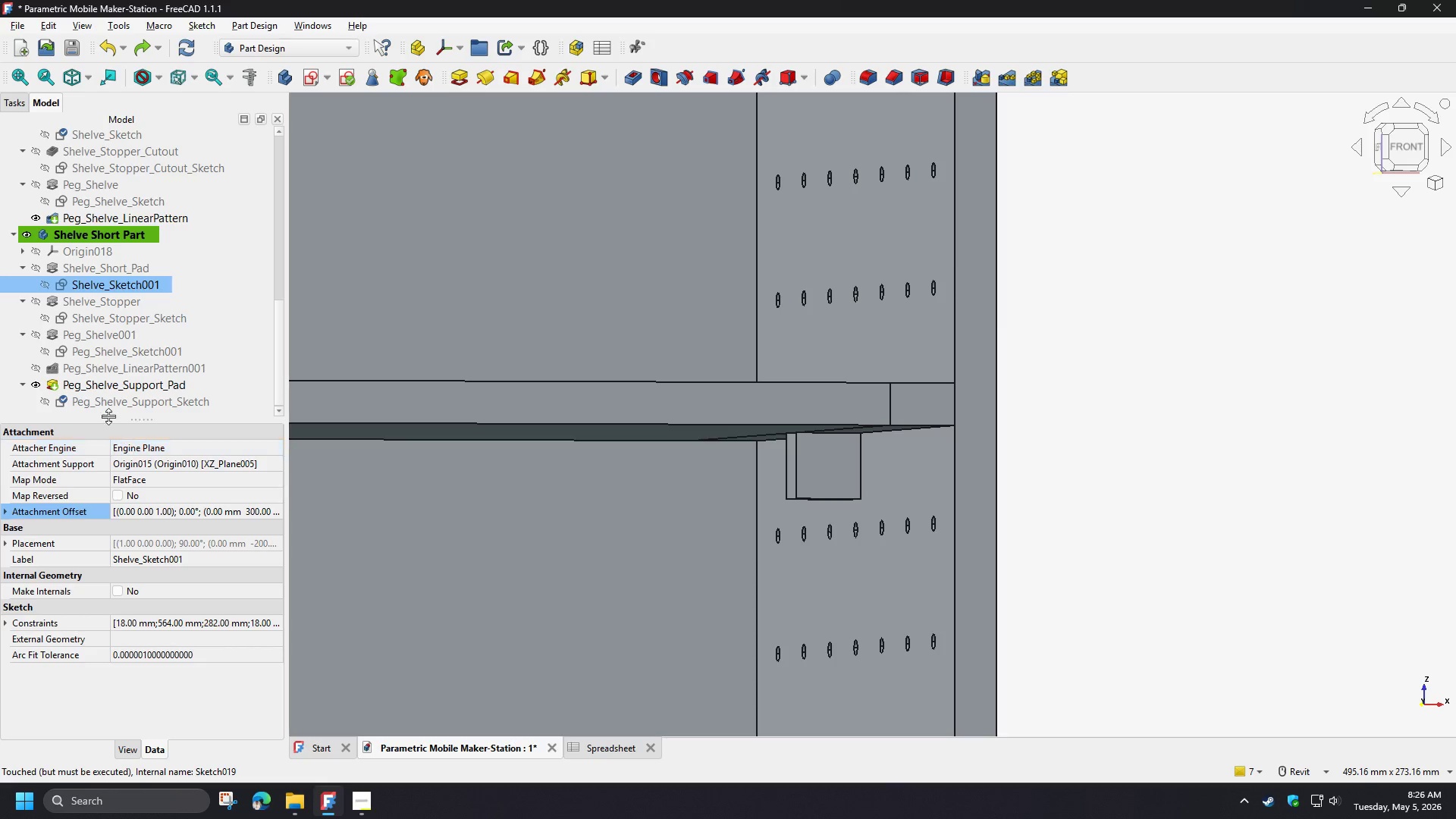 
left_click([108, 415])
 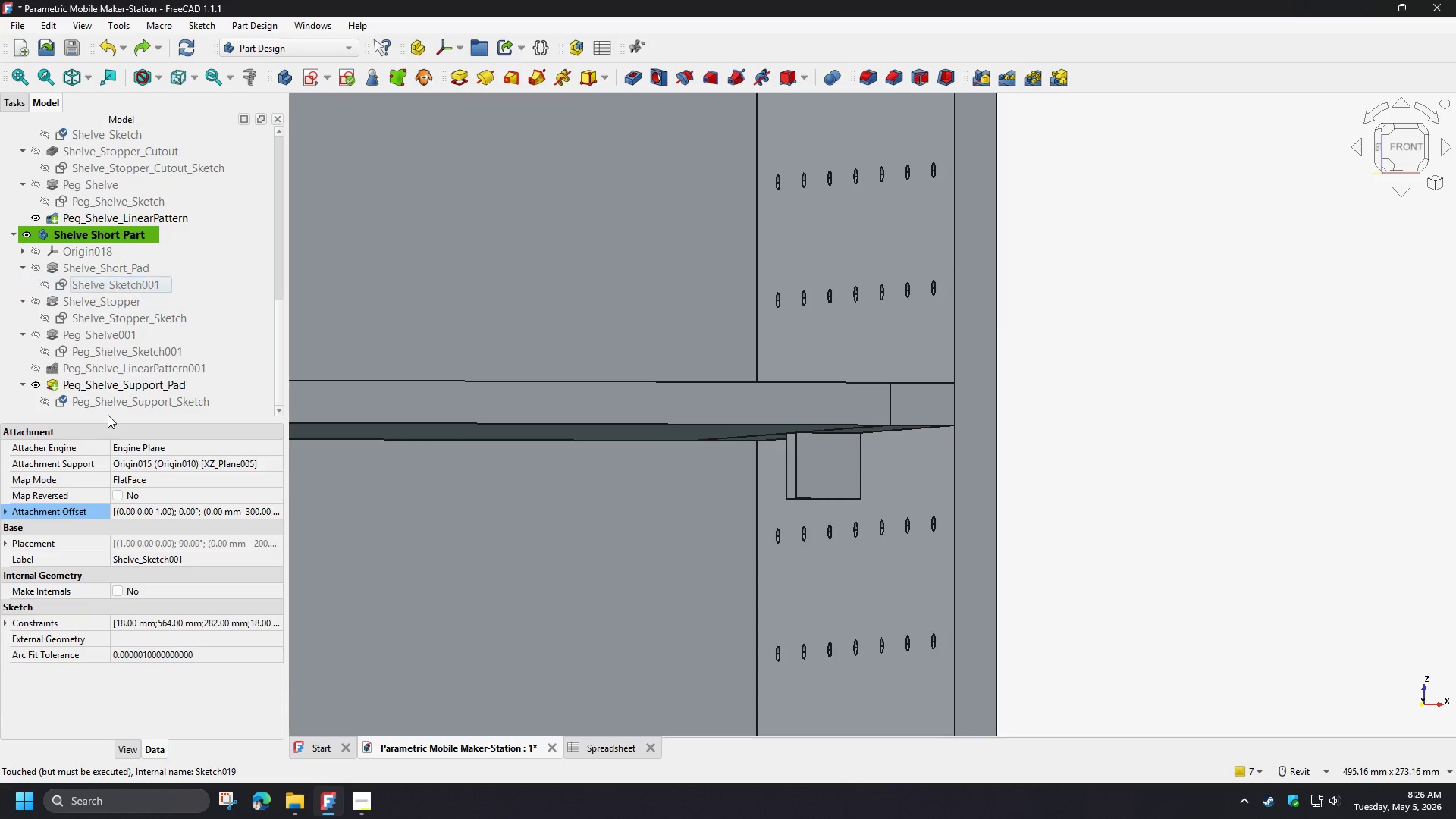 
key(Control+V)
 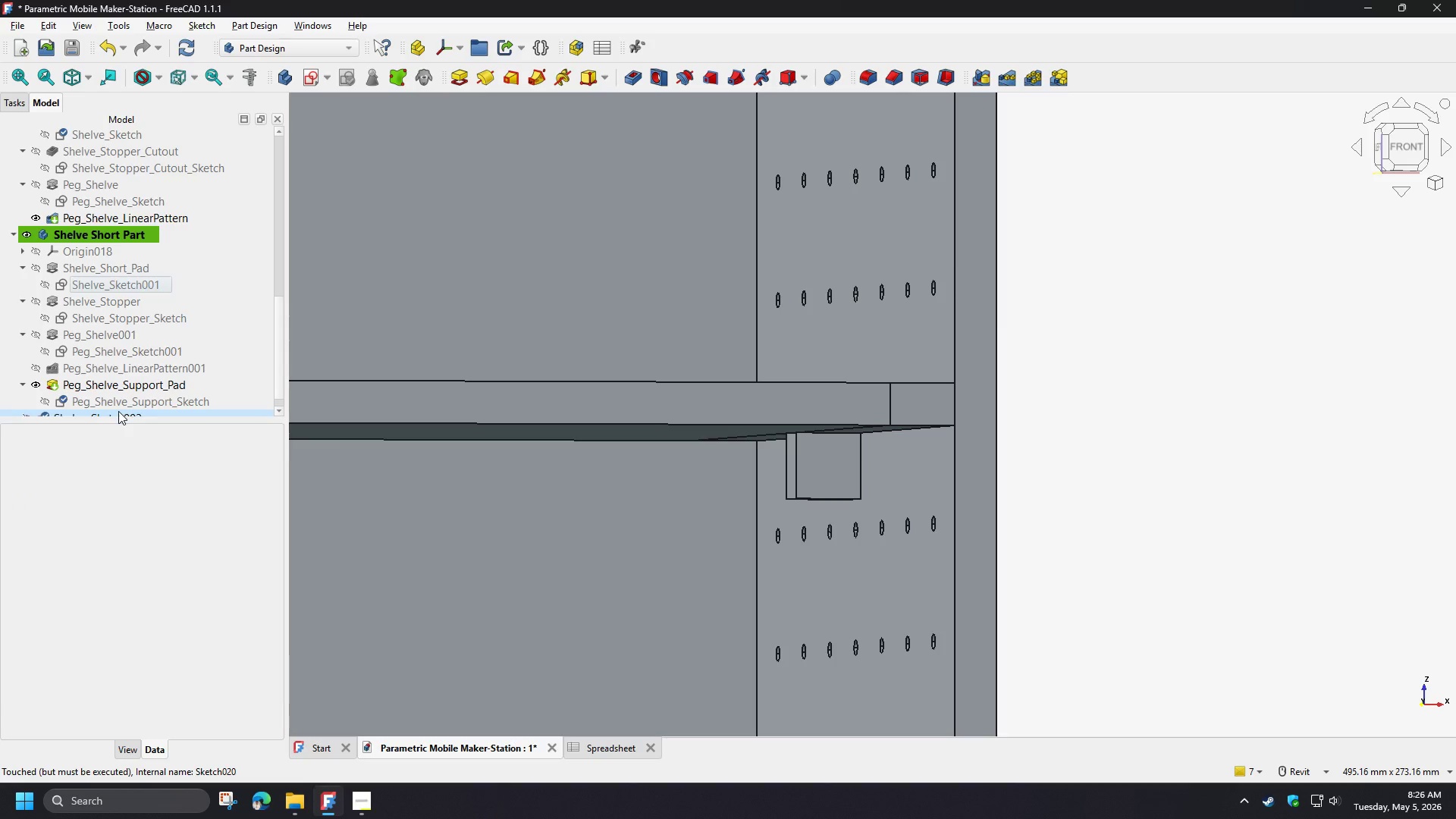 
left_click_drag(start_coordinate=[118, 411], to_coordinate=[105, 229])
 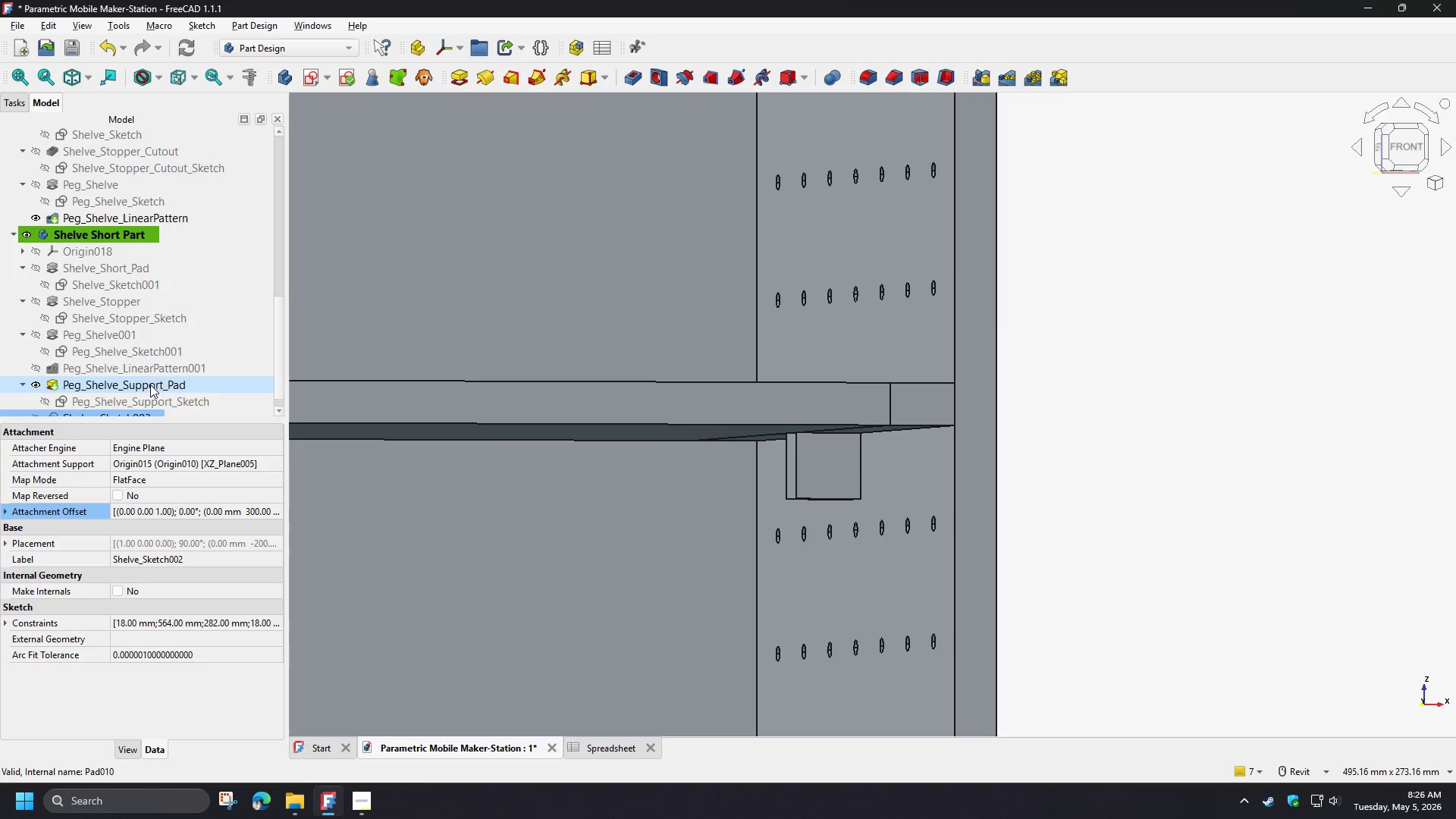 
scroll: coordinate [150, 384], scroll_direction: down, amount: 3.0
 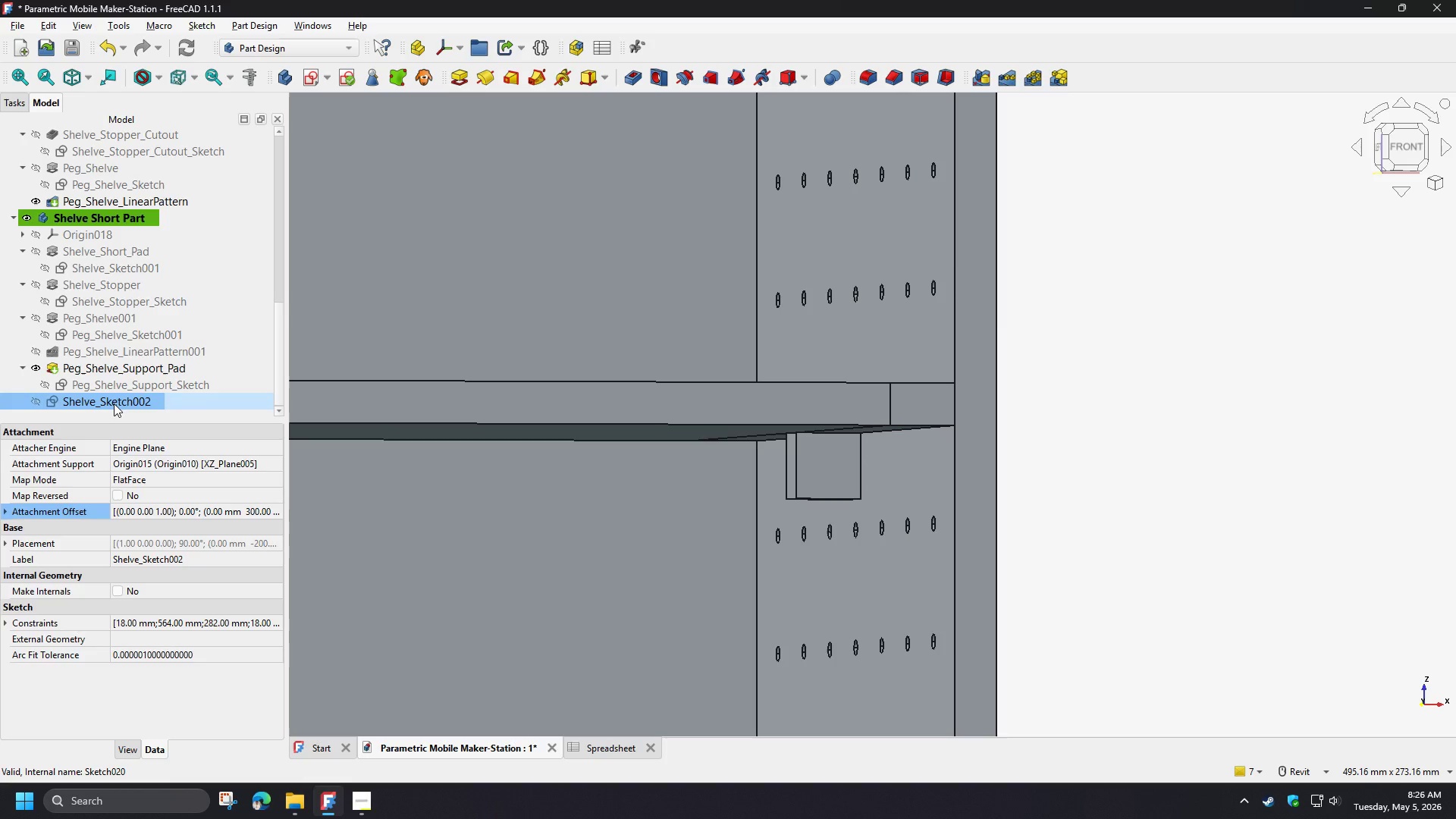 
left_click([114, 403])
 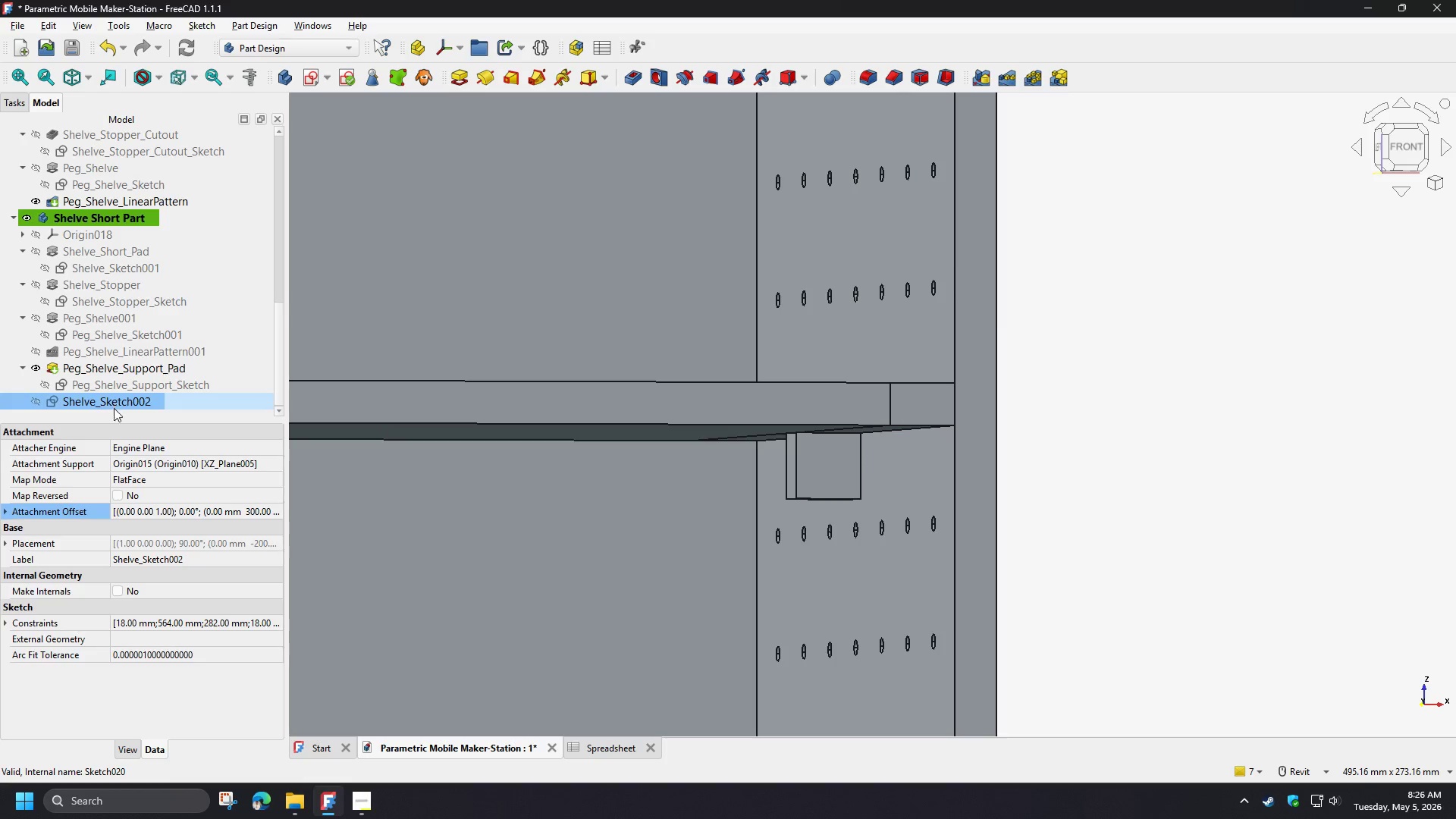 
key(F2)
 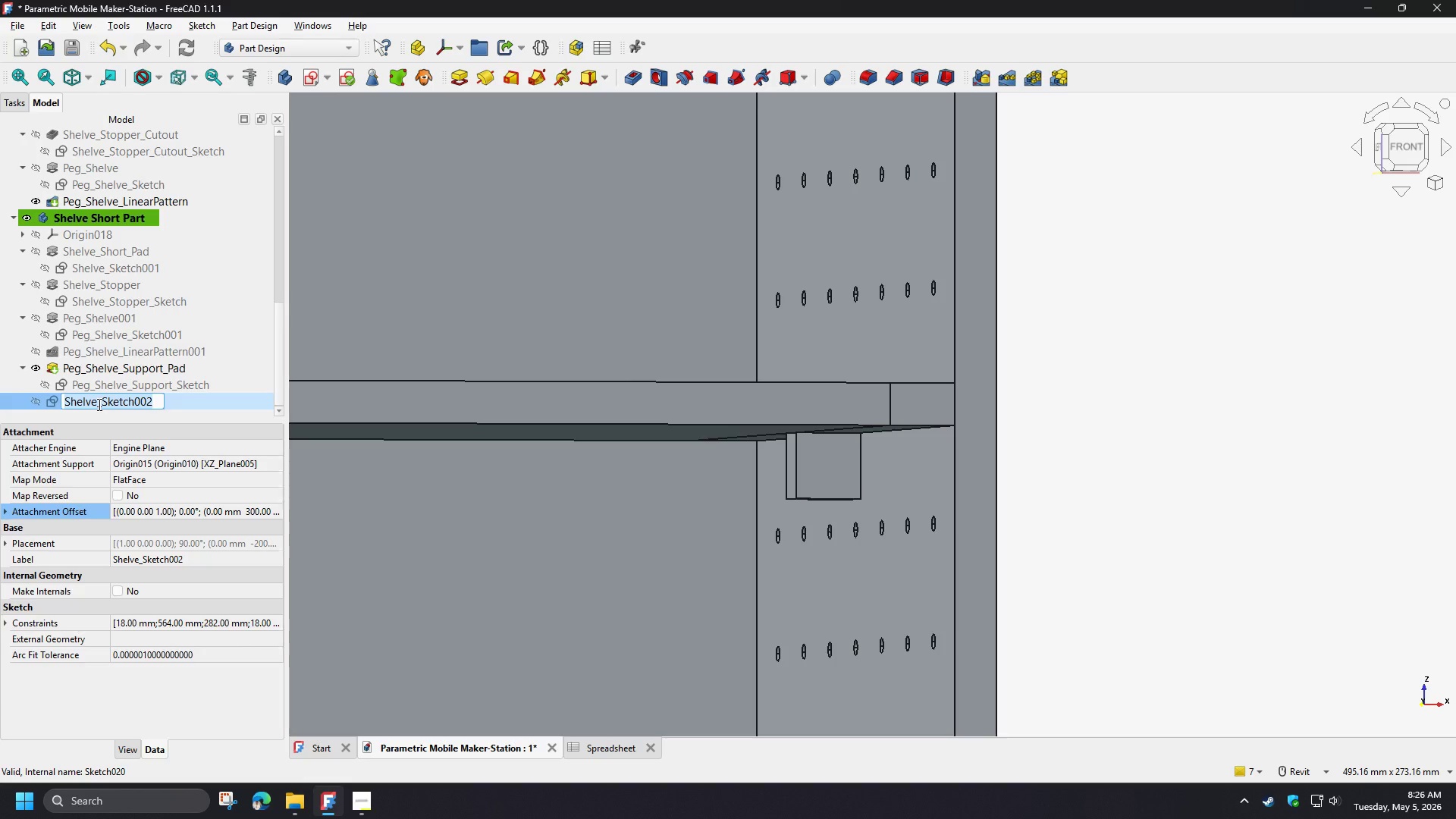 
wait(8.06)
 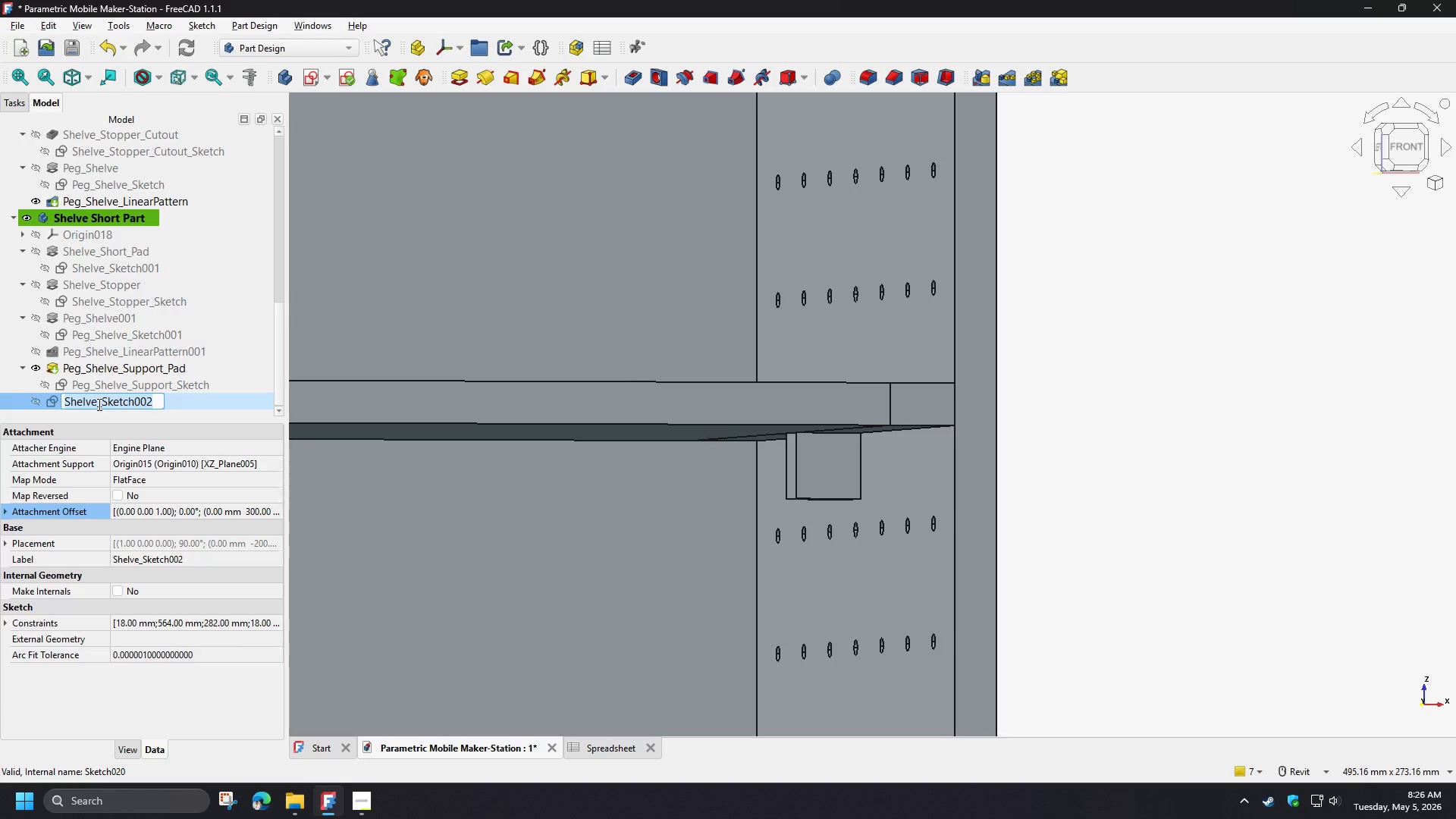 
left_click([166, 415])
 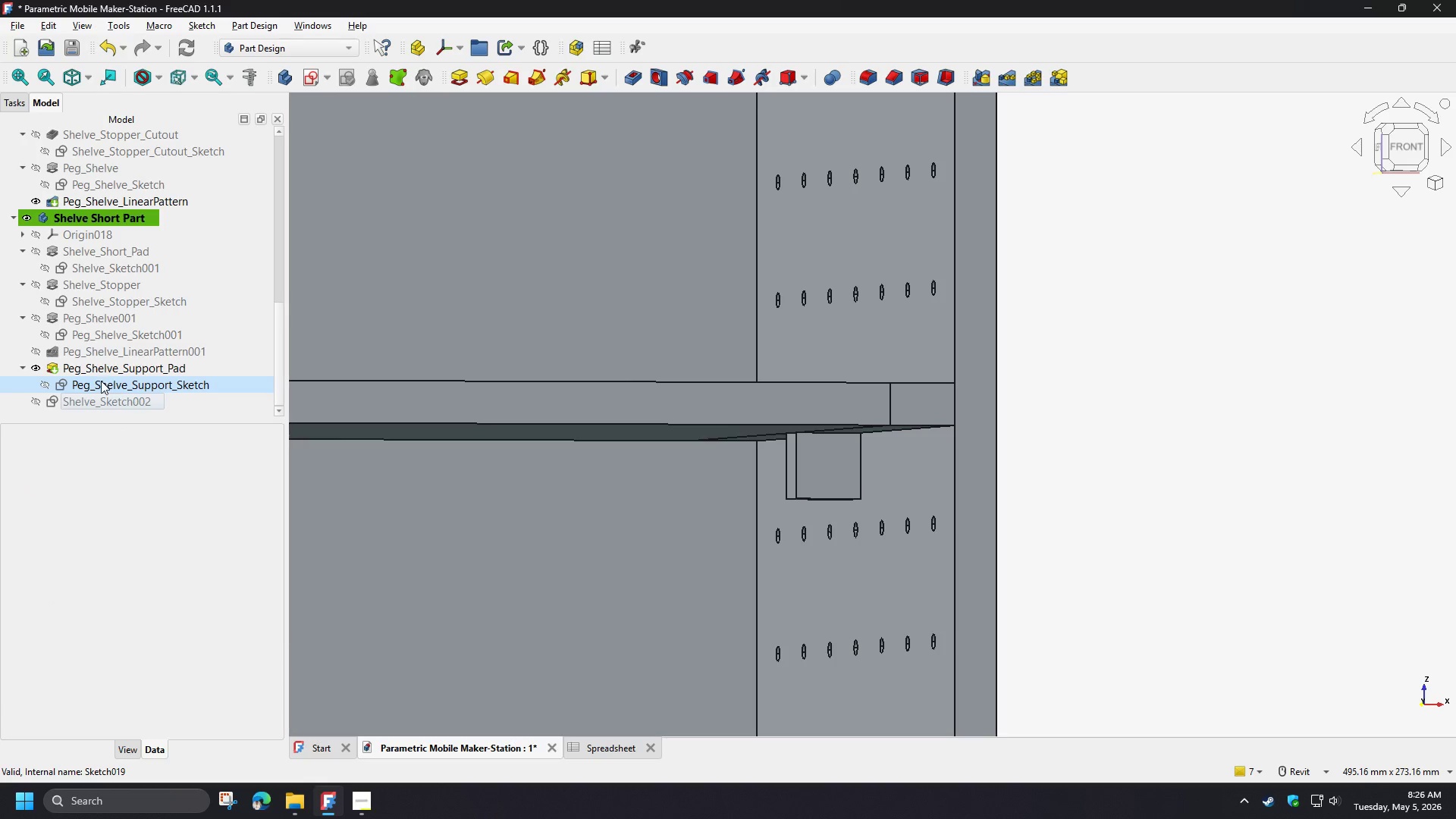 
left_click([101, 381])
 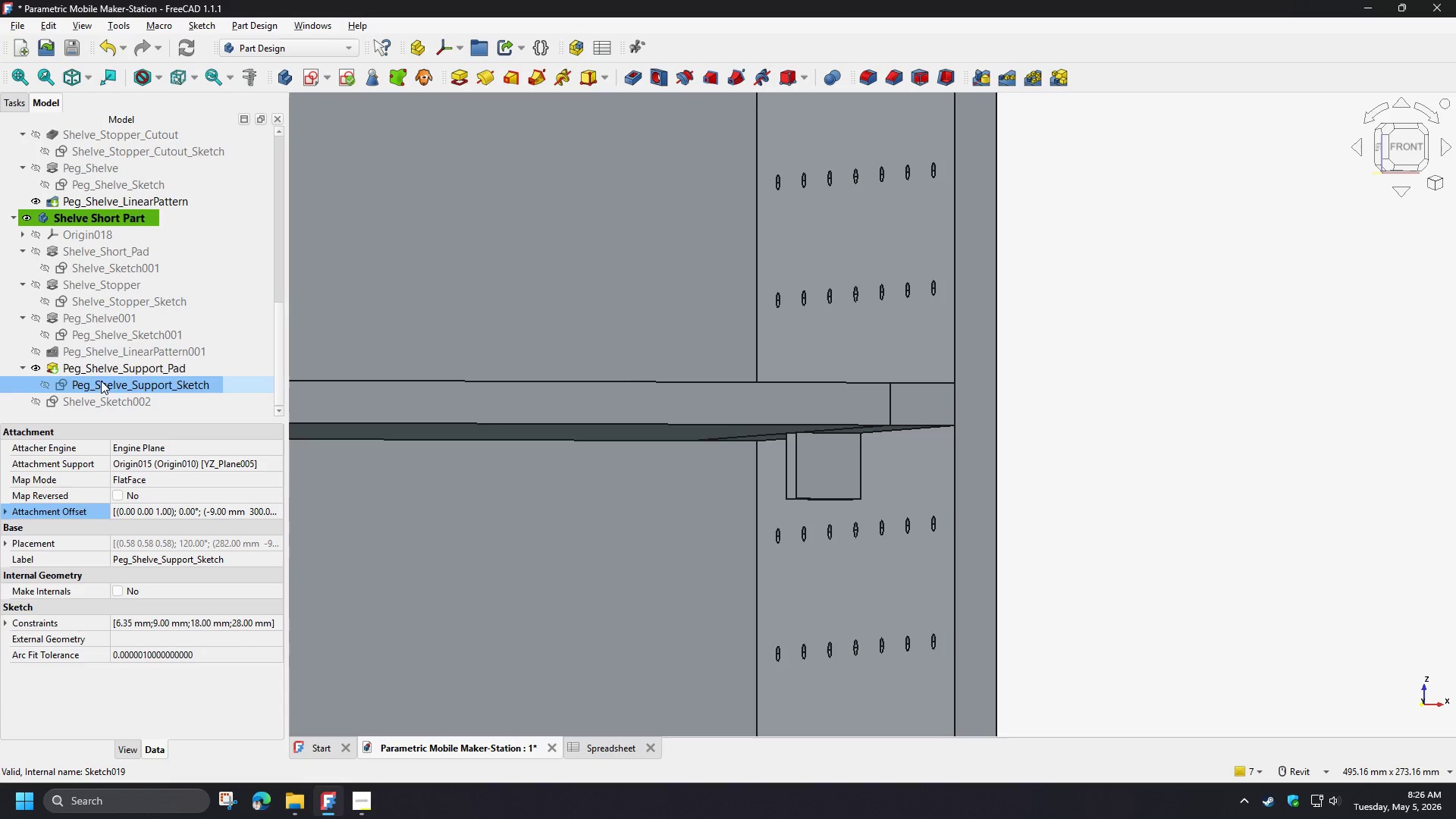 
key(F2)
 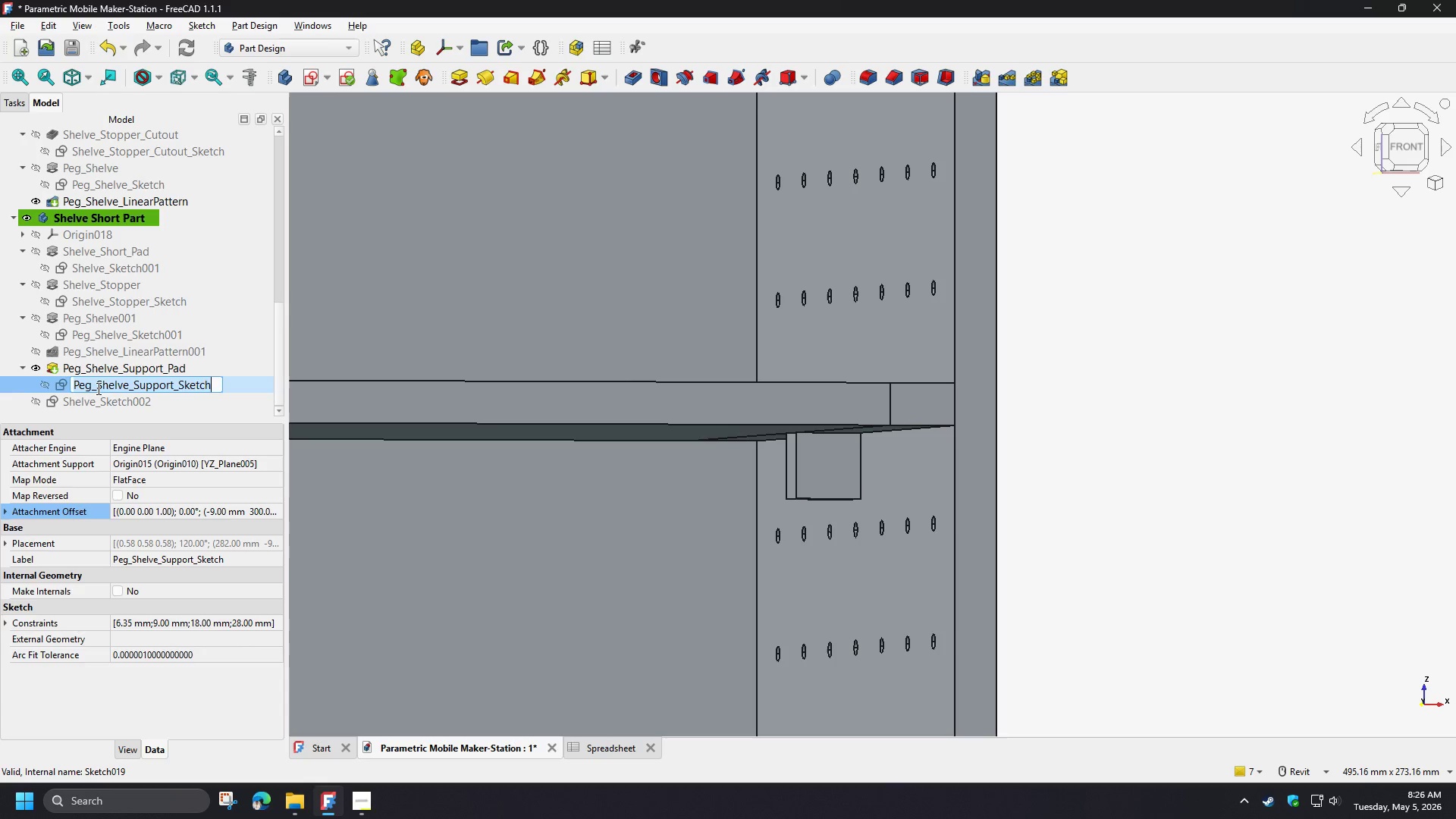 
left_click_drag(start_coordinate=[97, 388], to_coordinate=[45, 377])
 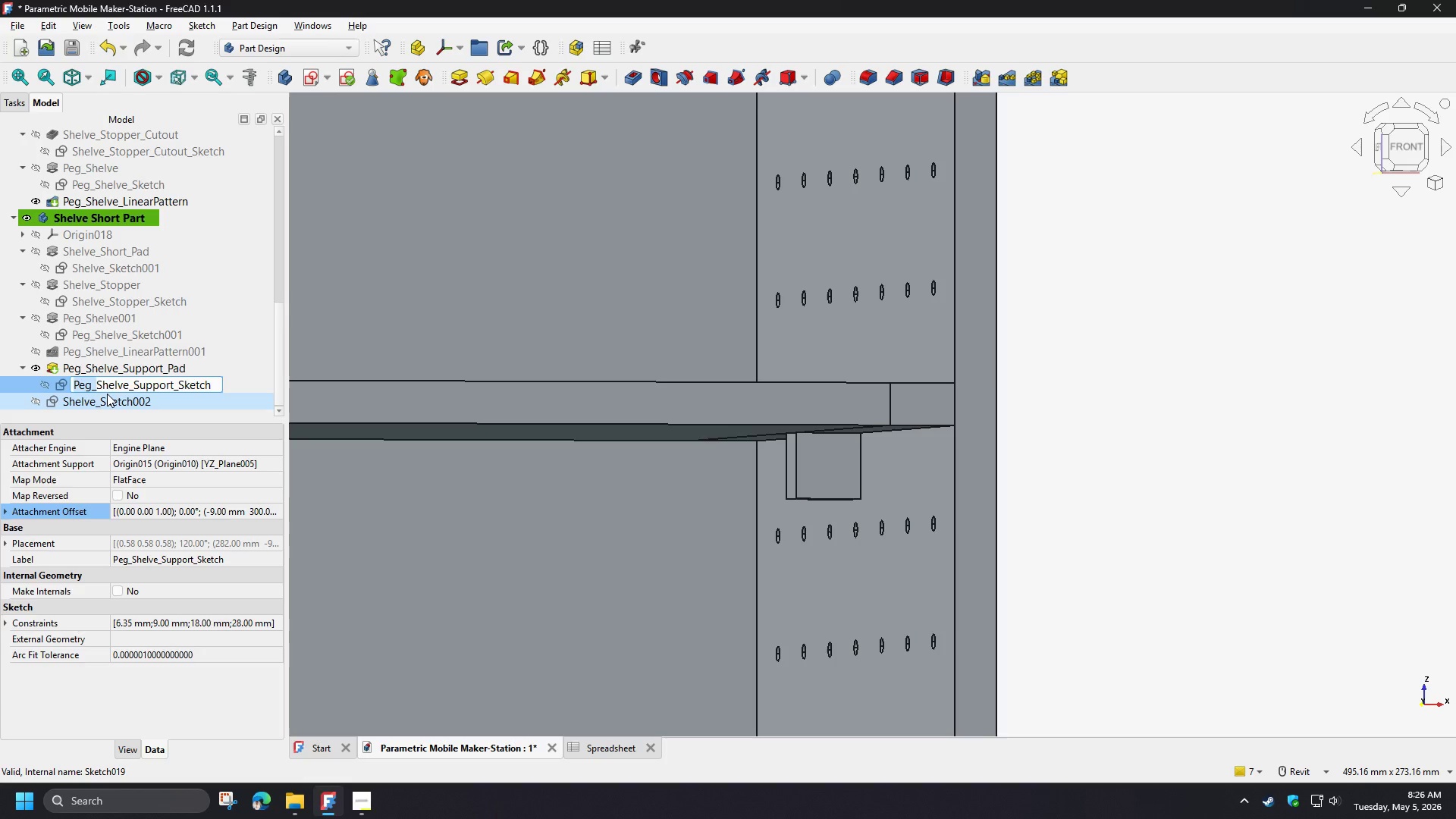 
key(Backspace)
 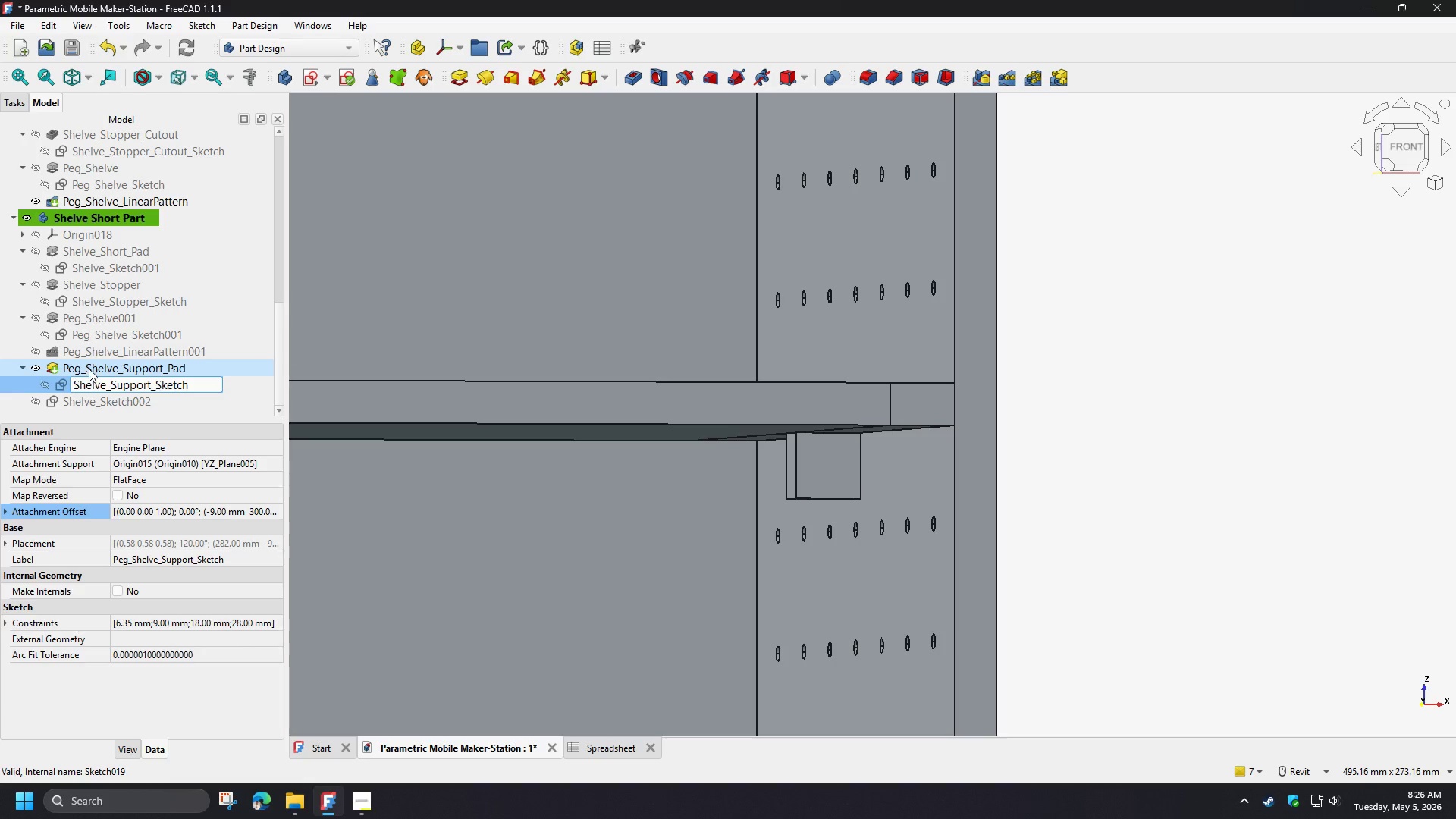 
left_click([88, 367])
 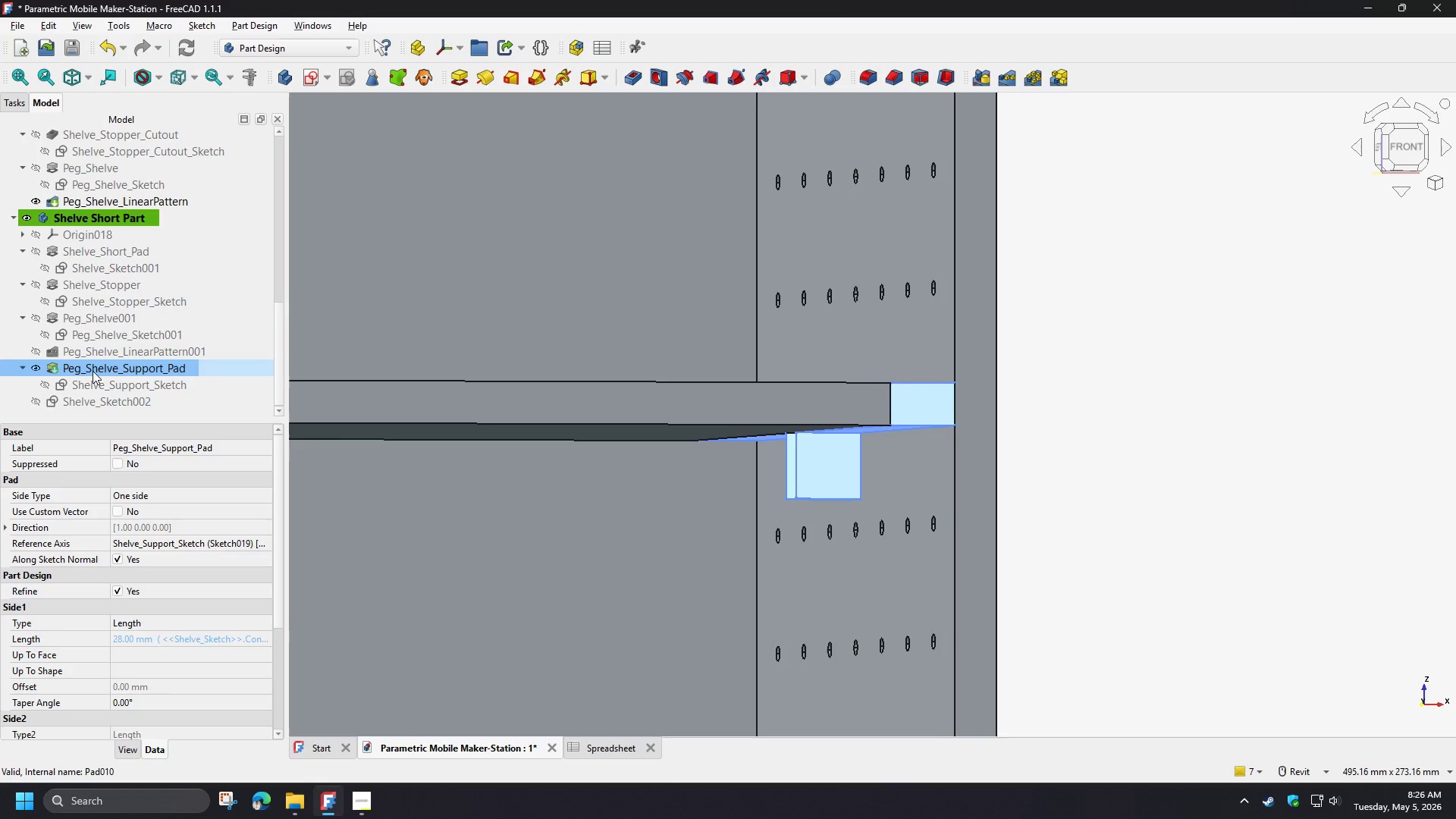 
key(F2)
 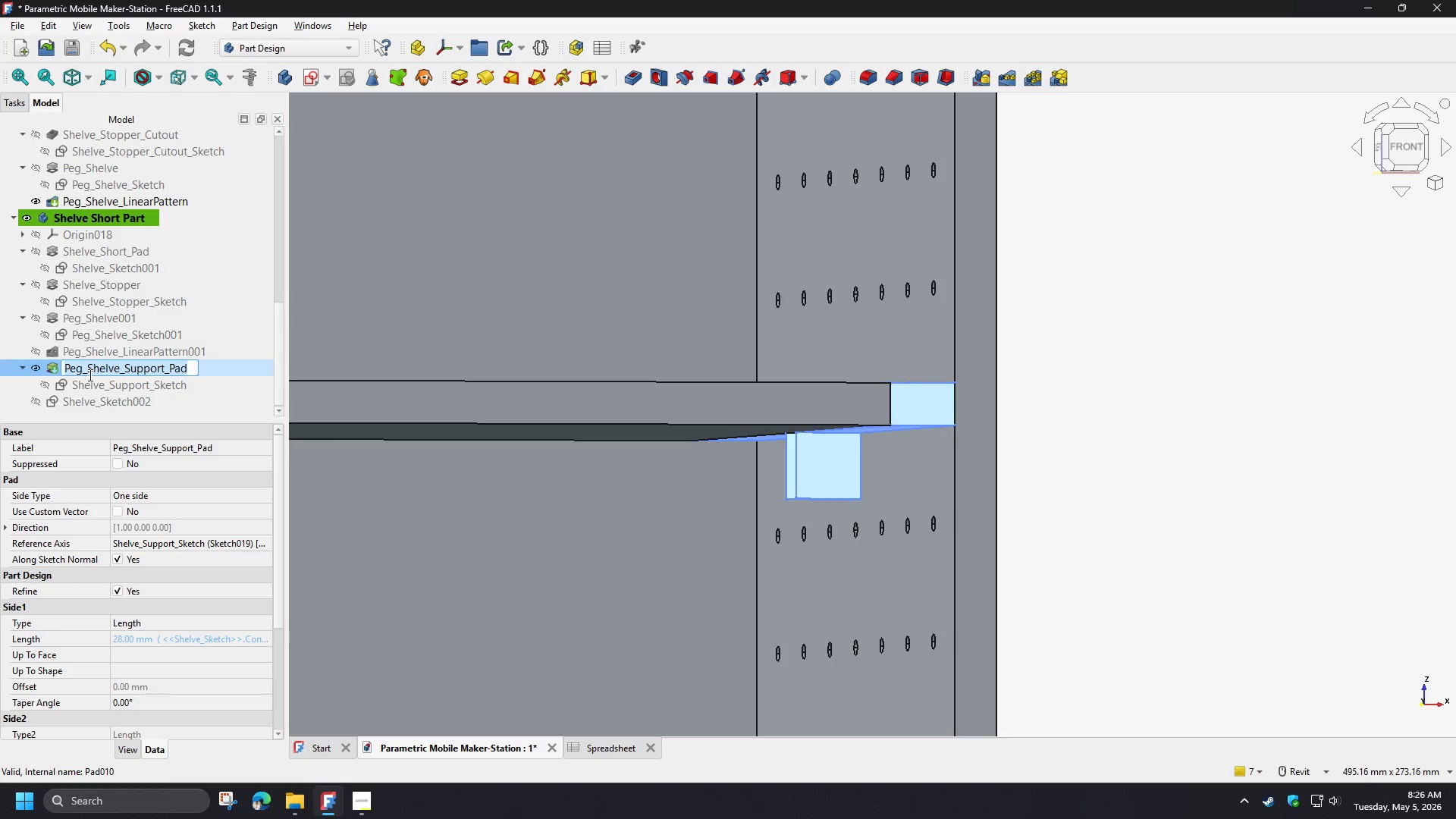 
left_click_drag(start_coordinate=[88, 374], to_coordinate=[17, 365])
 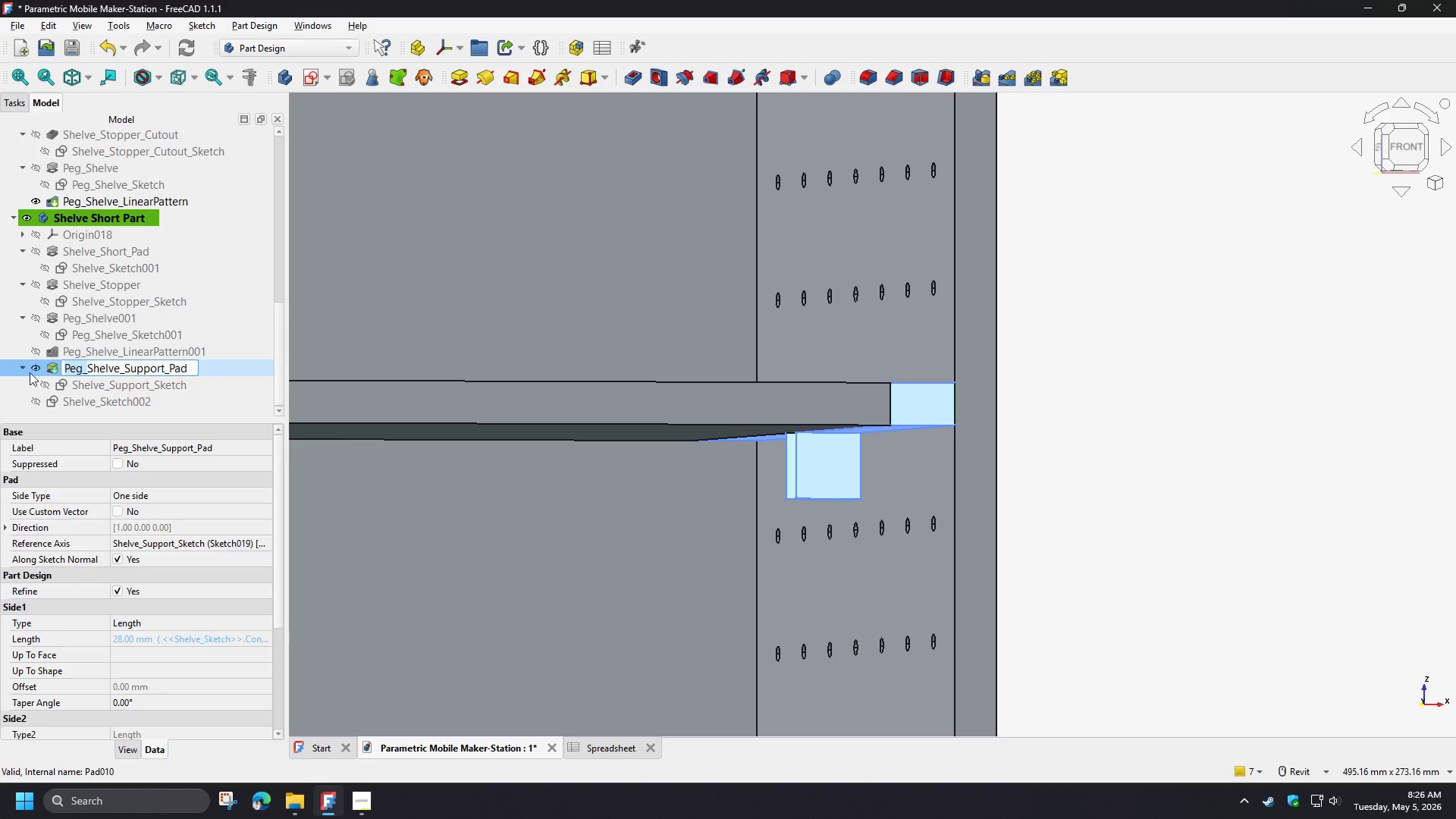 
key(Backspace)
 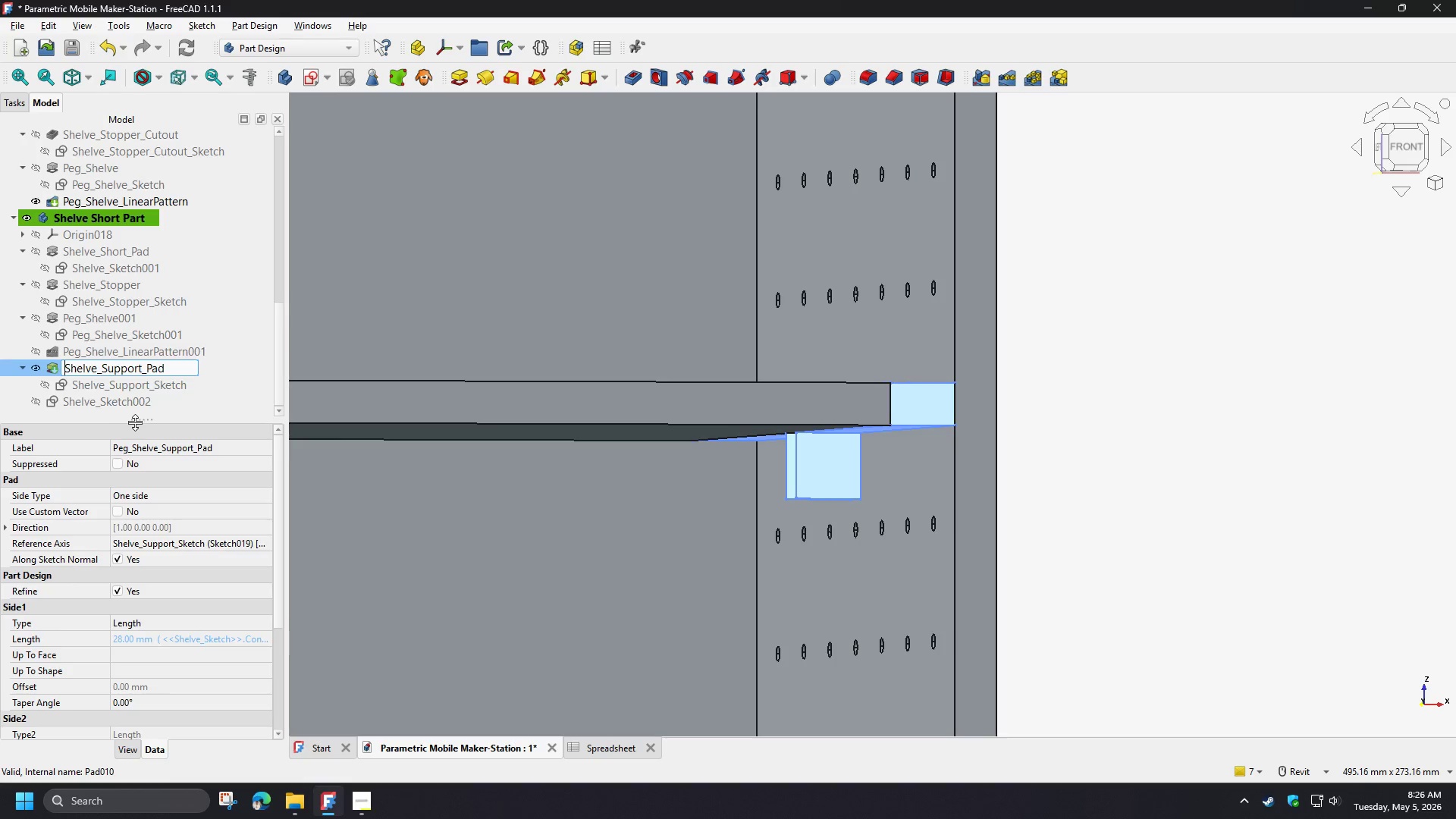 
key(Enter)
 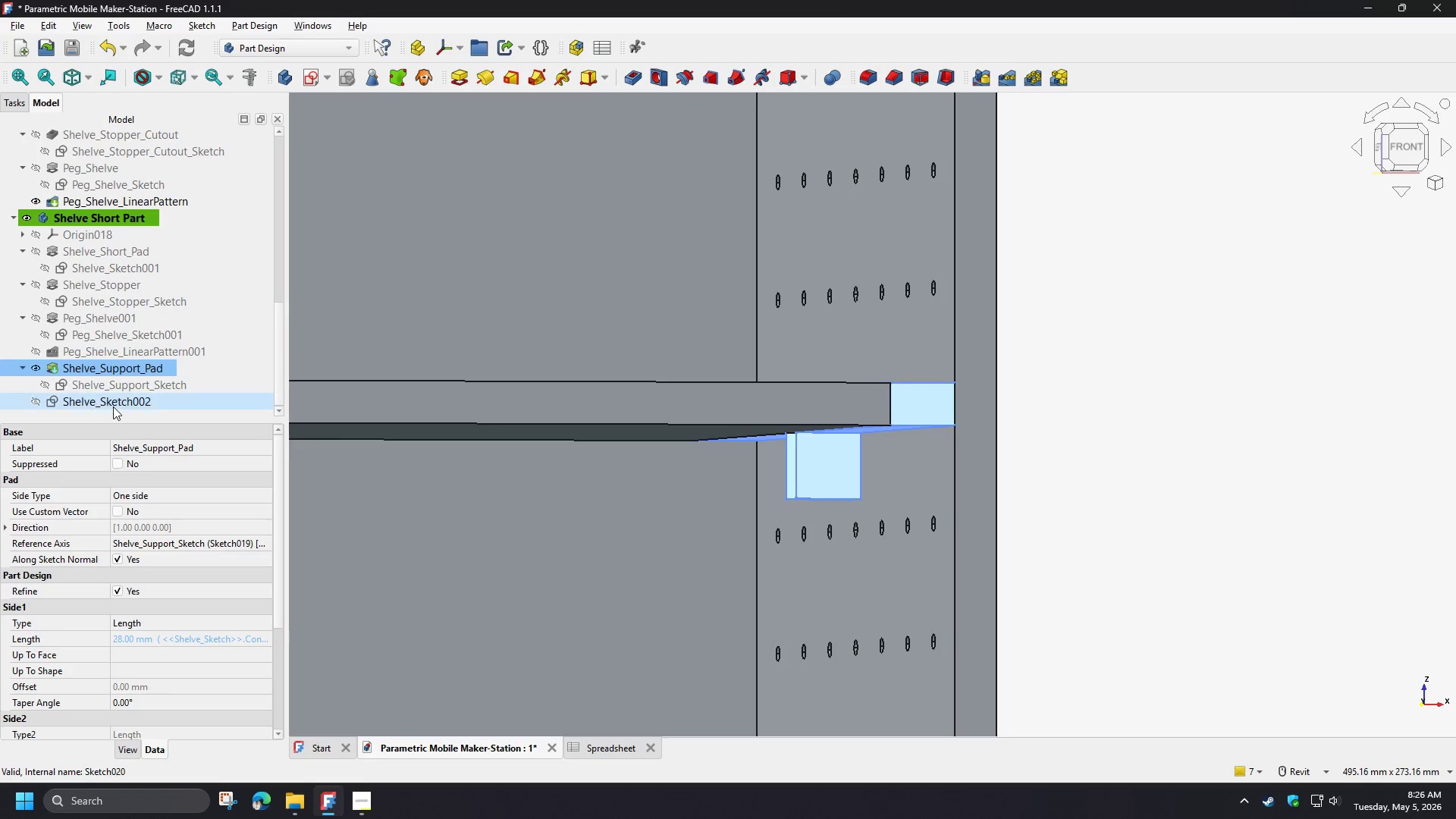 
left_click([111, 405])
 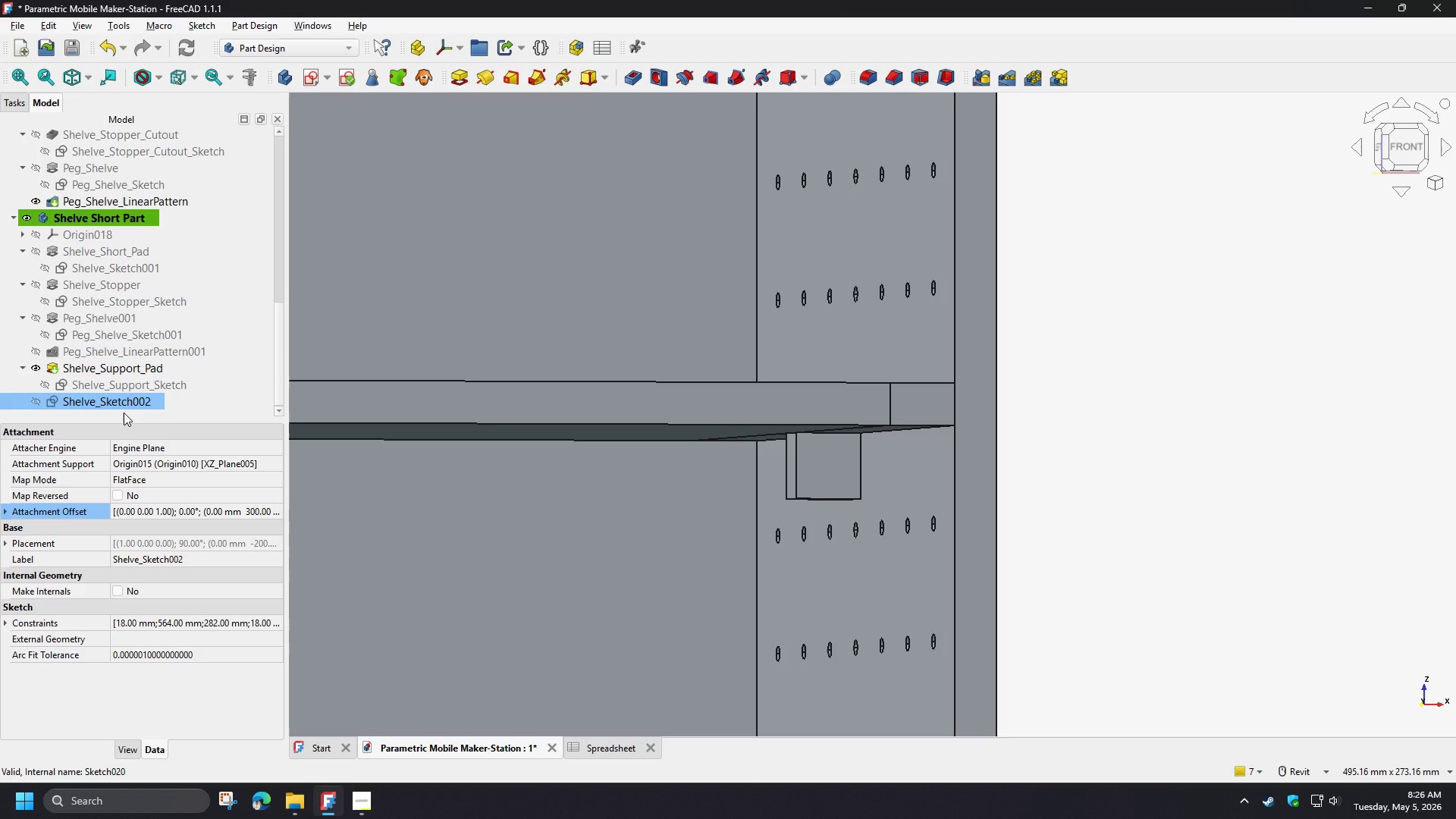 
key(F2)
 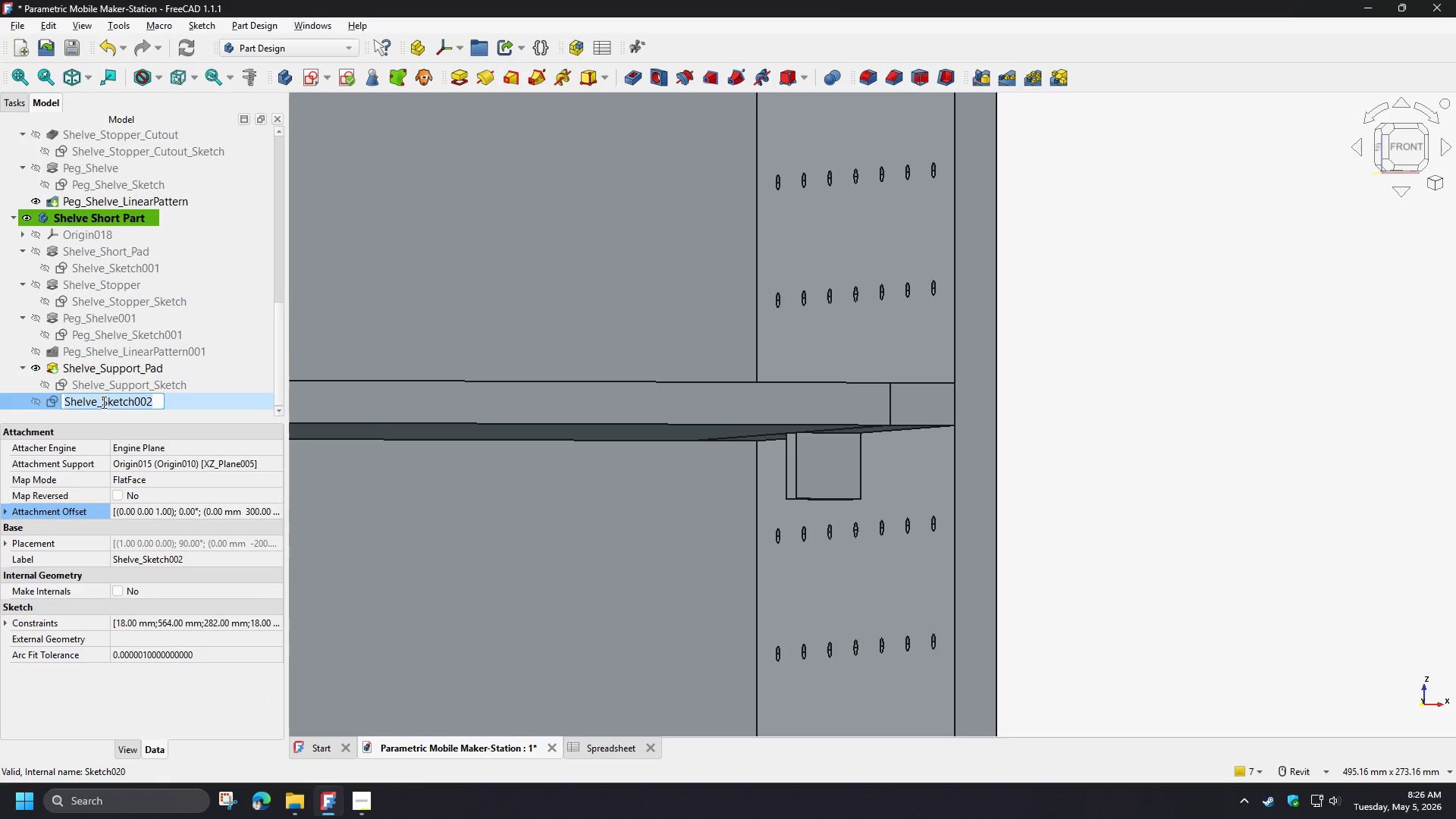 
left_click([102, 401])
 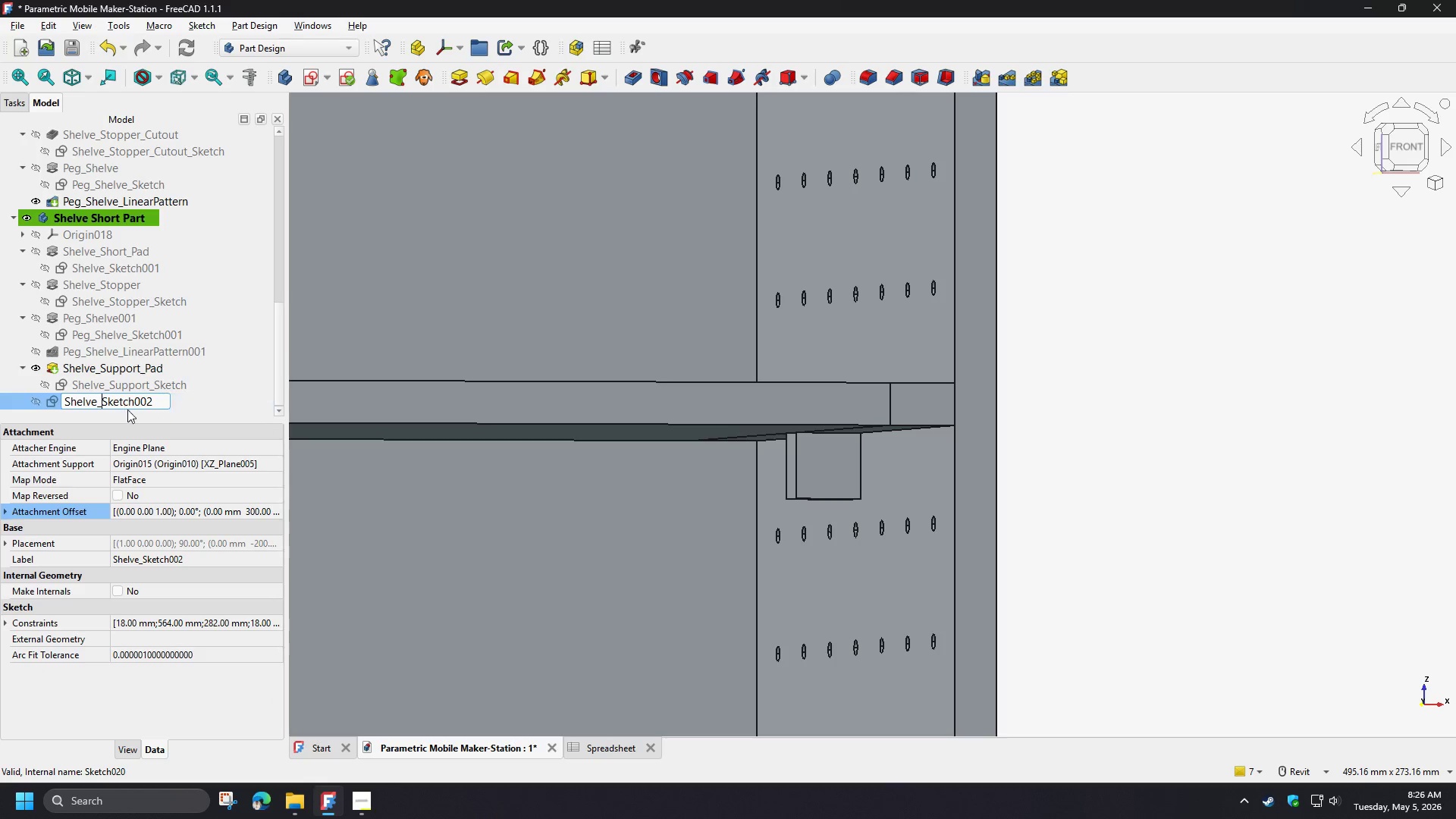 
type(Support_Cutout_)
 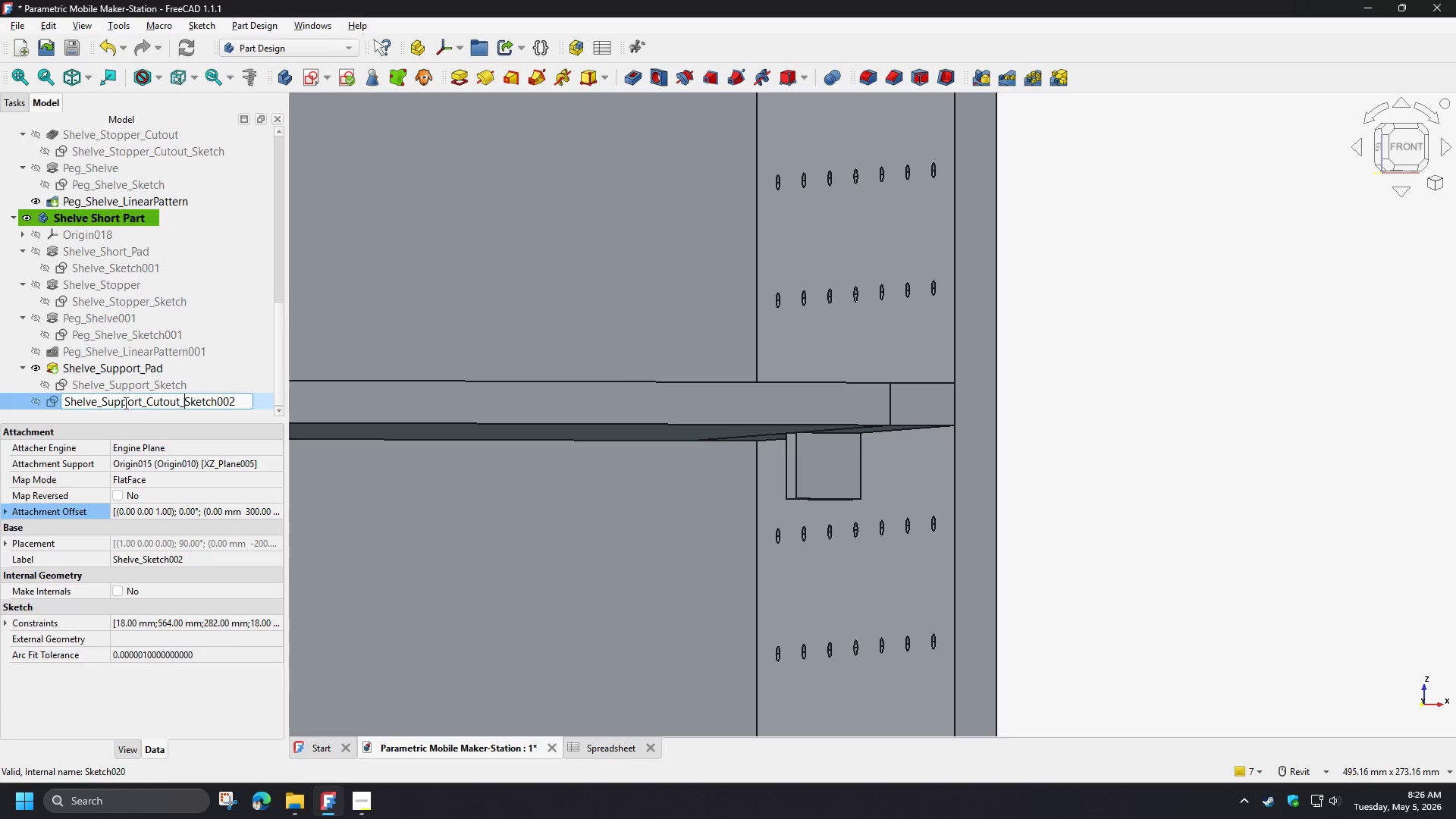 
left_click_drag(start_coordinate=[218, 403], to_coordinate=[246, 408])
 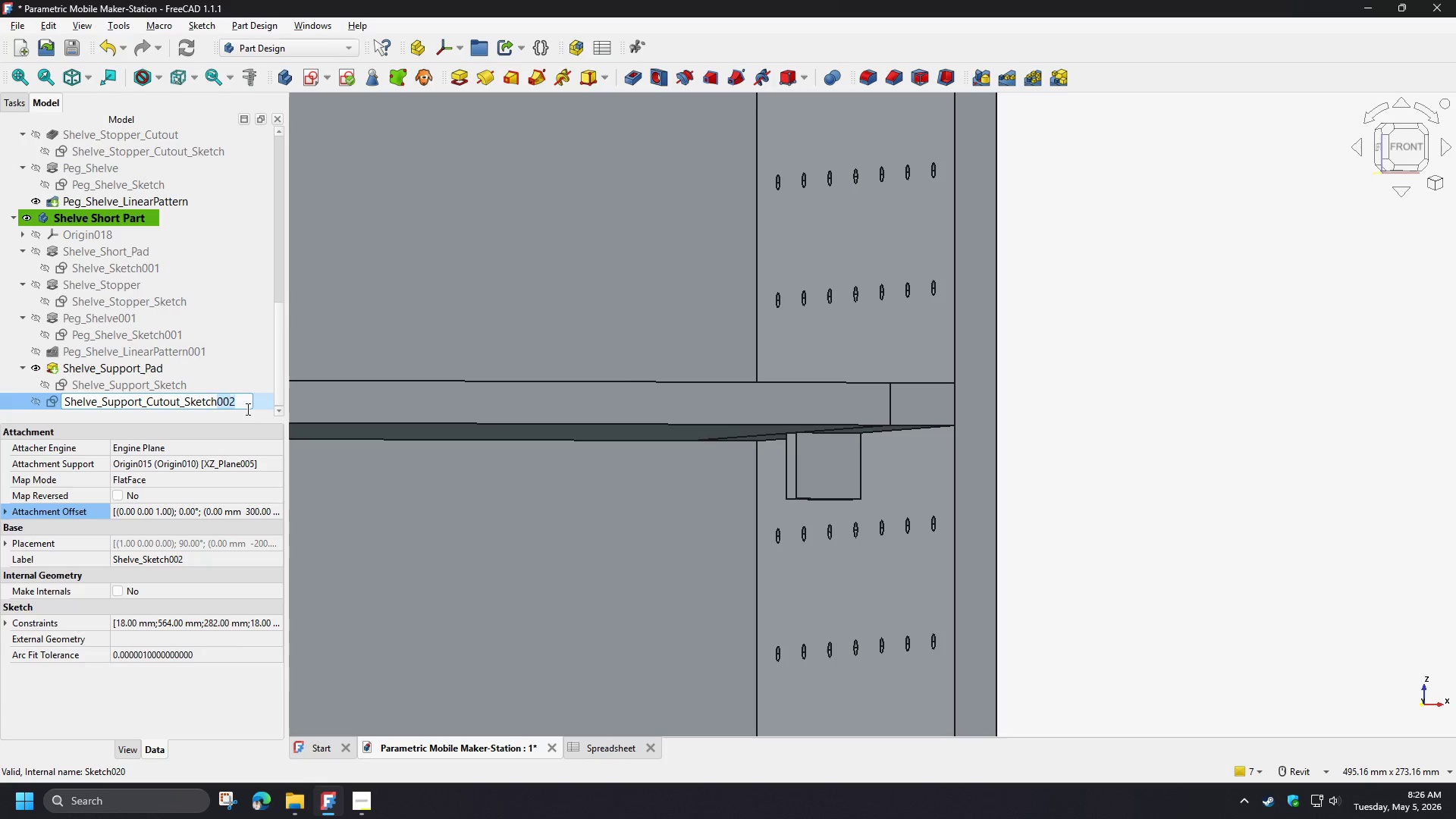 
key(Backspace)
 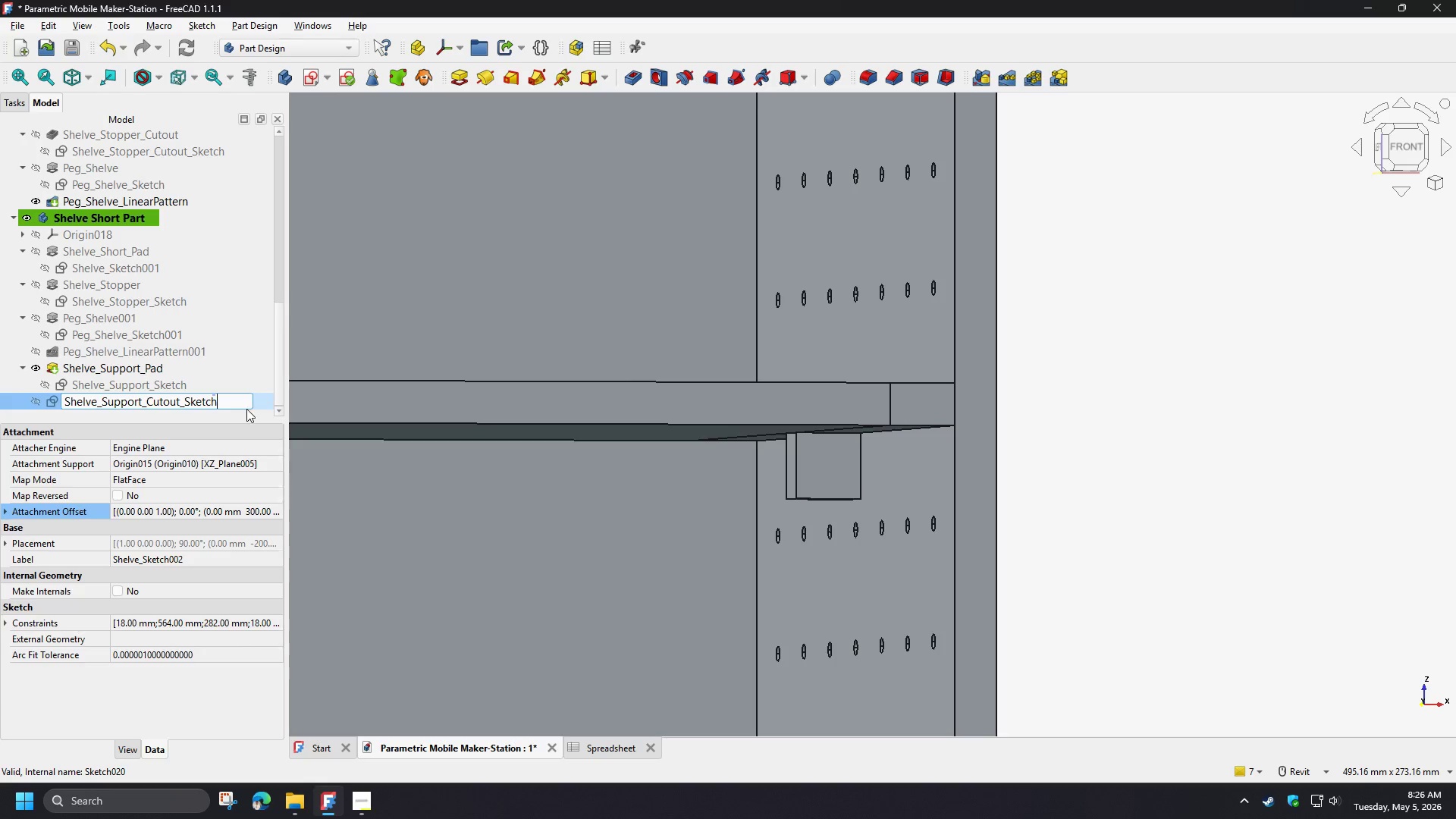 
key(Enter)
 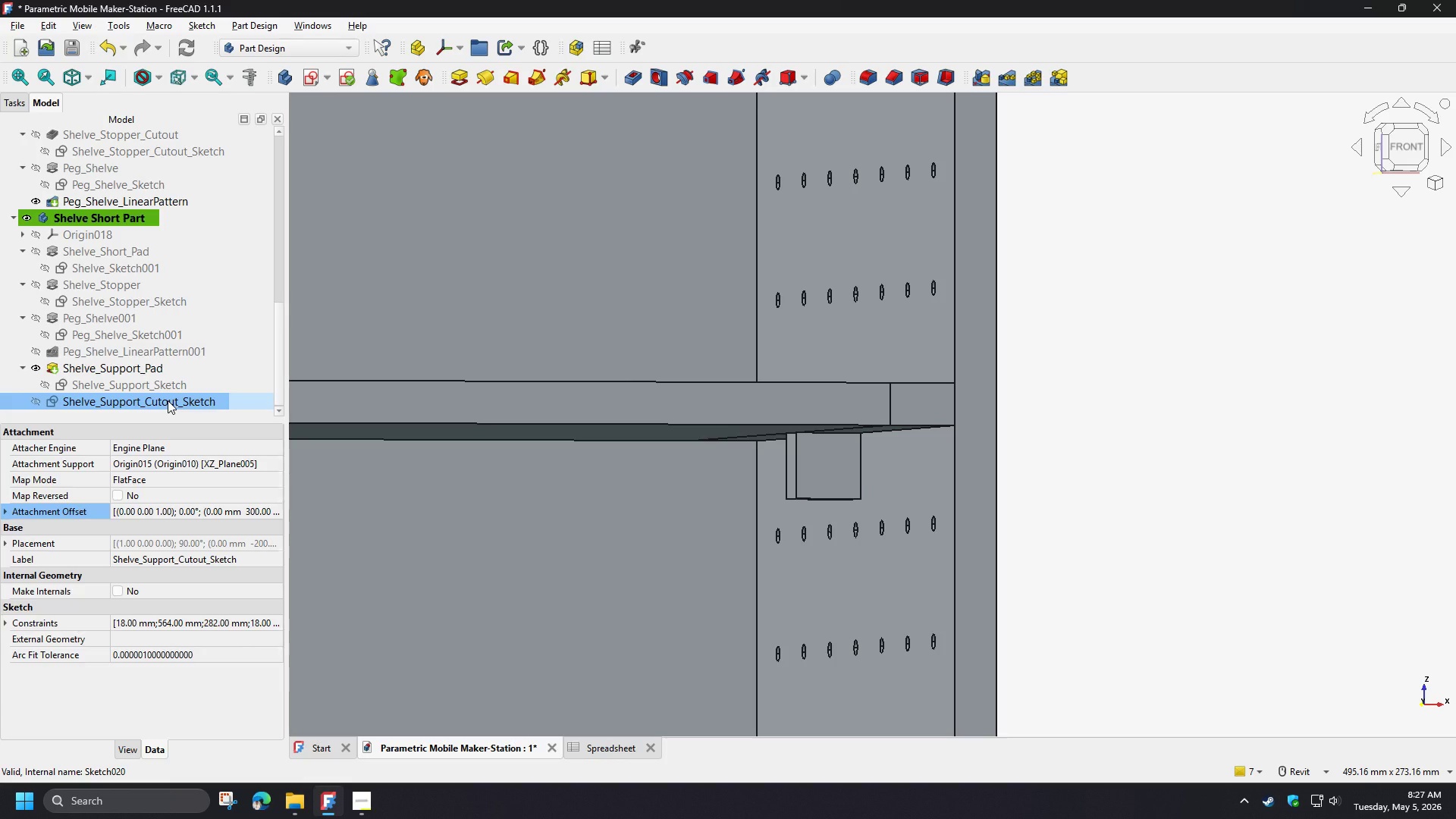 
wait(16.58)
 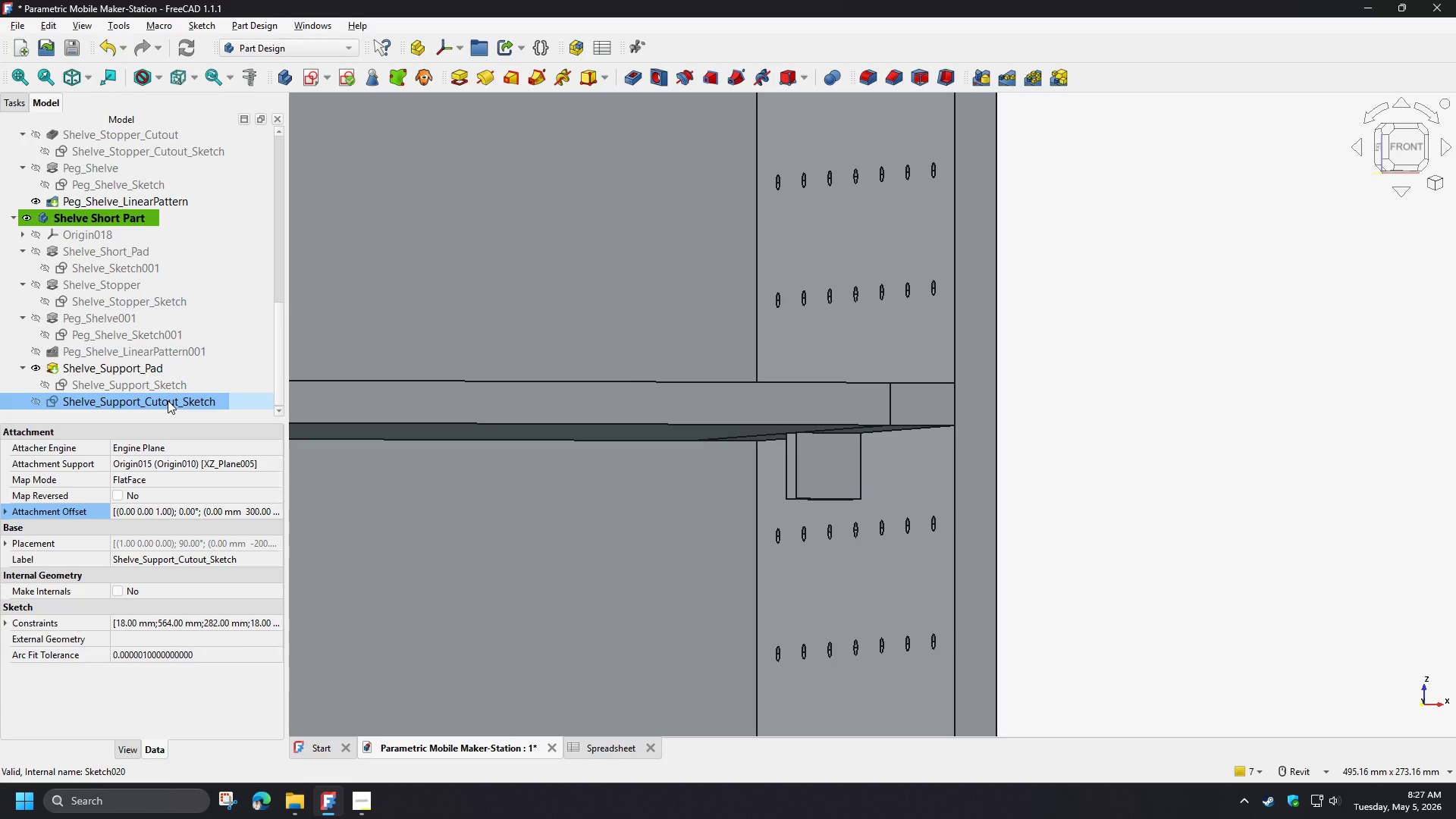 
double_click([168, 400])
 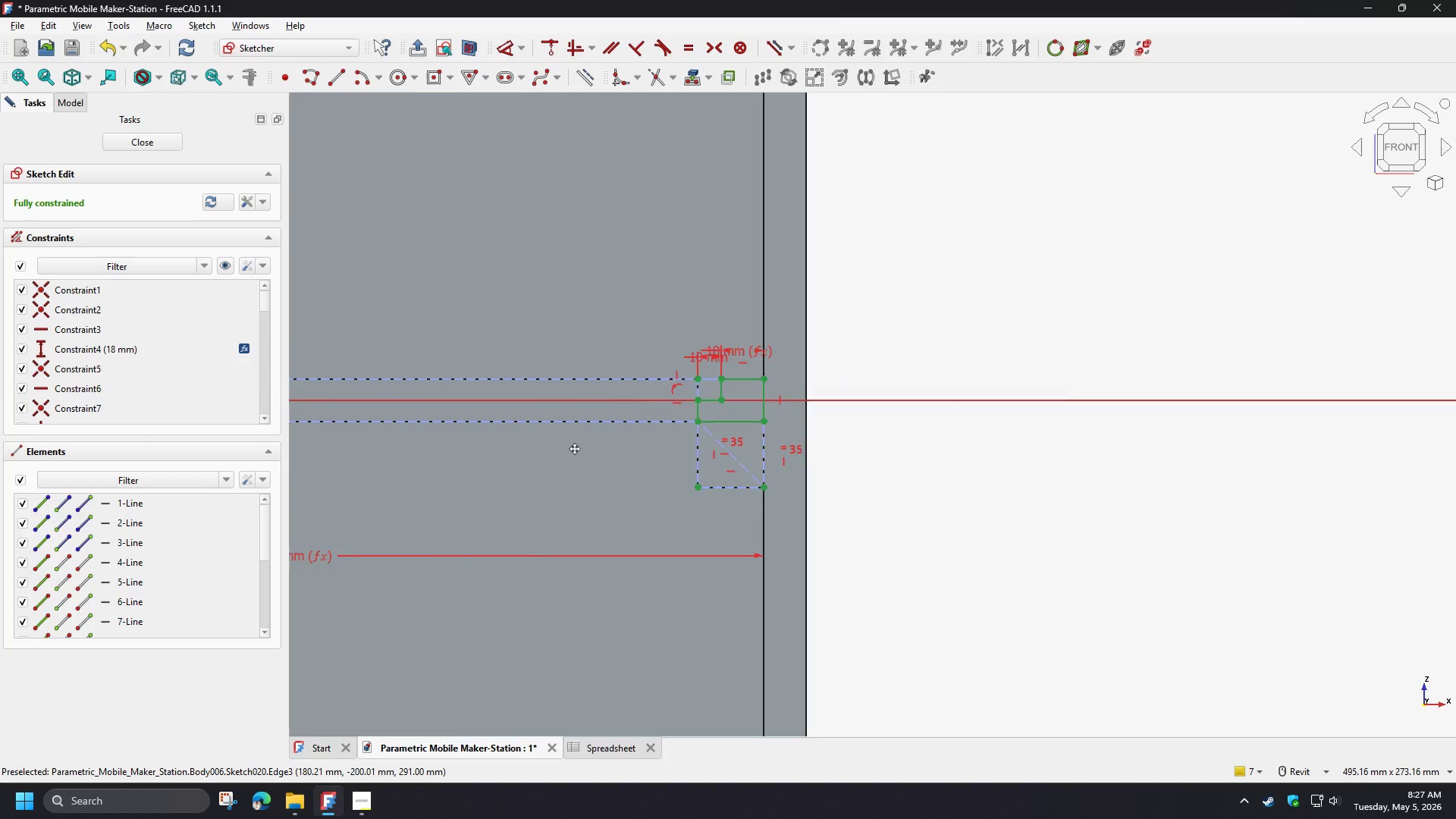 
scroll: coordinate [668, 387], scroll_direction: up, amount: 6.0
 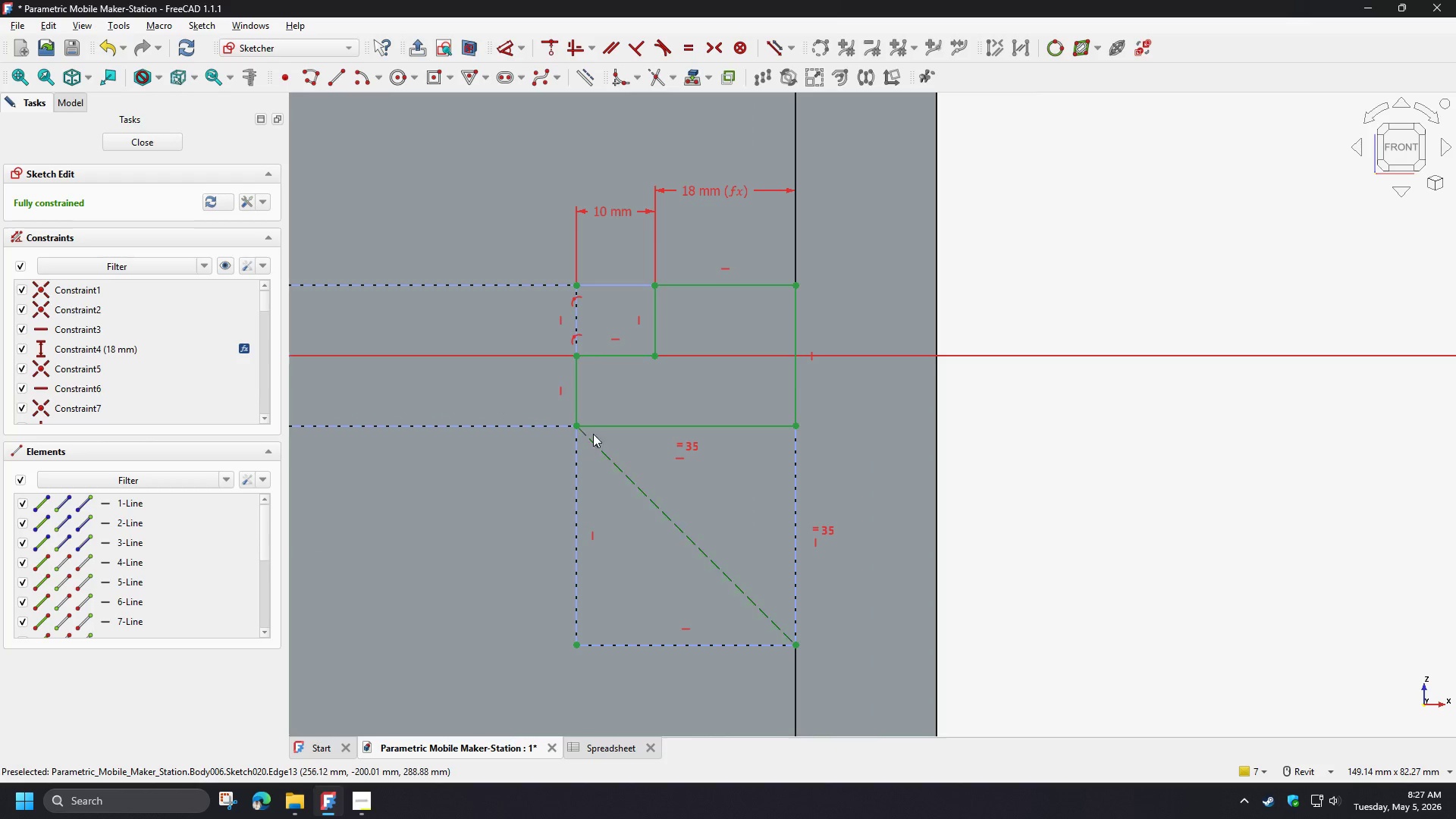 
wait(10.13)
 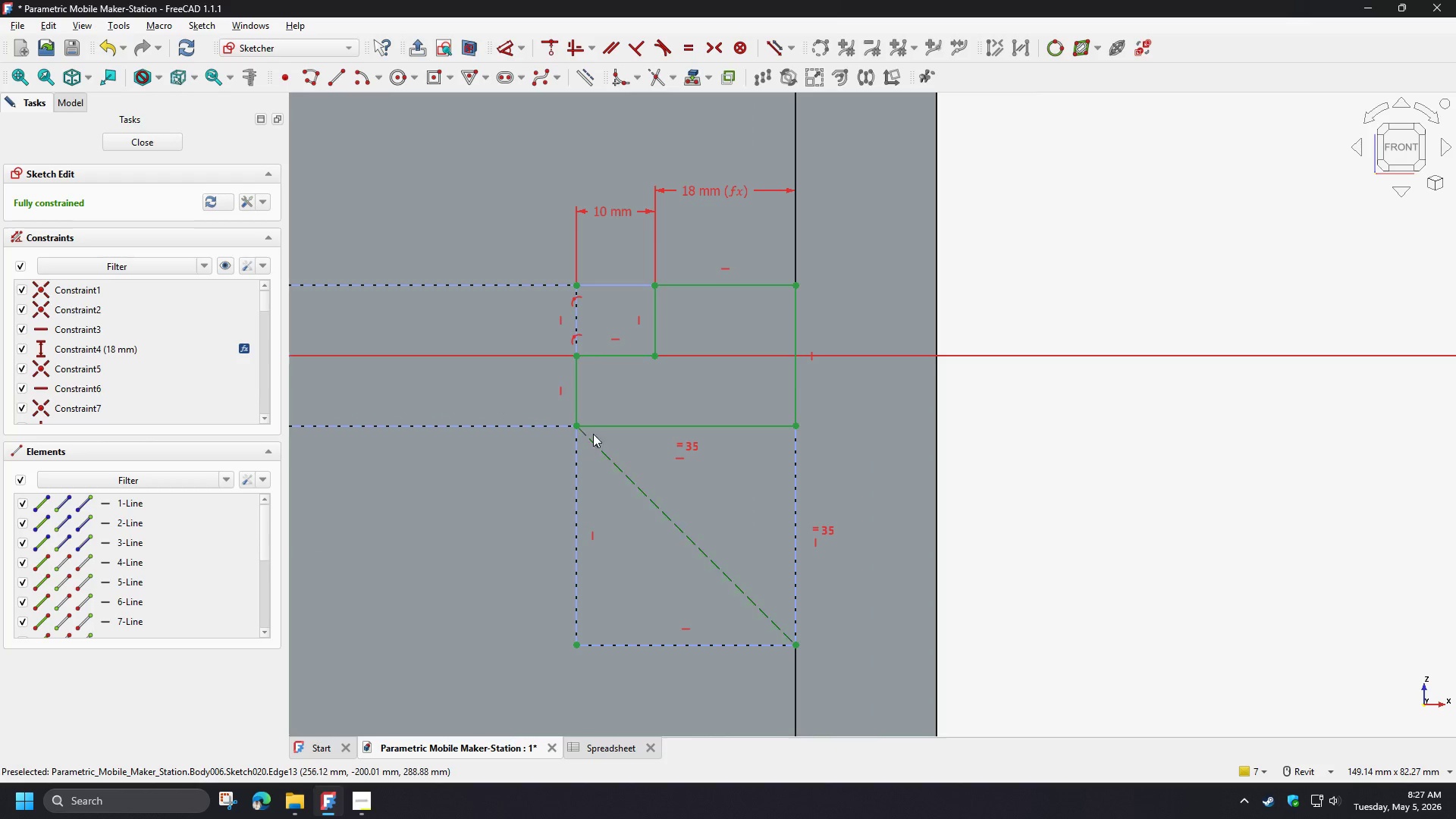 
left_click([575, 376])
 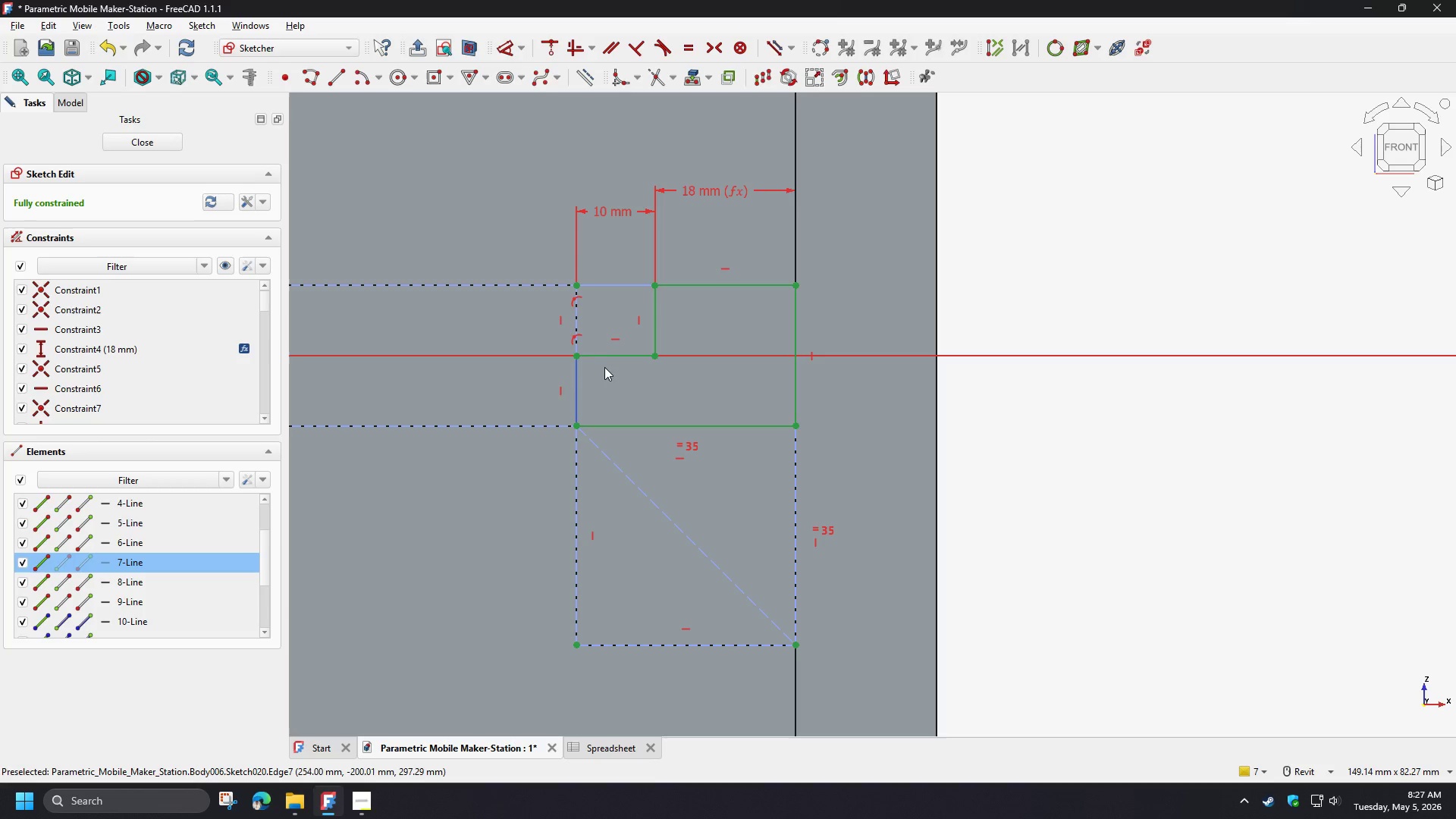 
hold_key(key=ControlLeft, duration=1.52)
left_click([606, 356])
 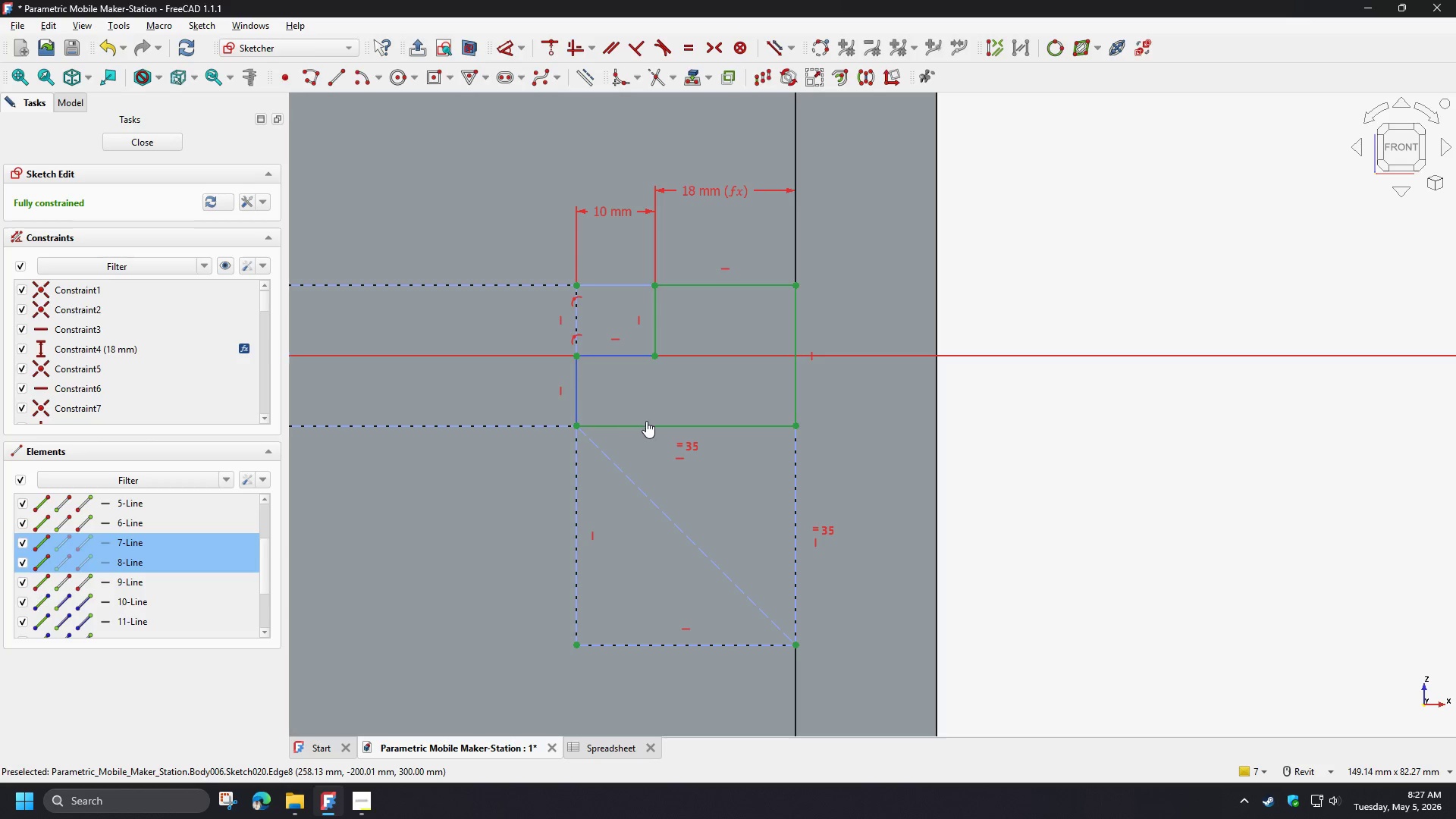 
left_click([646, 421])
 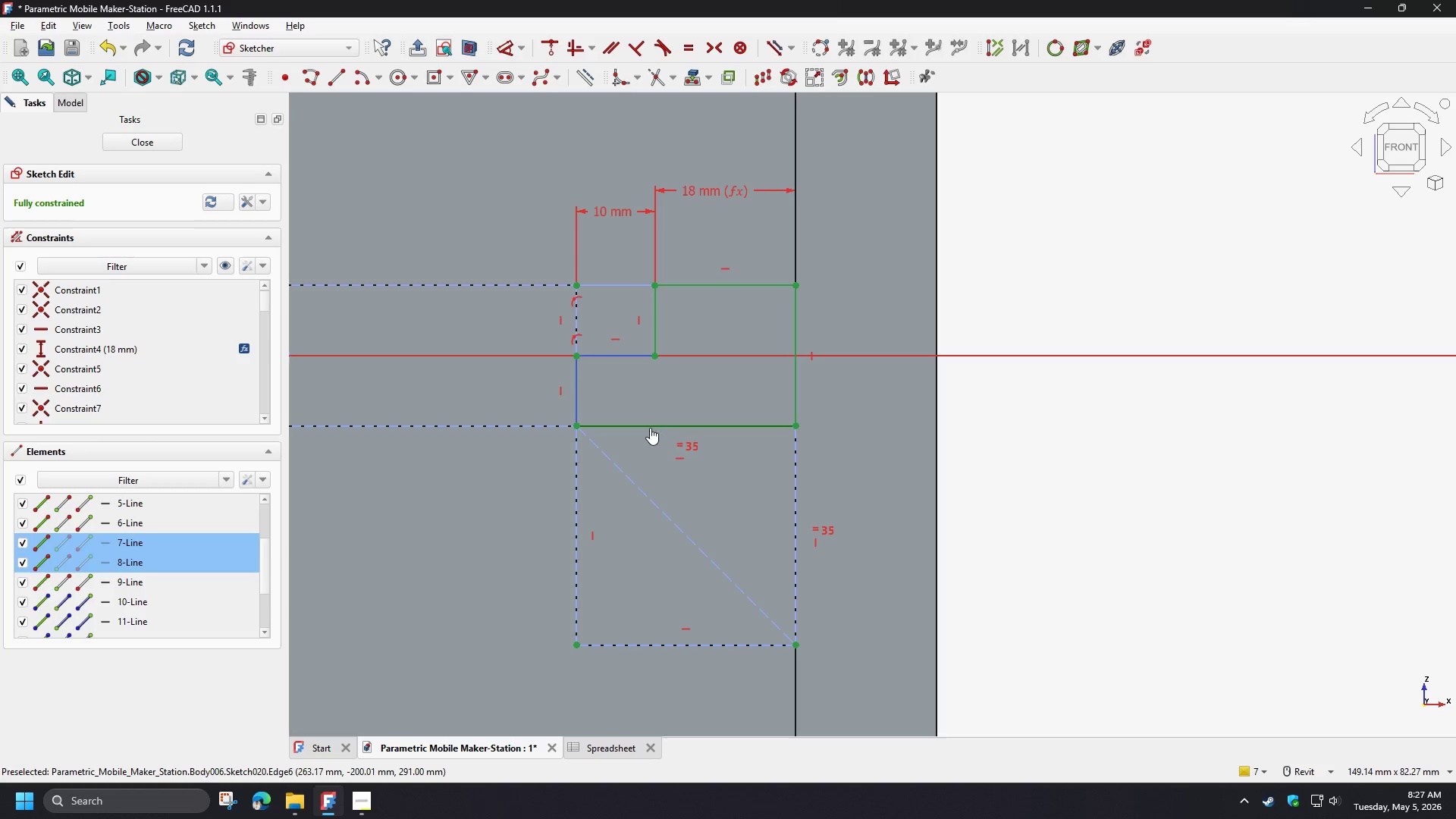 
key(Control+ControlLeft)
 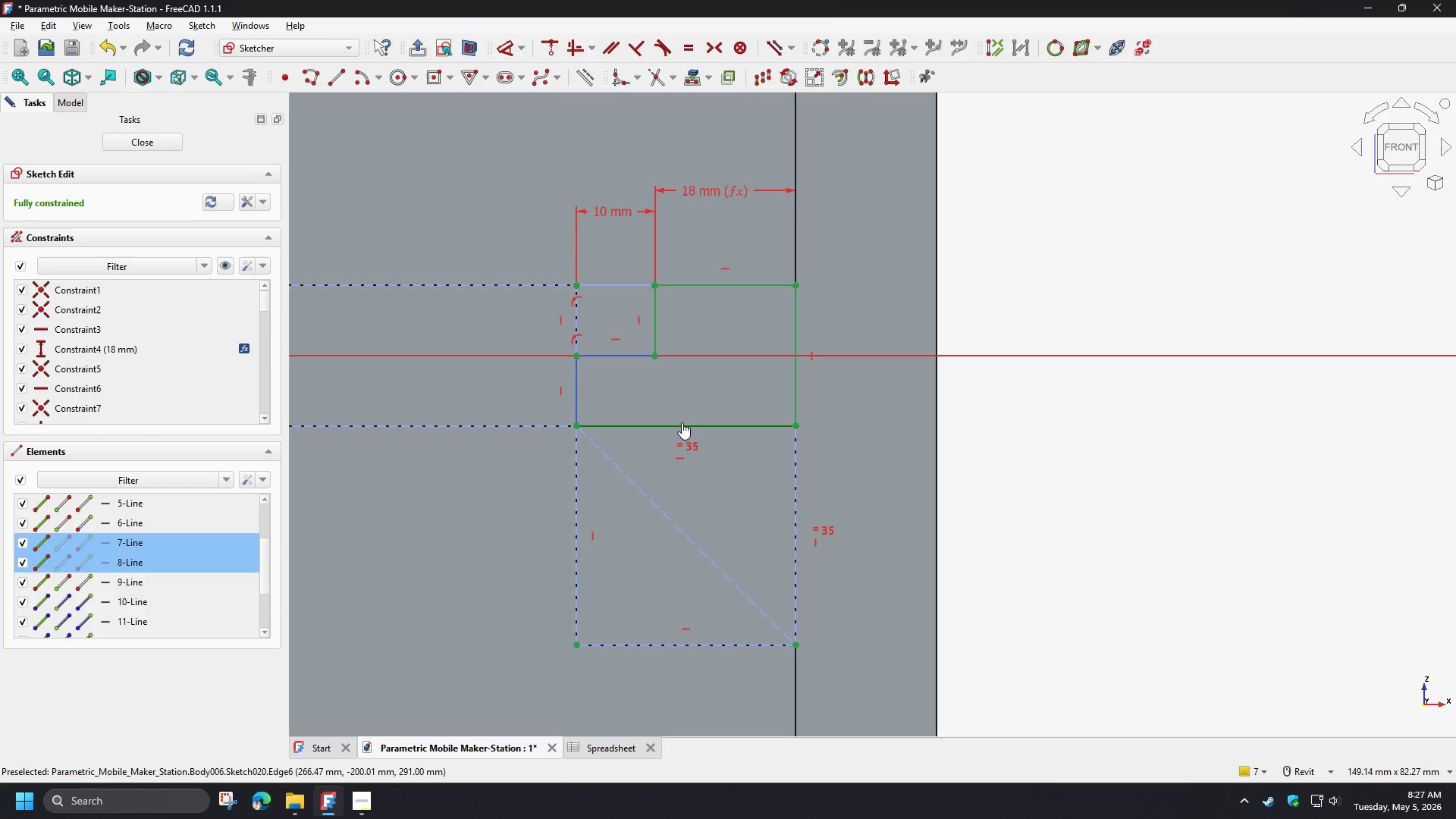 
key(Control+ControlLeft)
 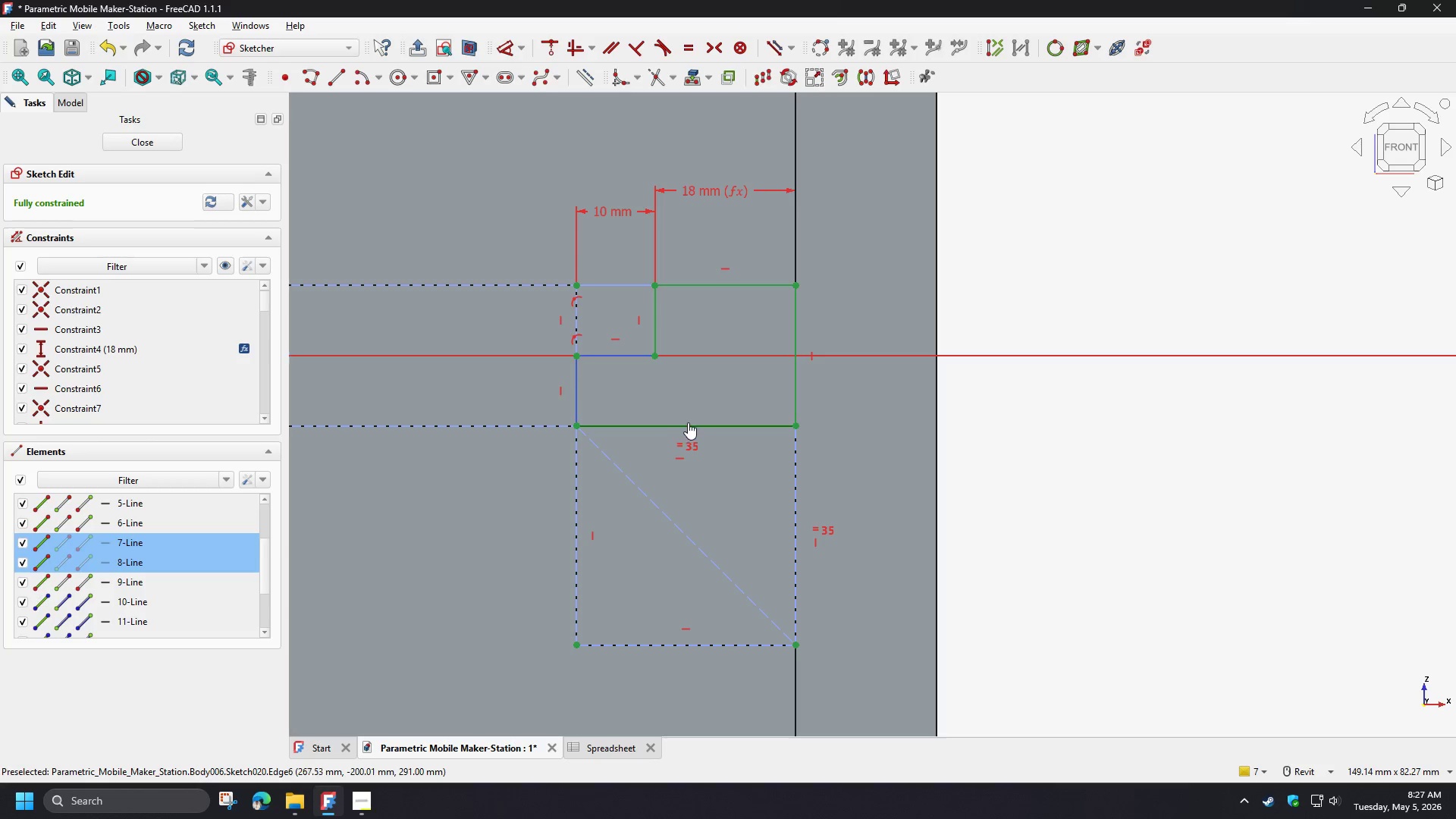 
key(Control+ControlLeft)
 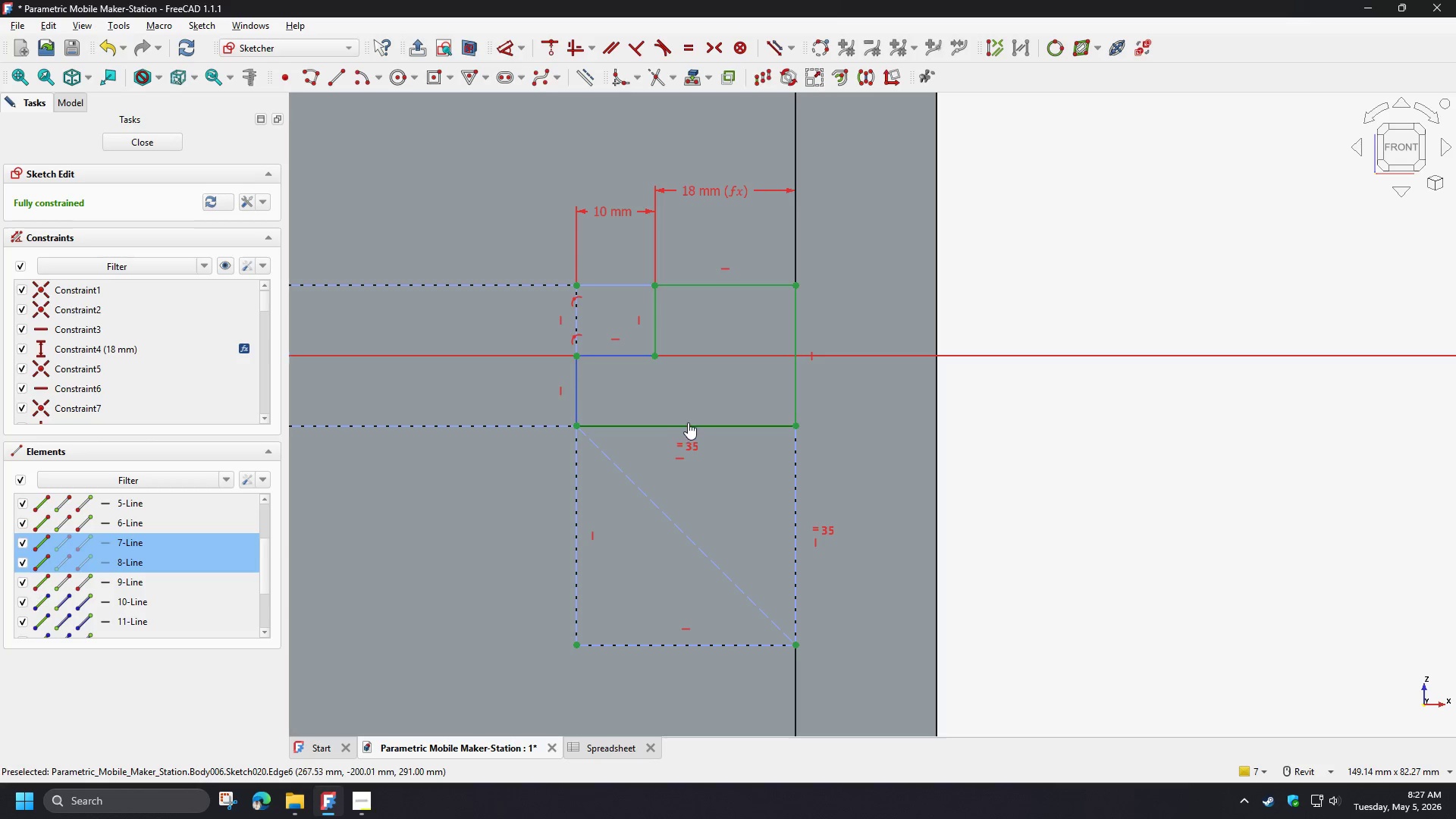 
key(Control+ControlLeft)
 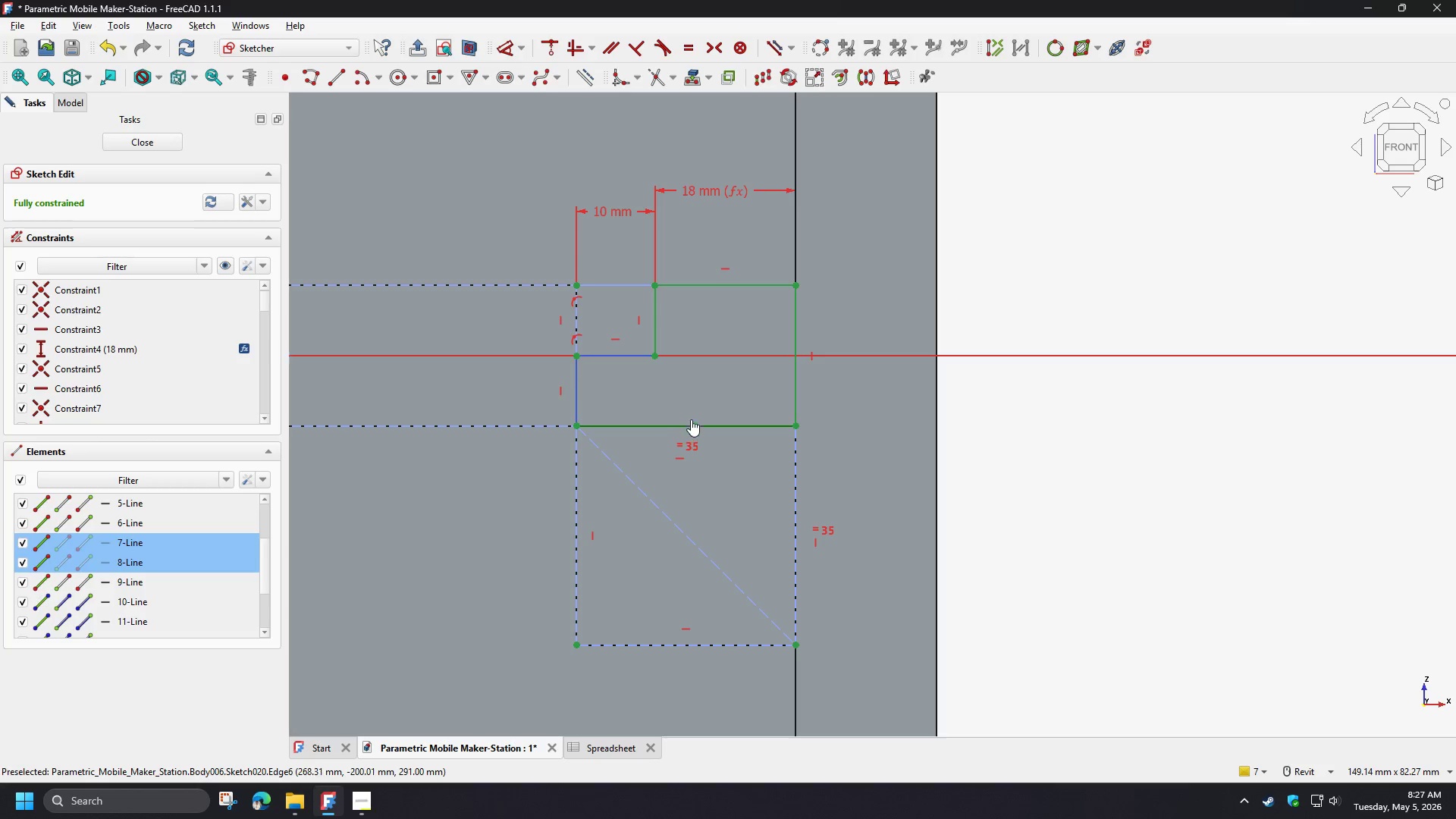 
key(Control+ControlLeft)
 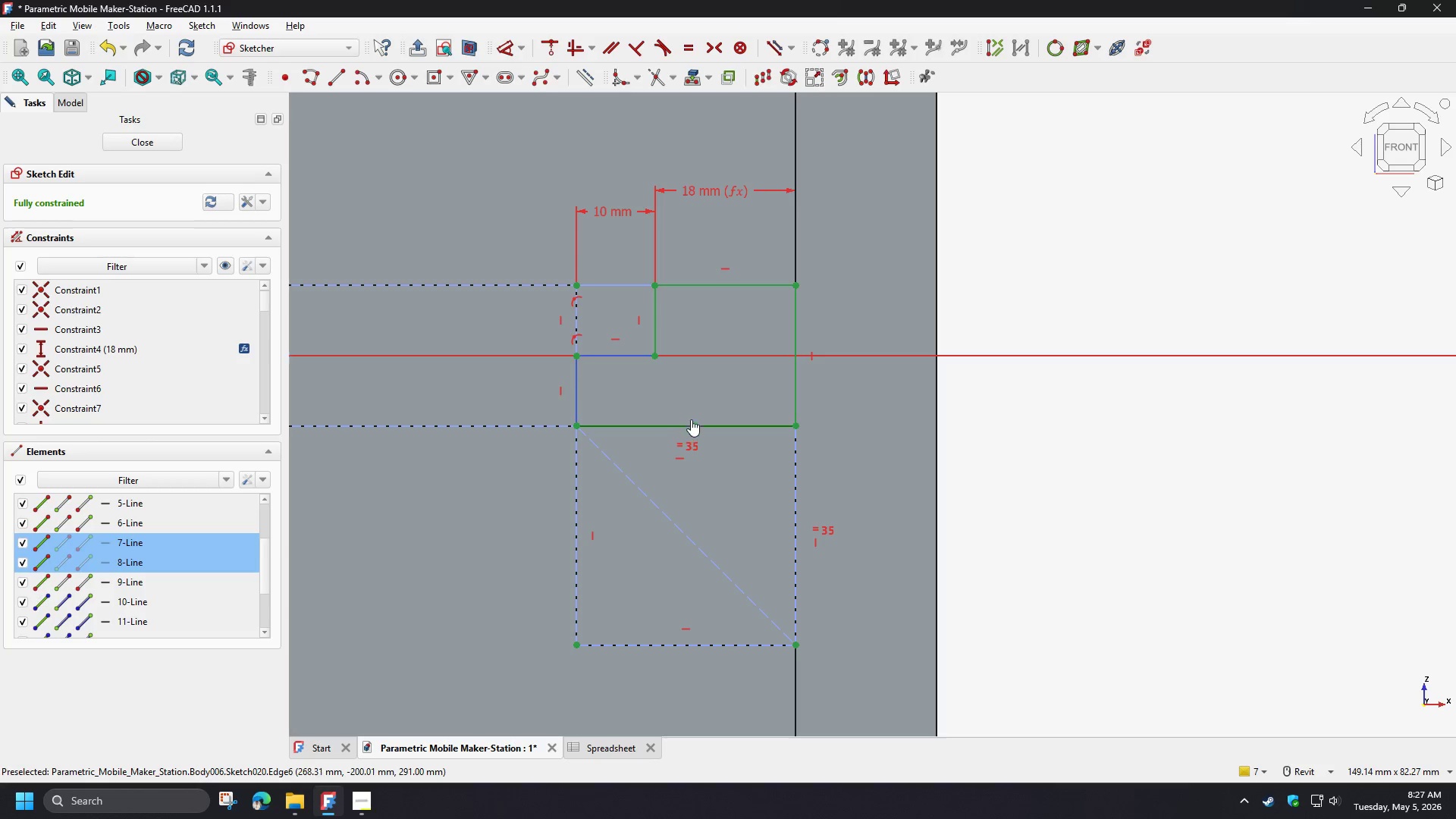 
key(Control+ControlLeft)
 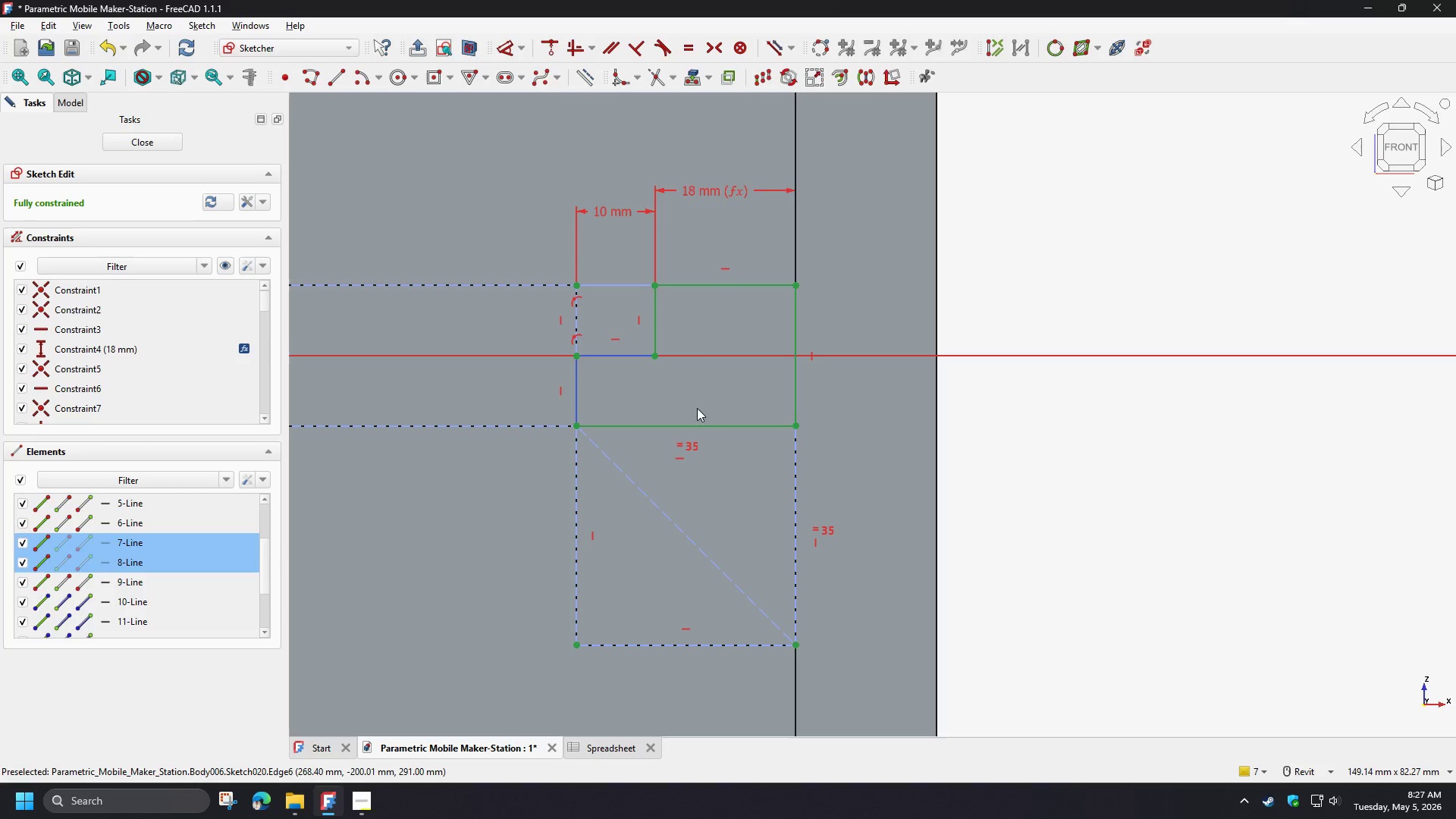 
key(Control+ControlLeft)
 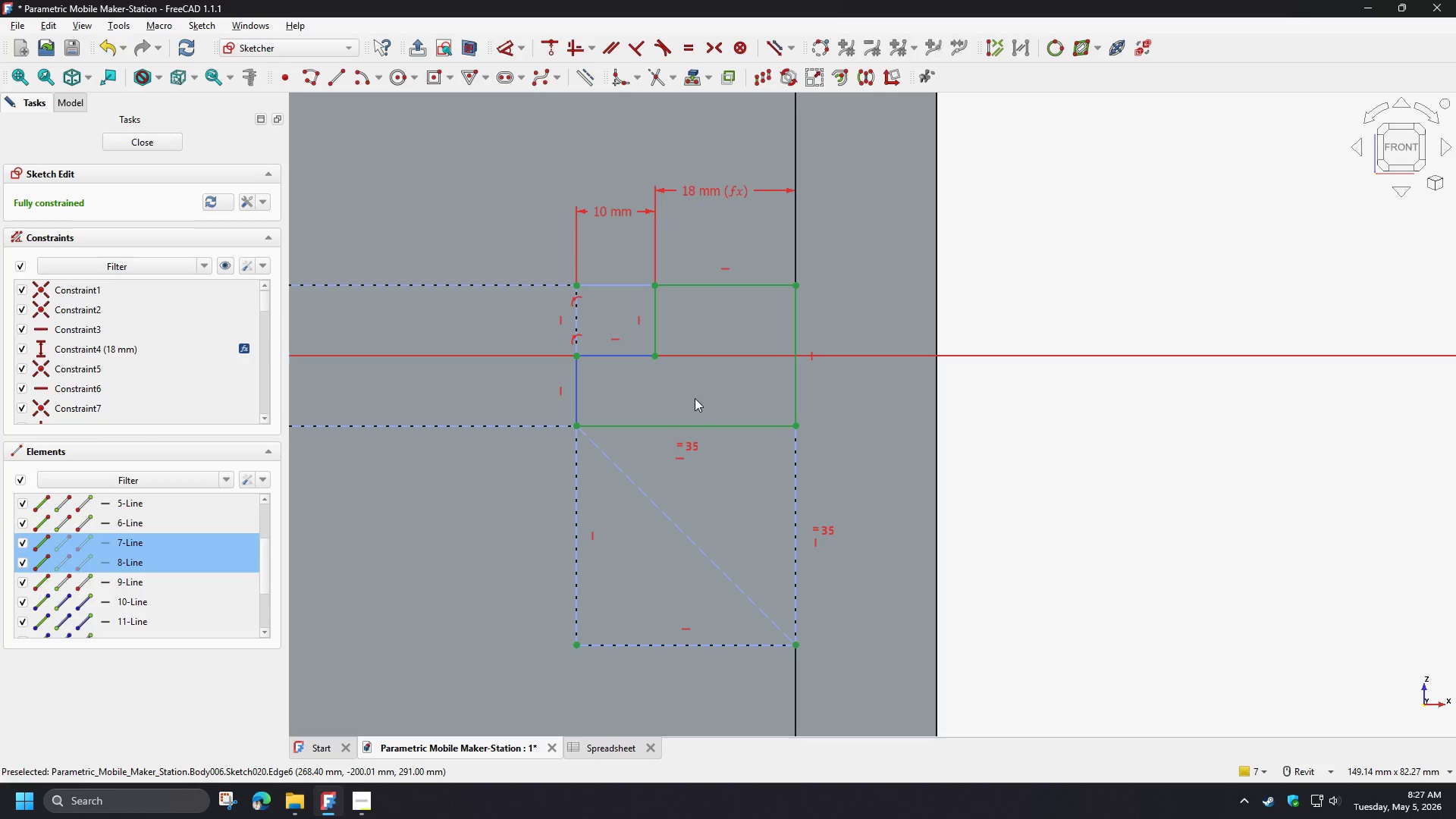 
left_click([695, 398])
 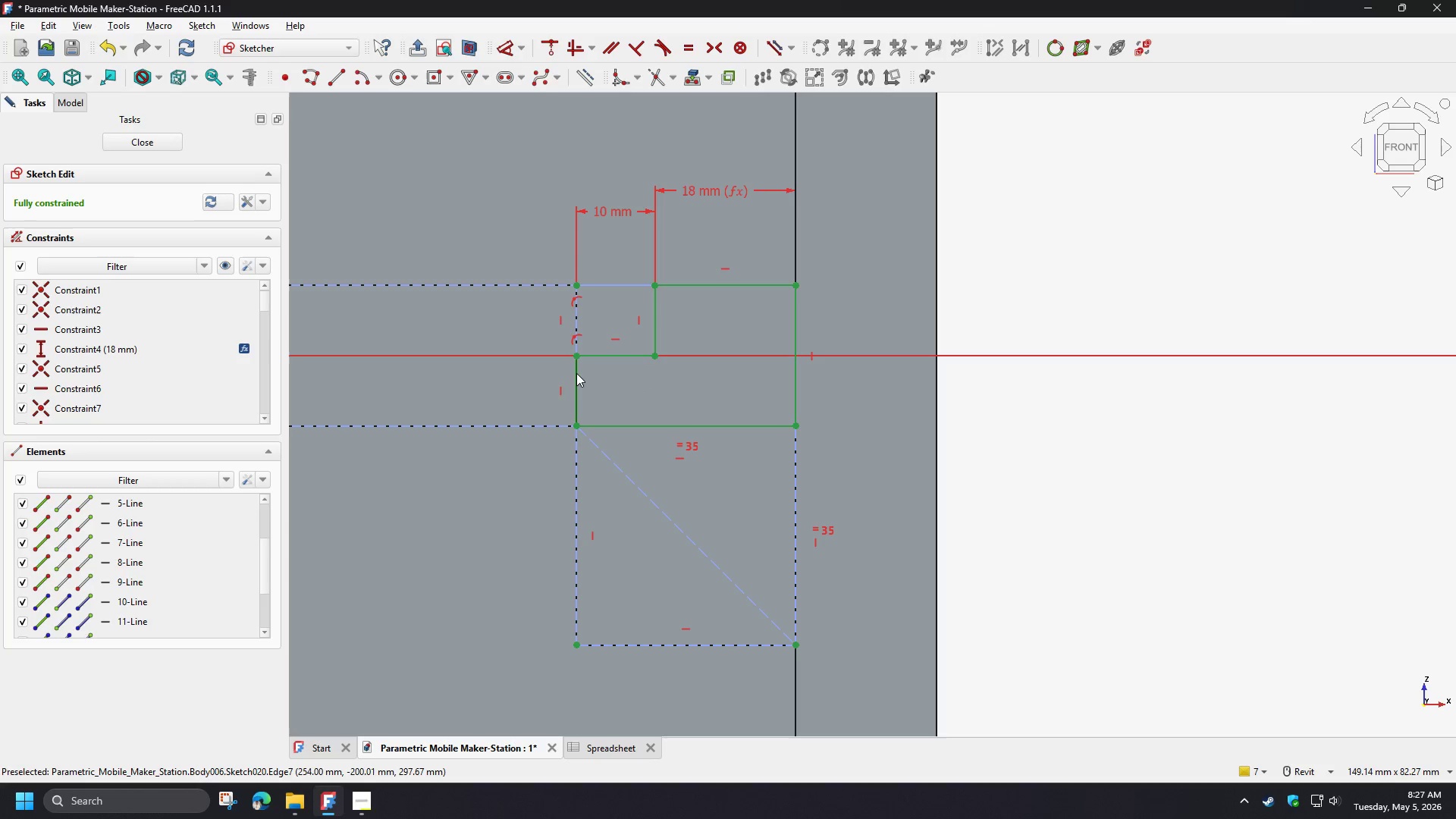 
left_click([586, 367])
 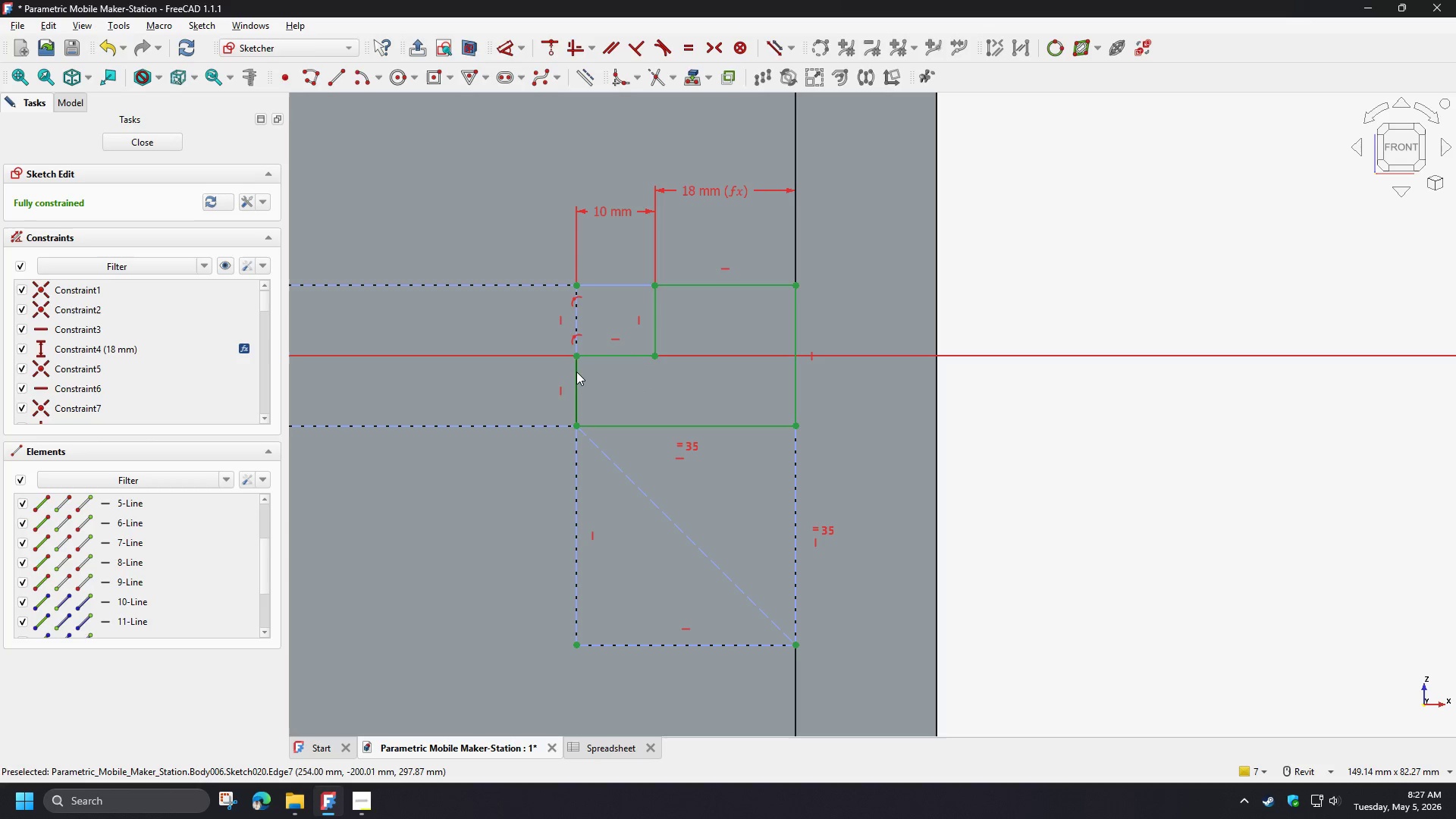 
left_click([576, 372])
 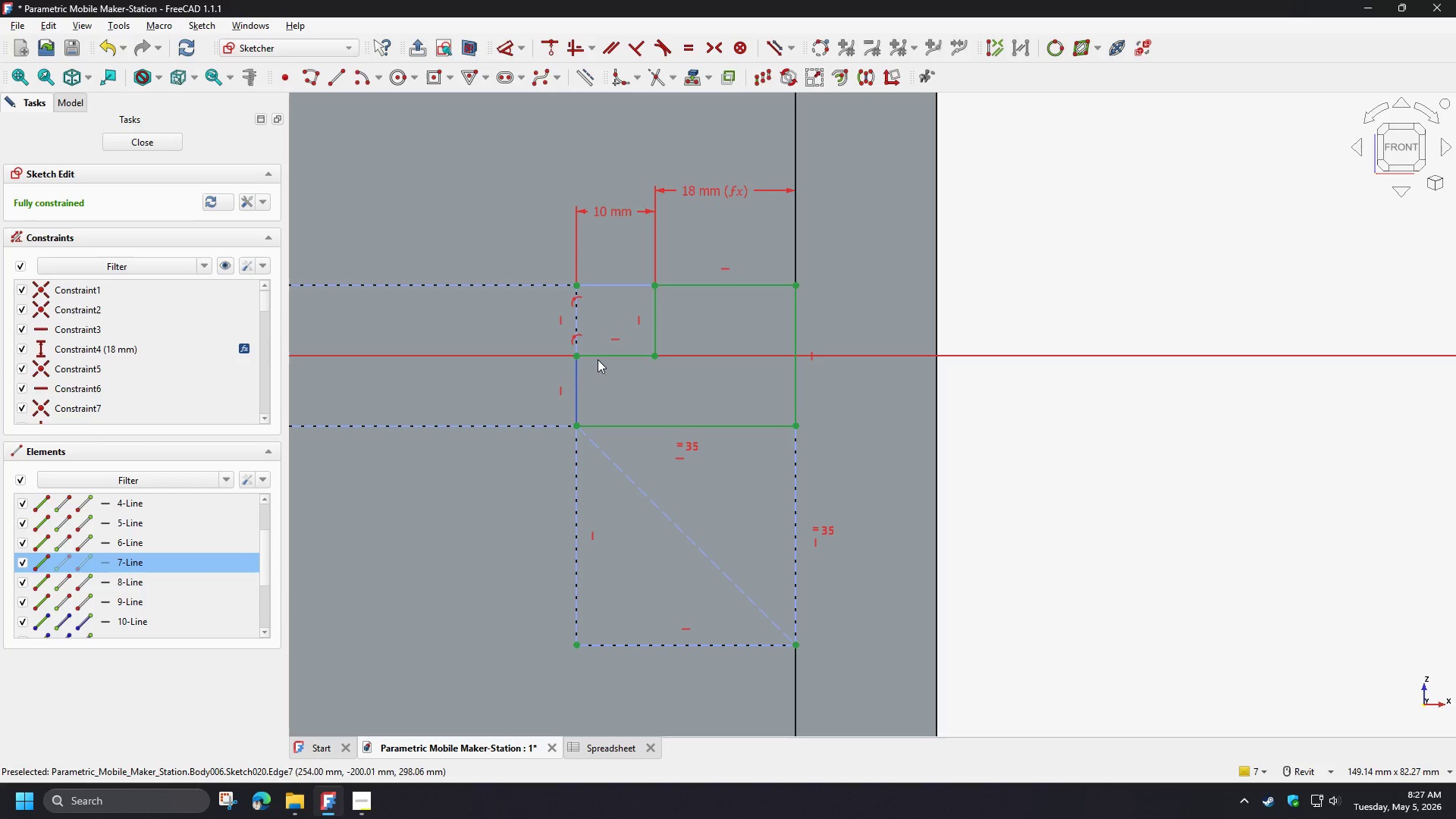 
hold_key(key=ControlLeft, duration=1.51)
left_click([600, 355])
 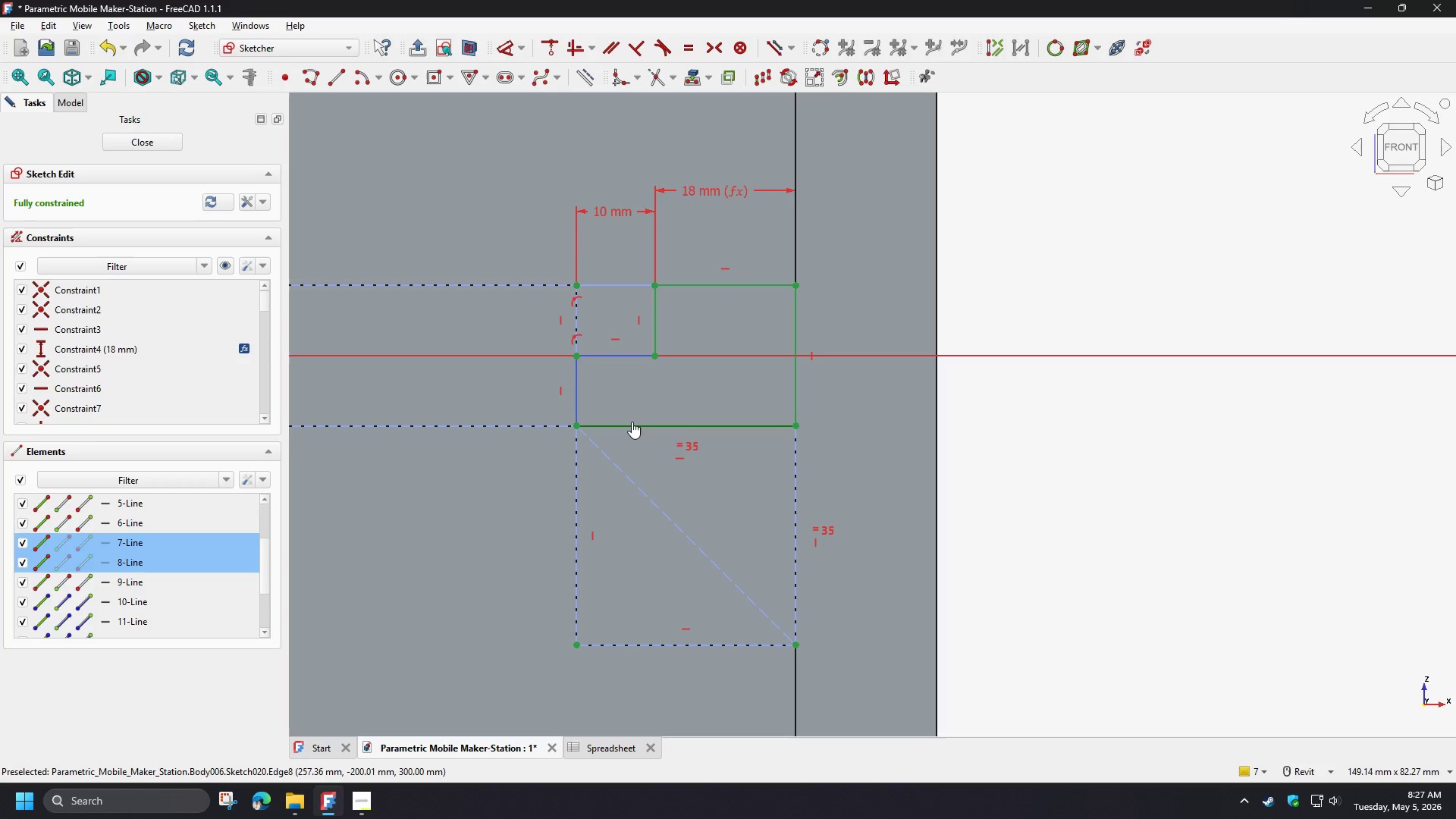 
left_click([632, 424])
 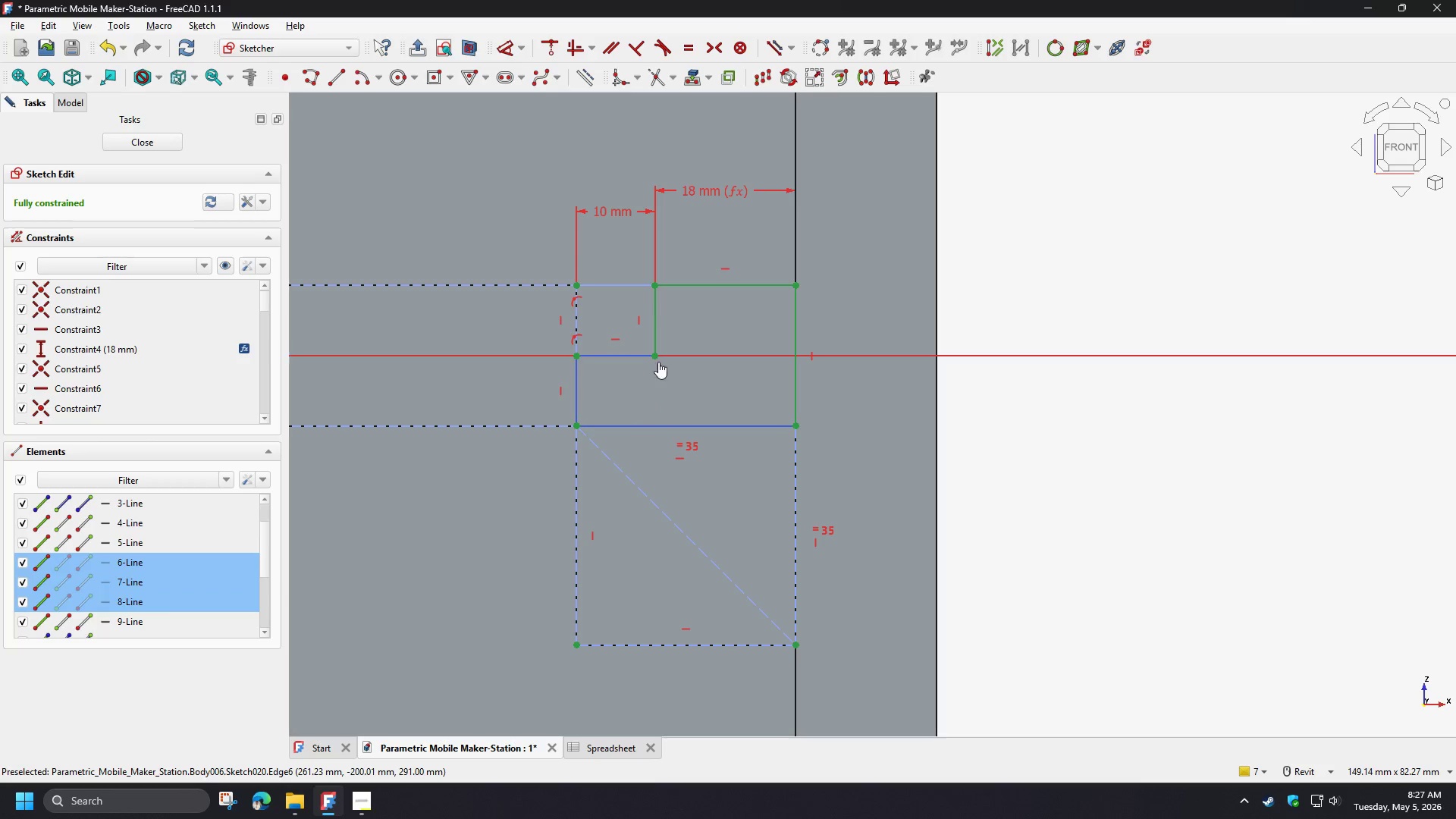 
hold_key(key=ControlLeft, duration=1.5)
left_click([654, 322])
 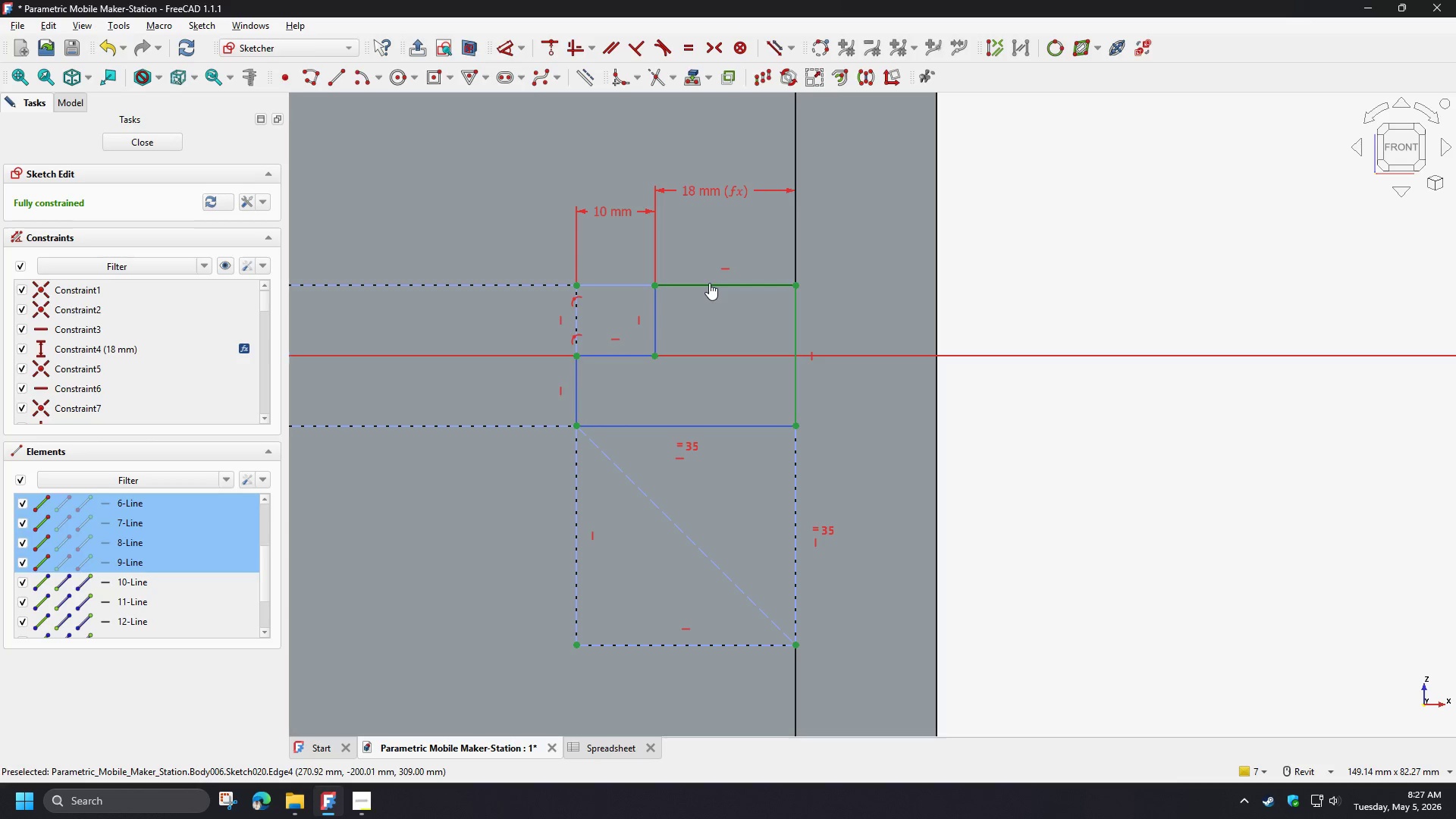 
left_click([709, 283])
 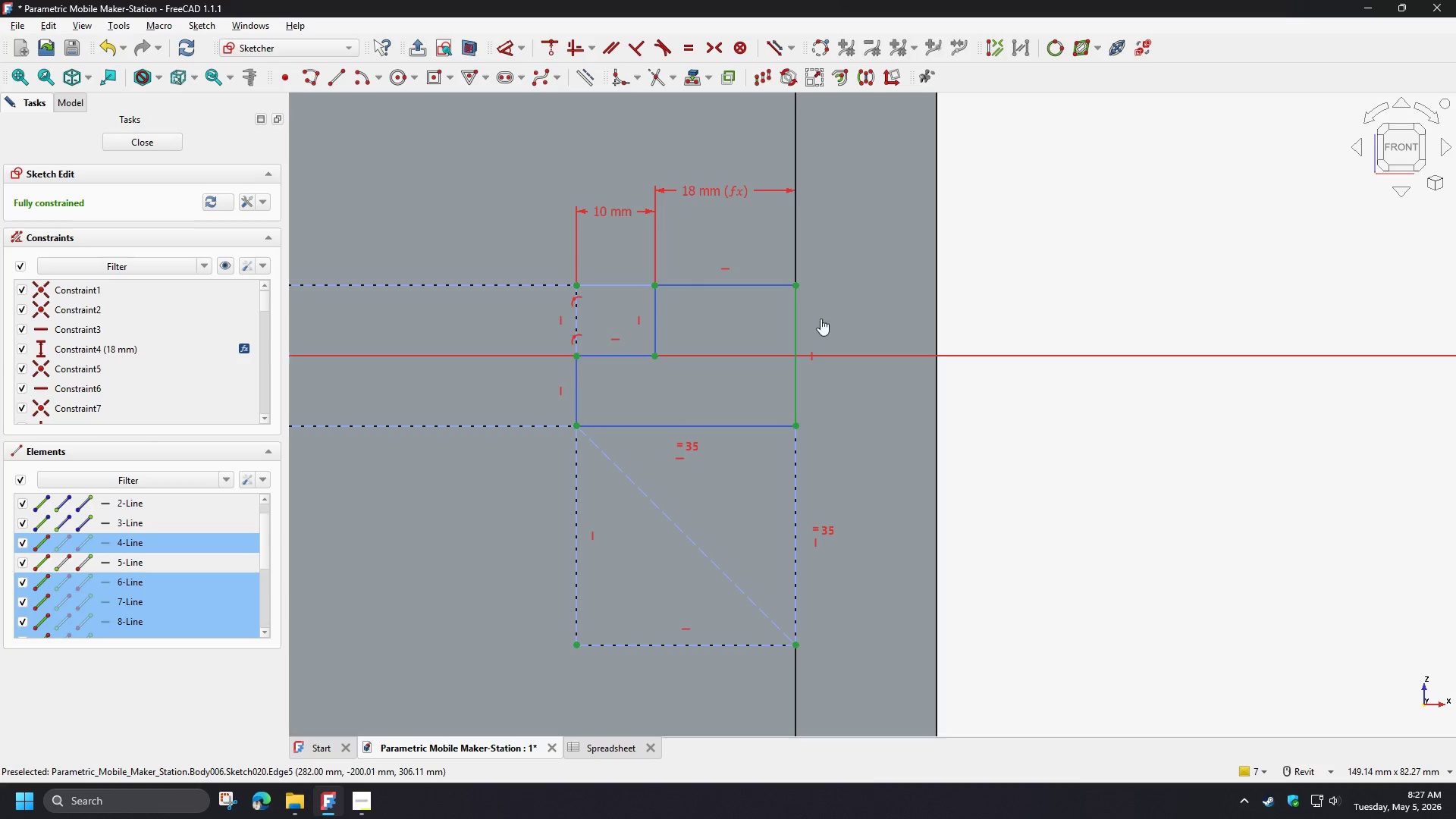 
hold_key(key=ControlLeft, duration=1.52)
left_click([792, 309])
 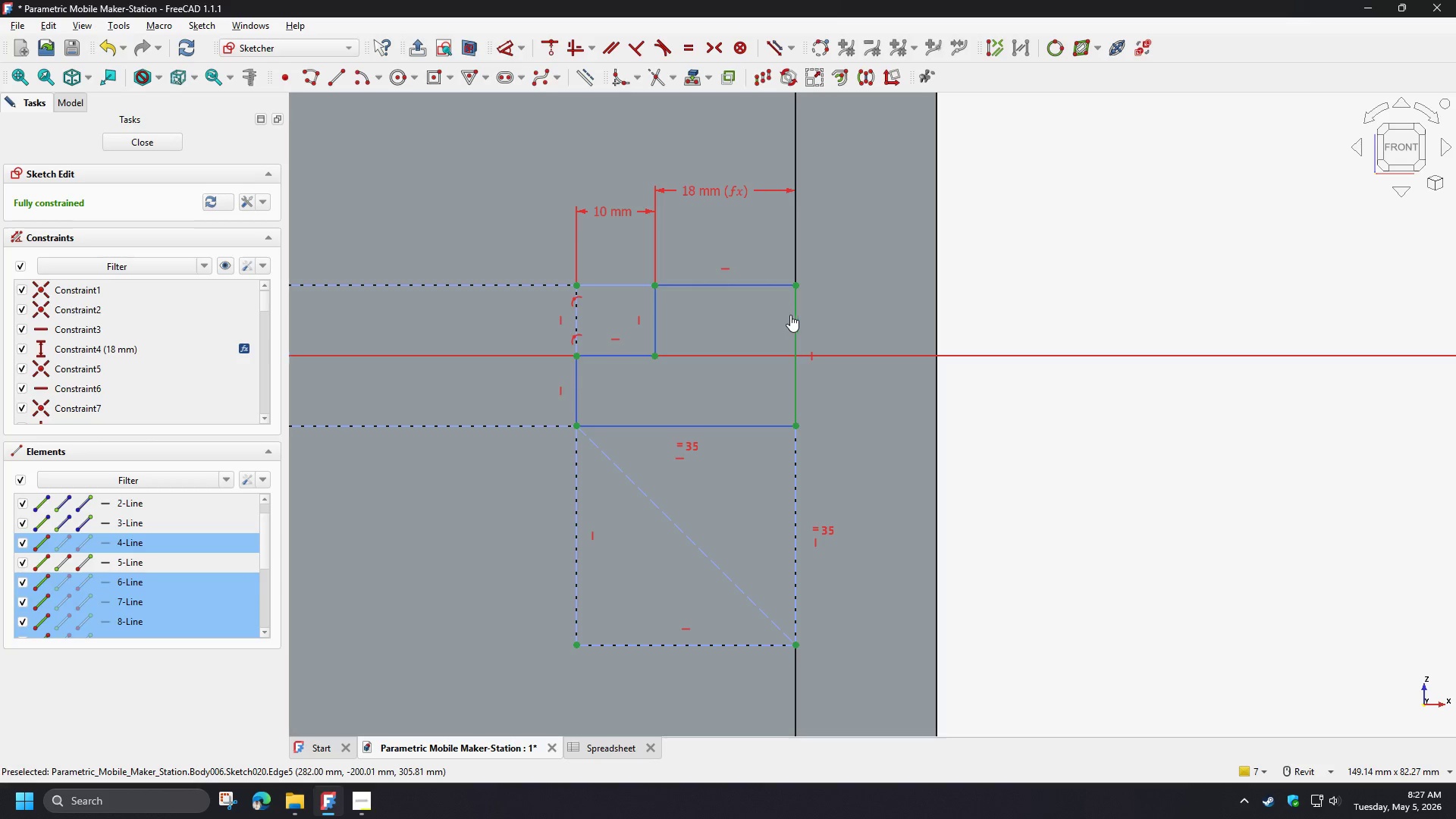 
hold_key(key=ControlLeft, duration=0.31)
 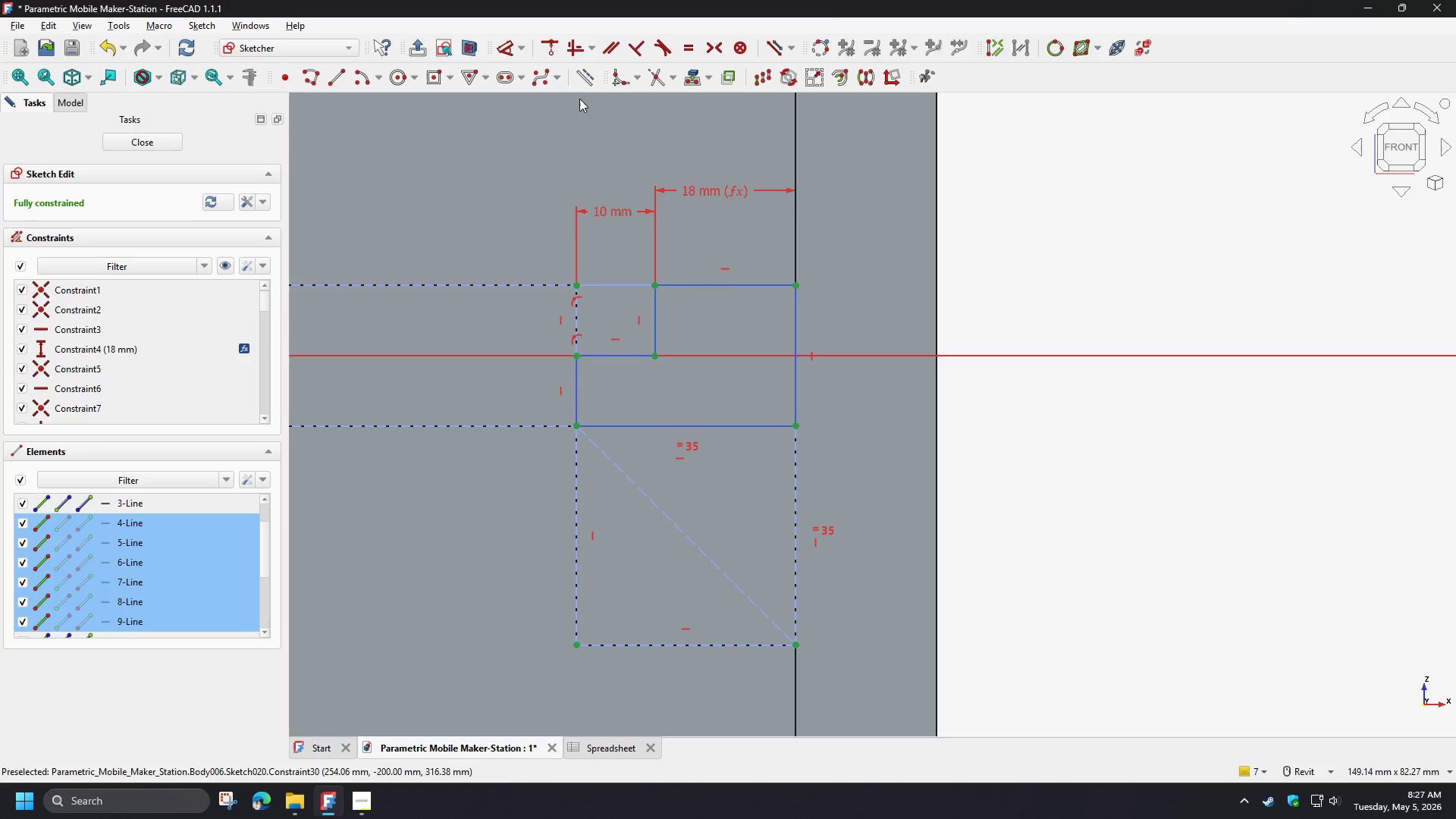 
left_click([585, 80])
 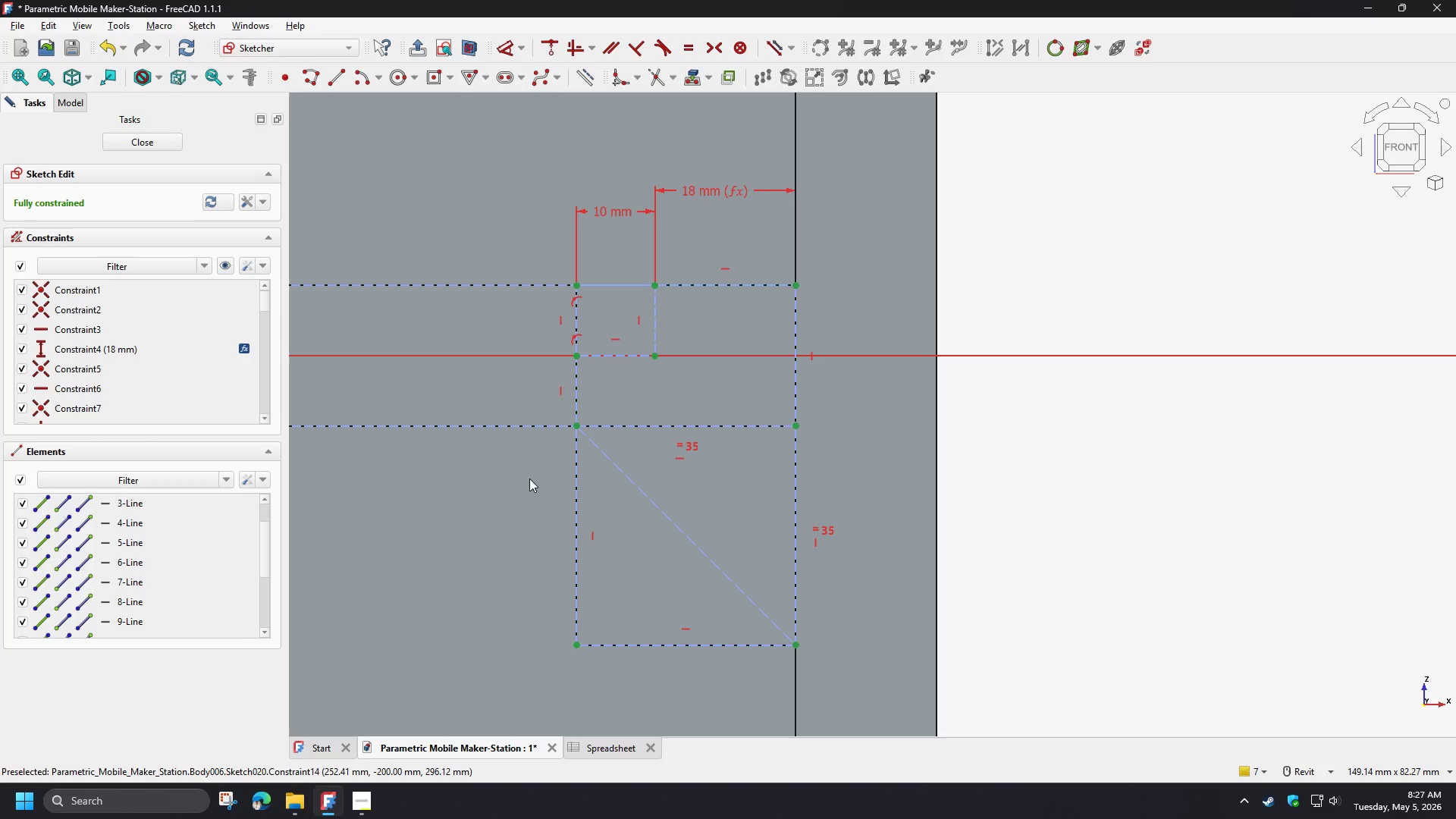 
left_click([520, 514])
 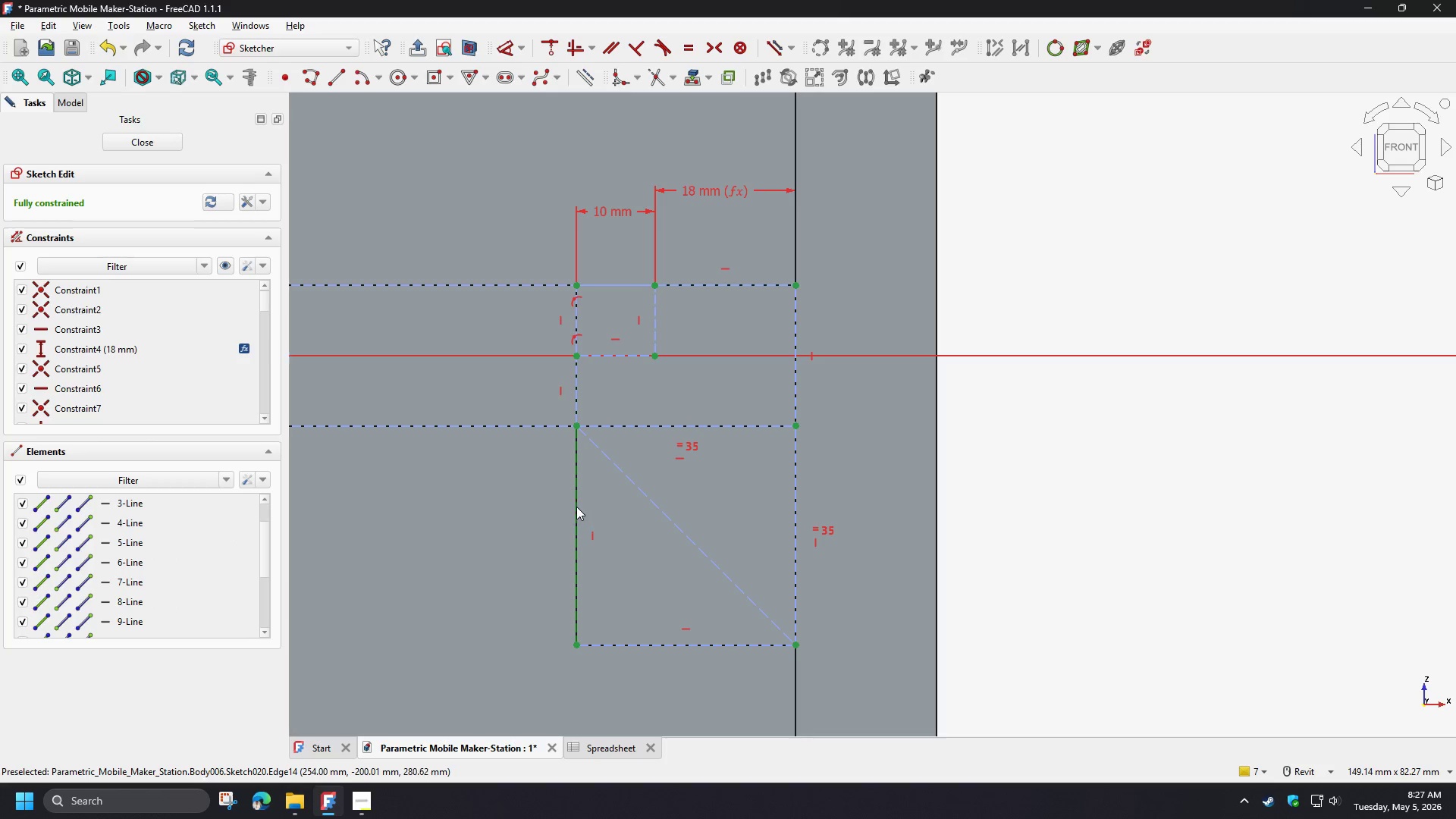 
left_click([576, 506])
 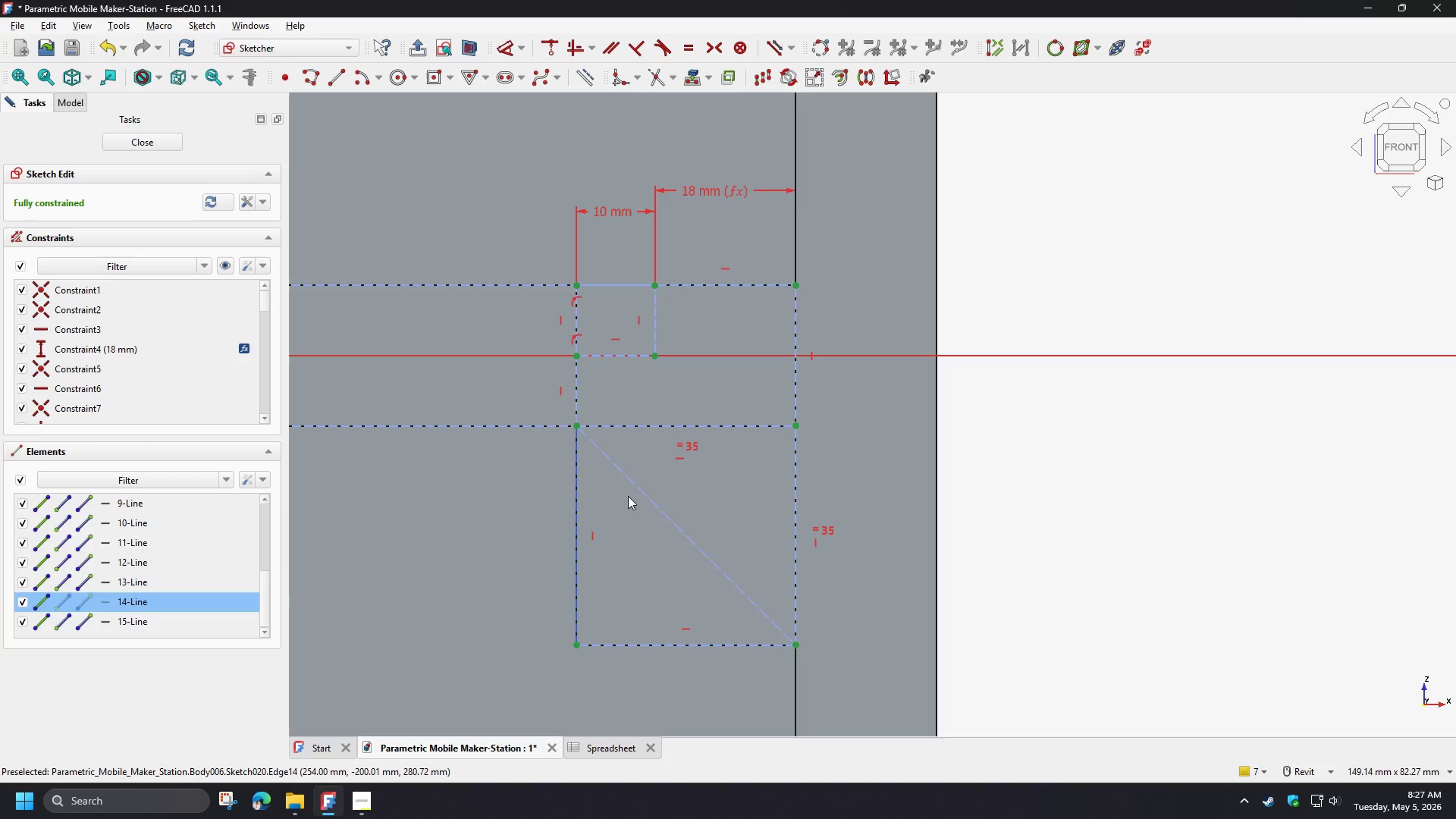 
key(Control+ControlLeft)
 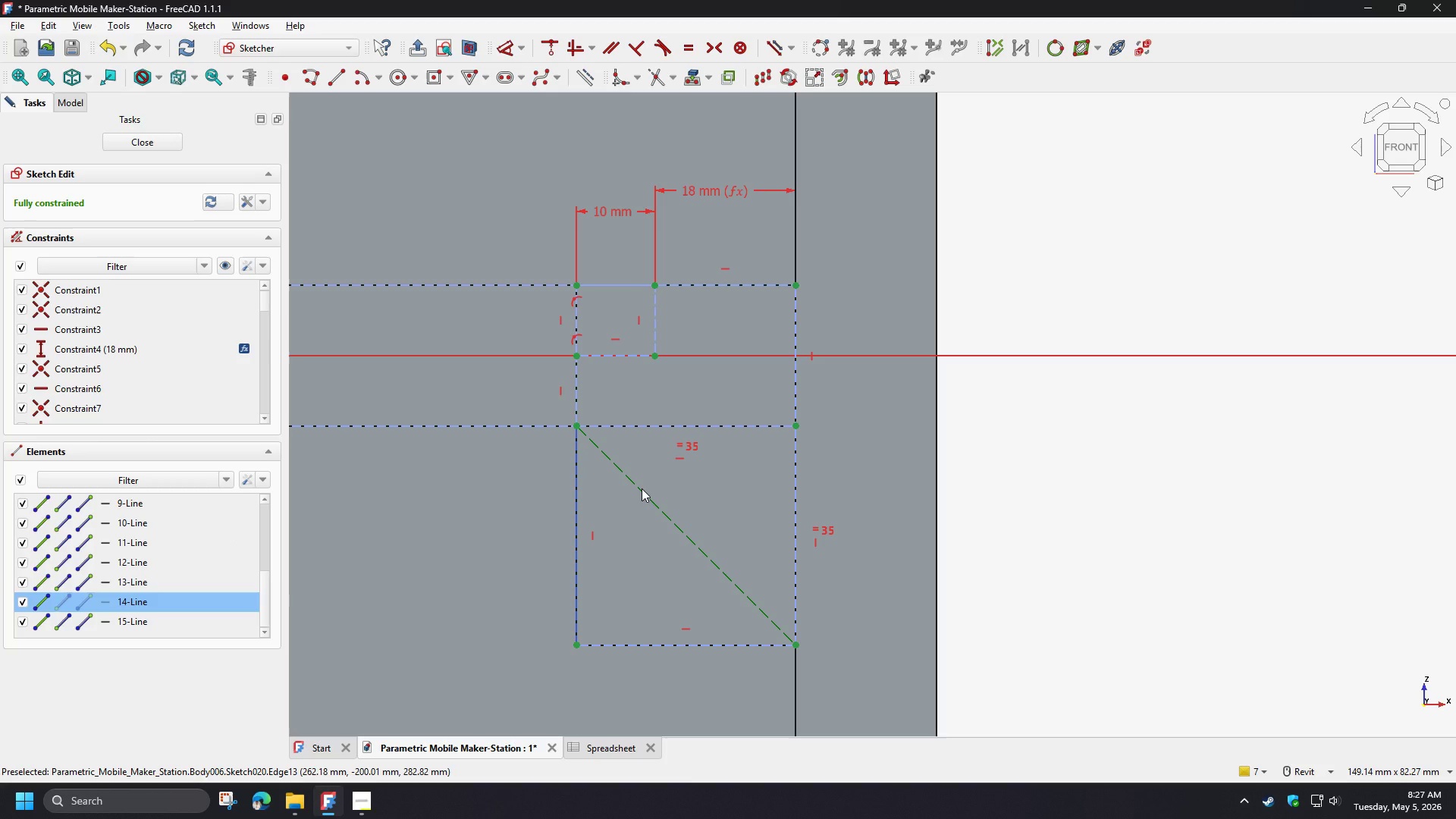 
left_click([642, 488])
 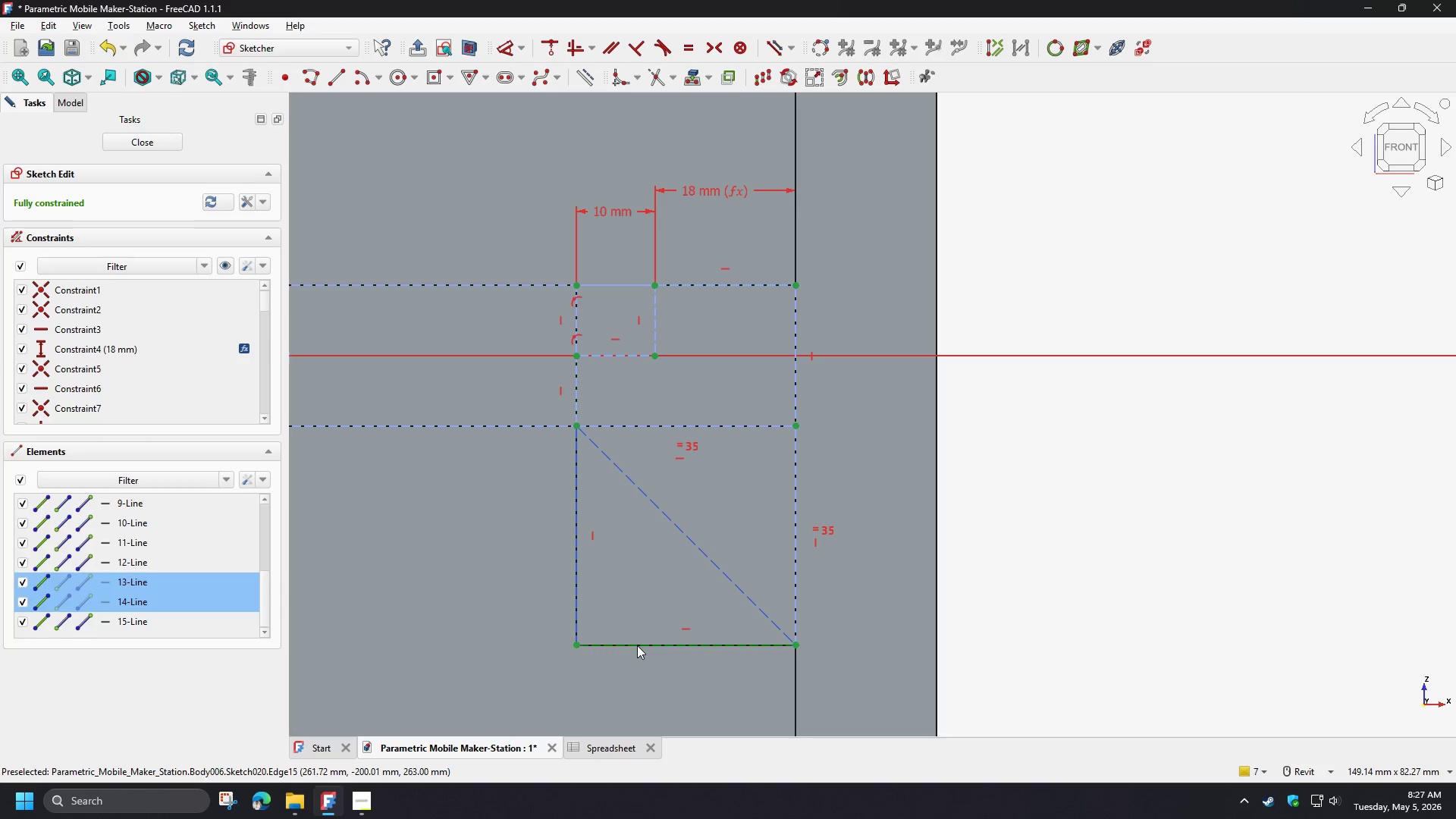 
left_click([637, 646])
 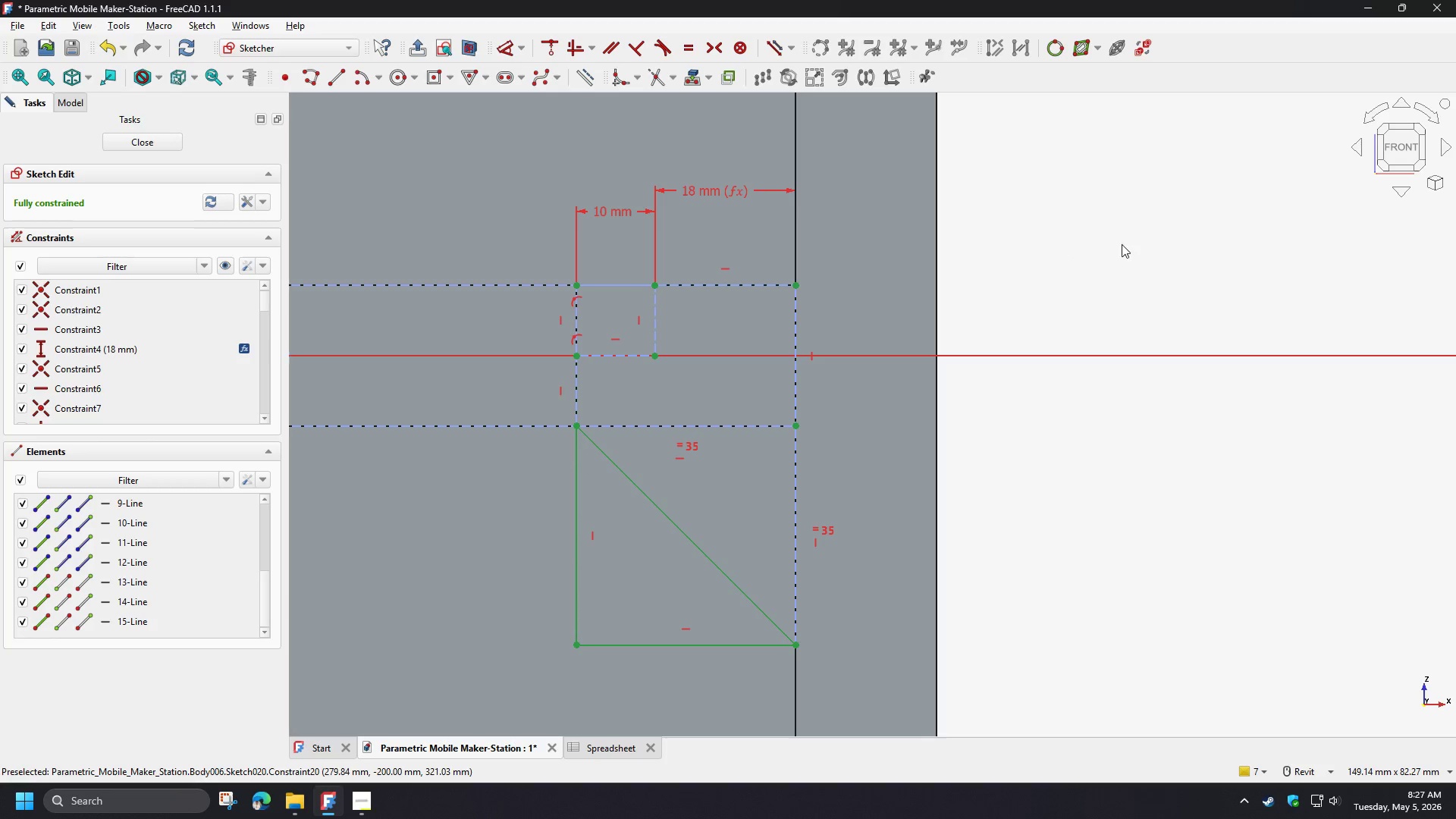 
left_click([1124, 244])
 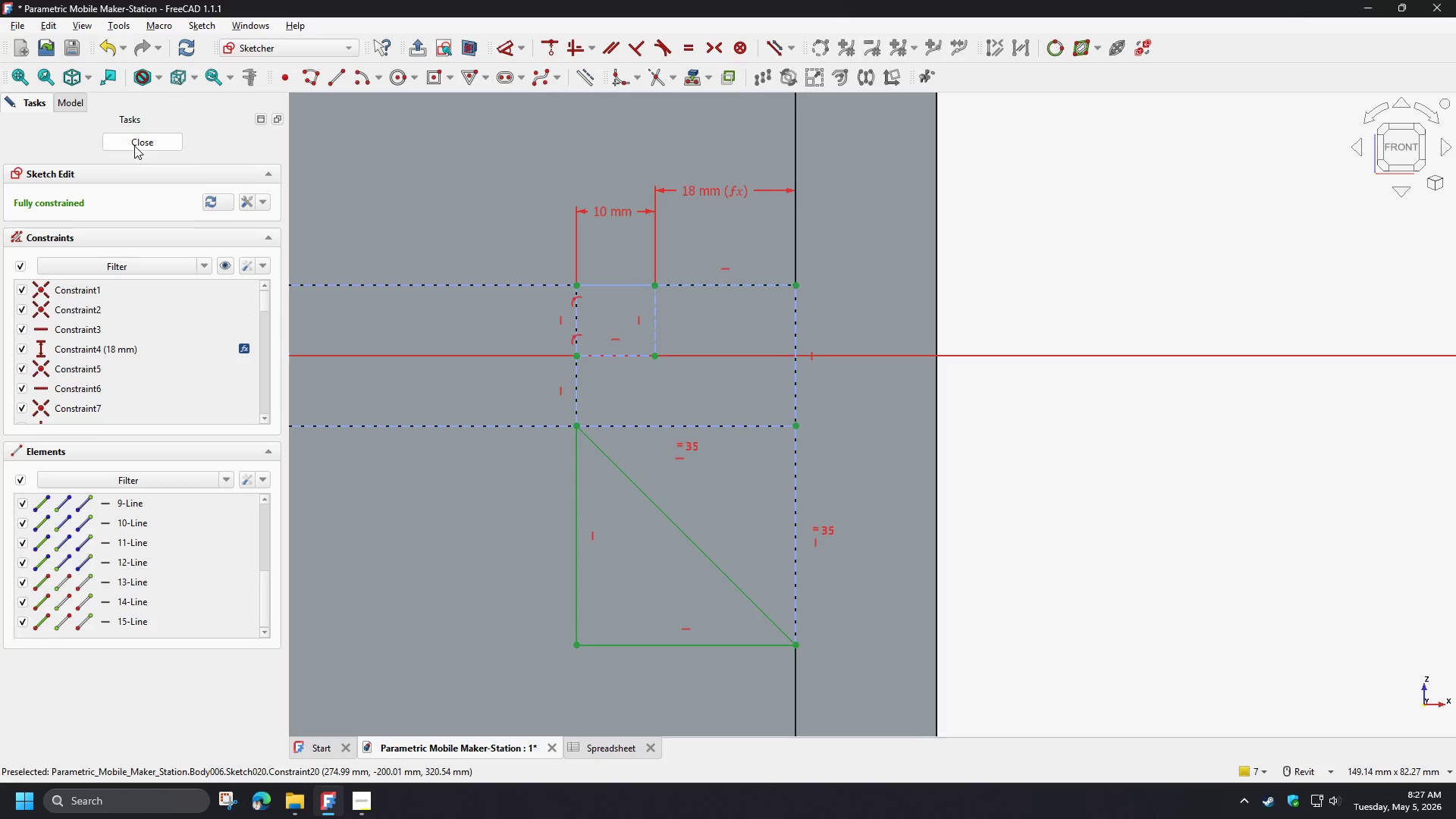 
double_click([134, 140])
 